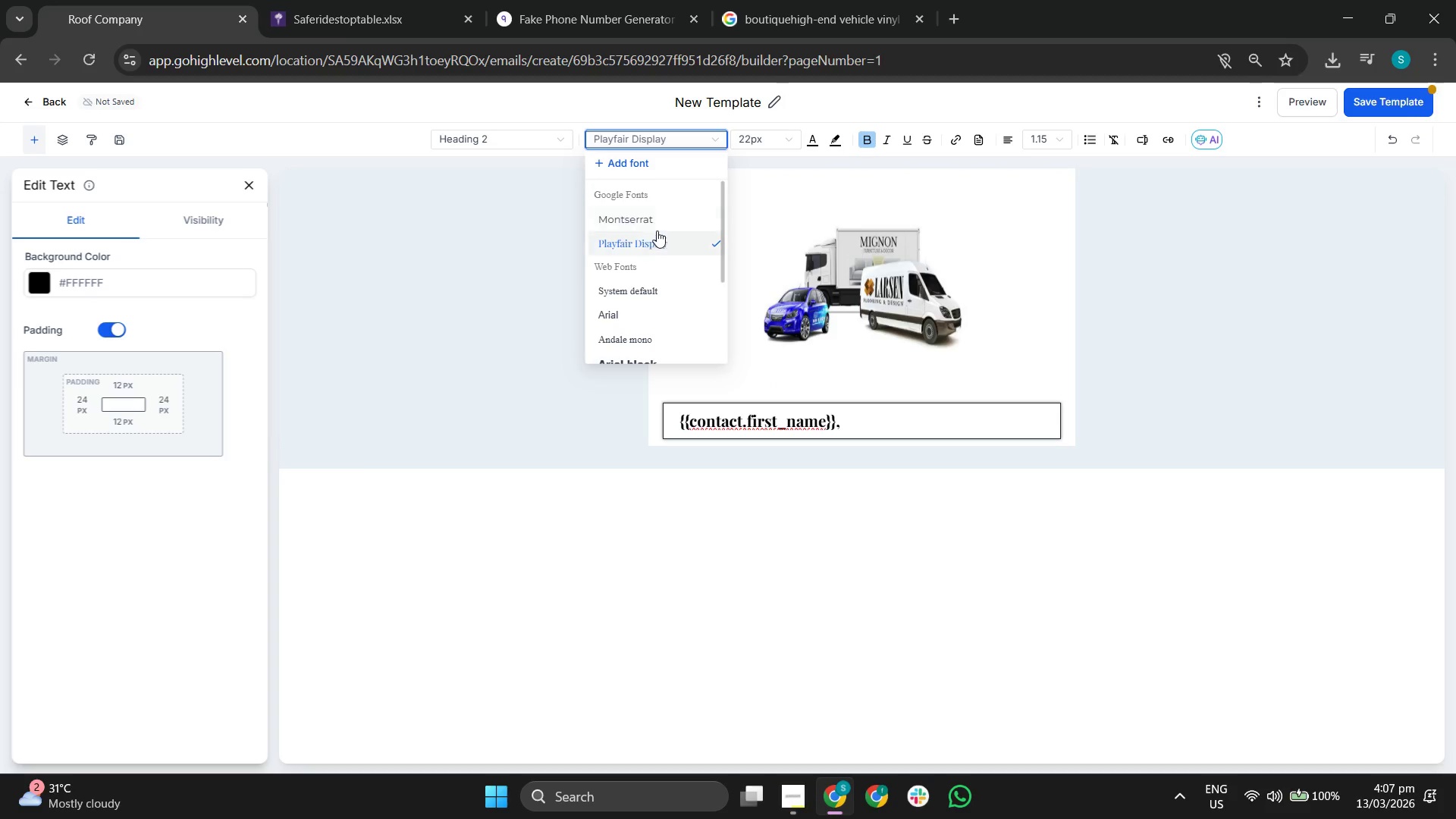 
left_click([652, 224])
 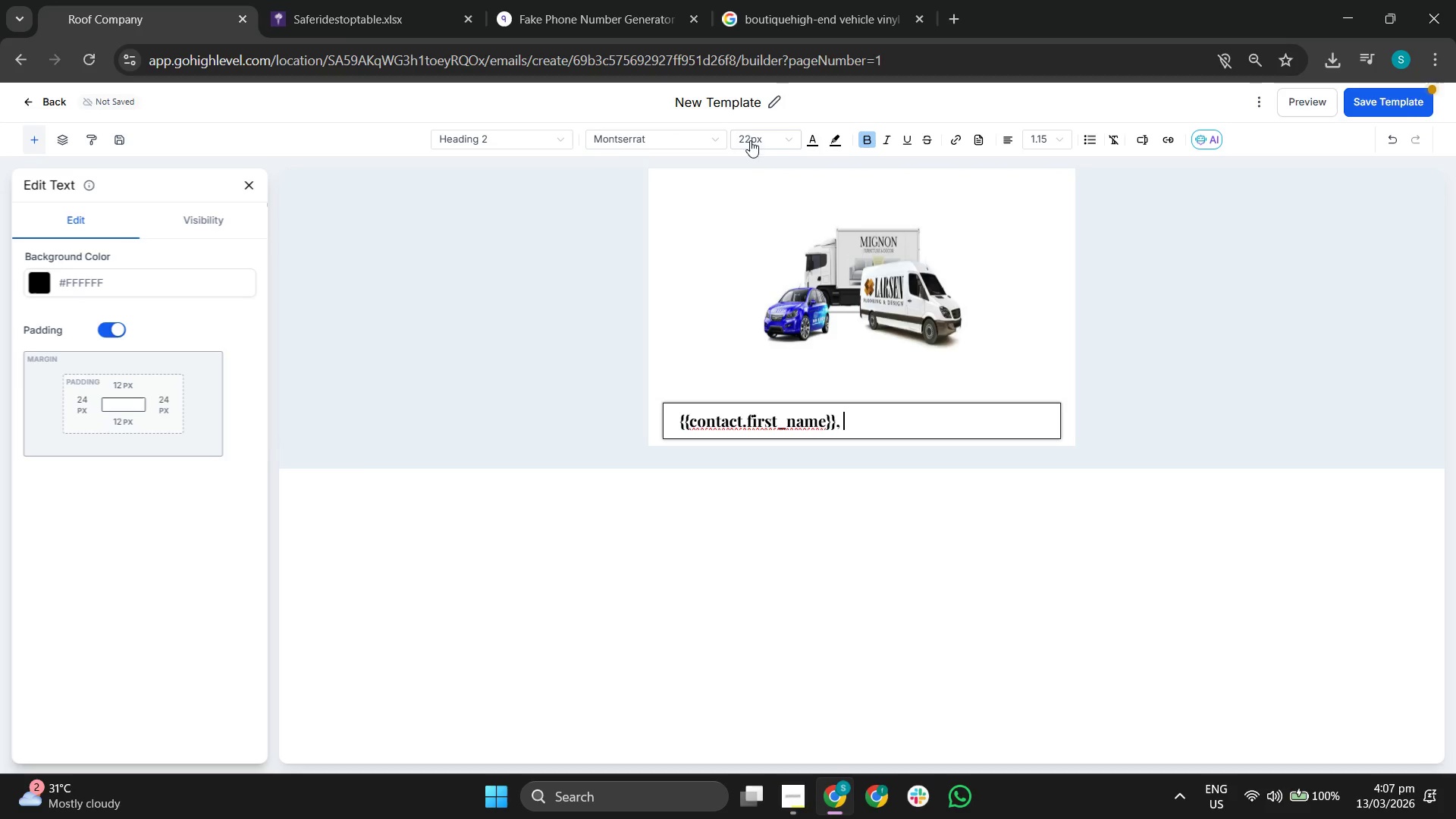 
left_click([755, 134])
 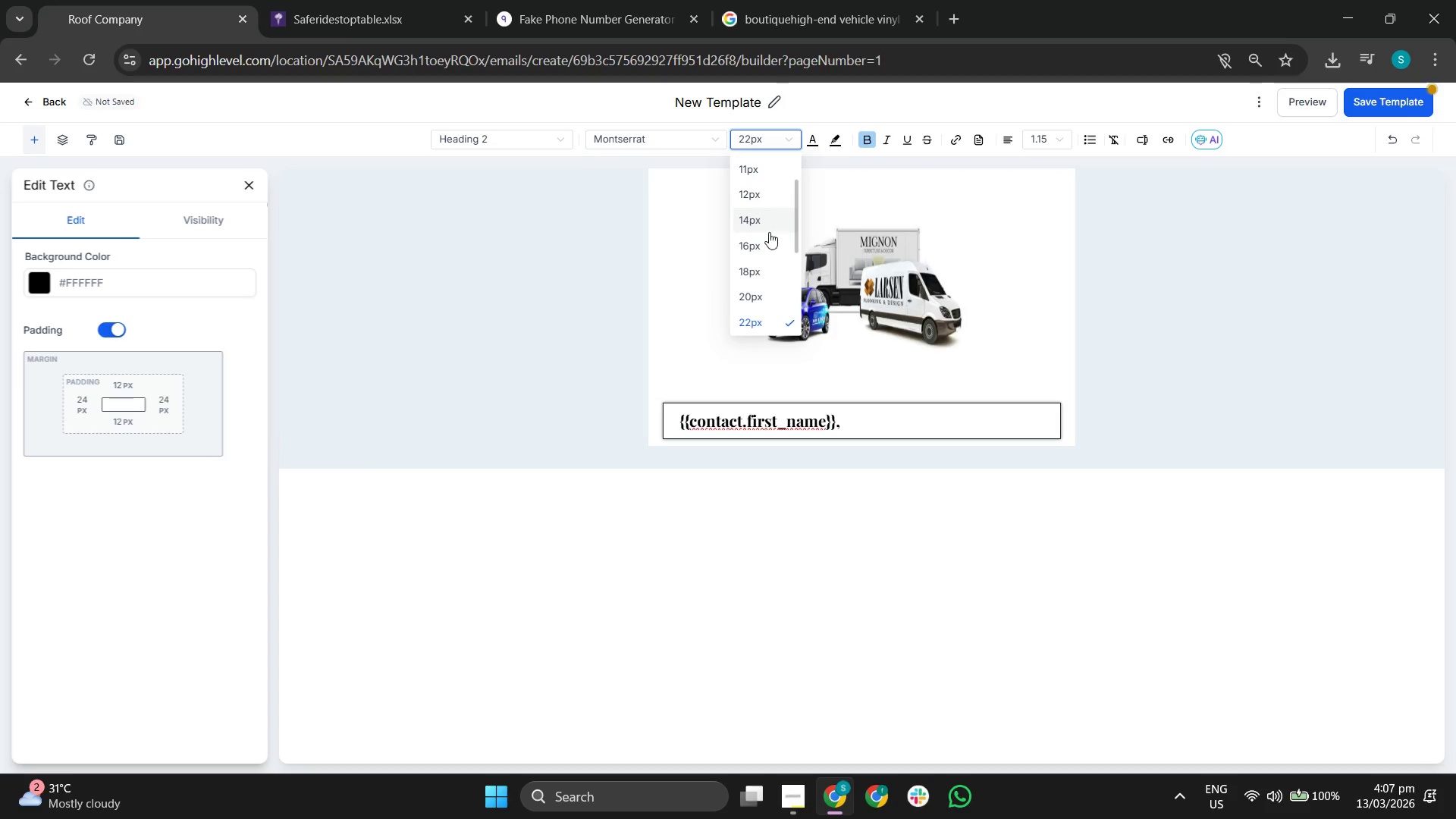 
left_click([758, 246])
 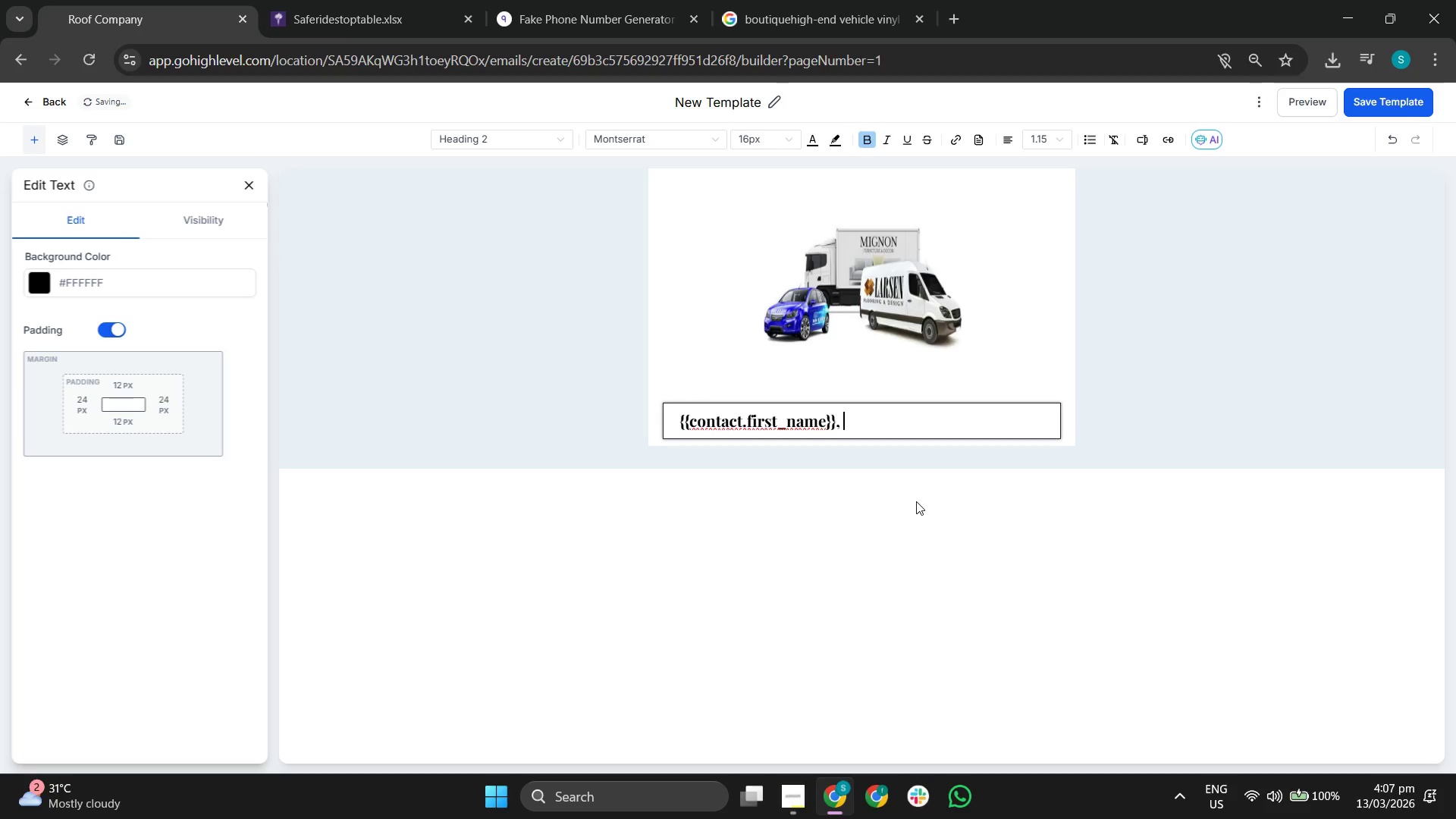 
wait(12.91)
 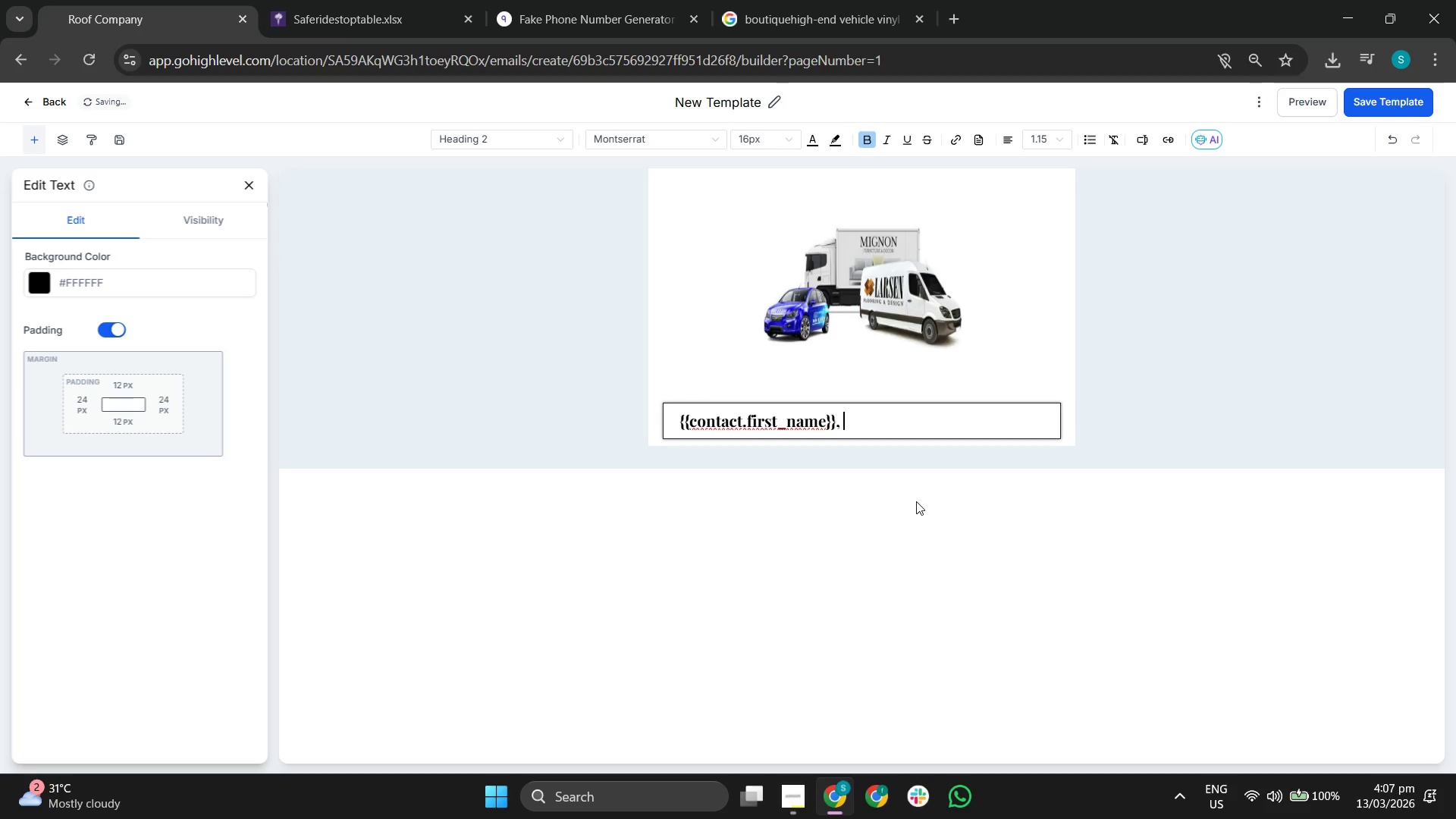 
key(CapsLock)
 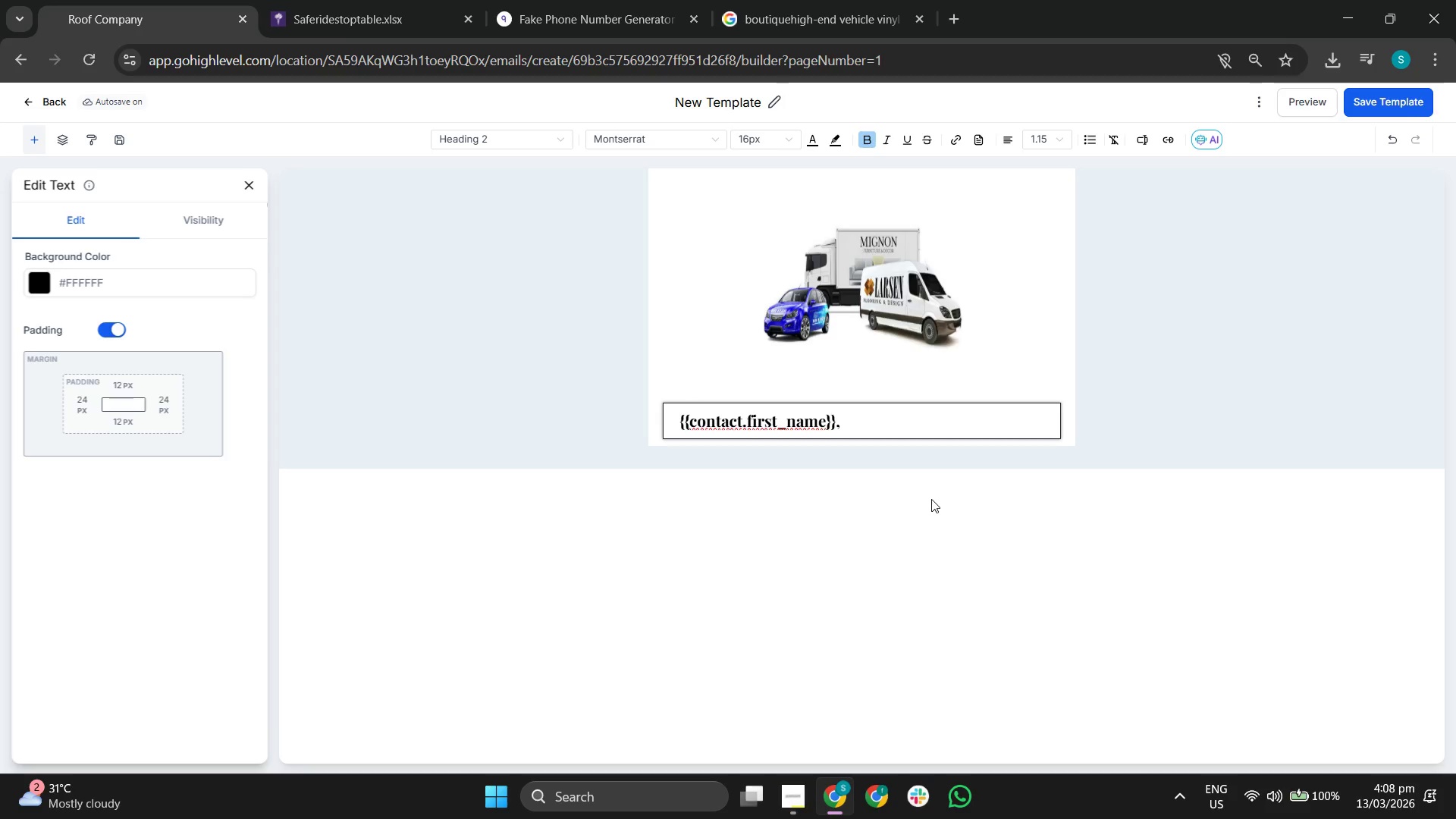 
key(I)
 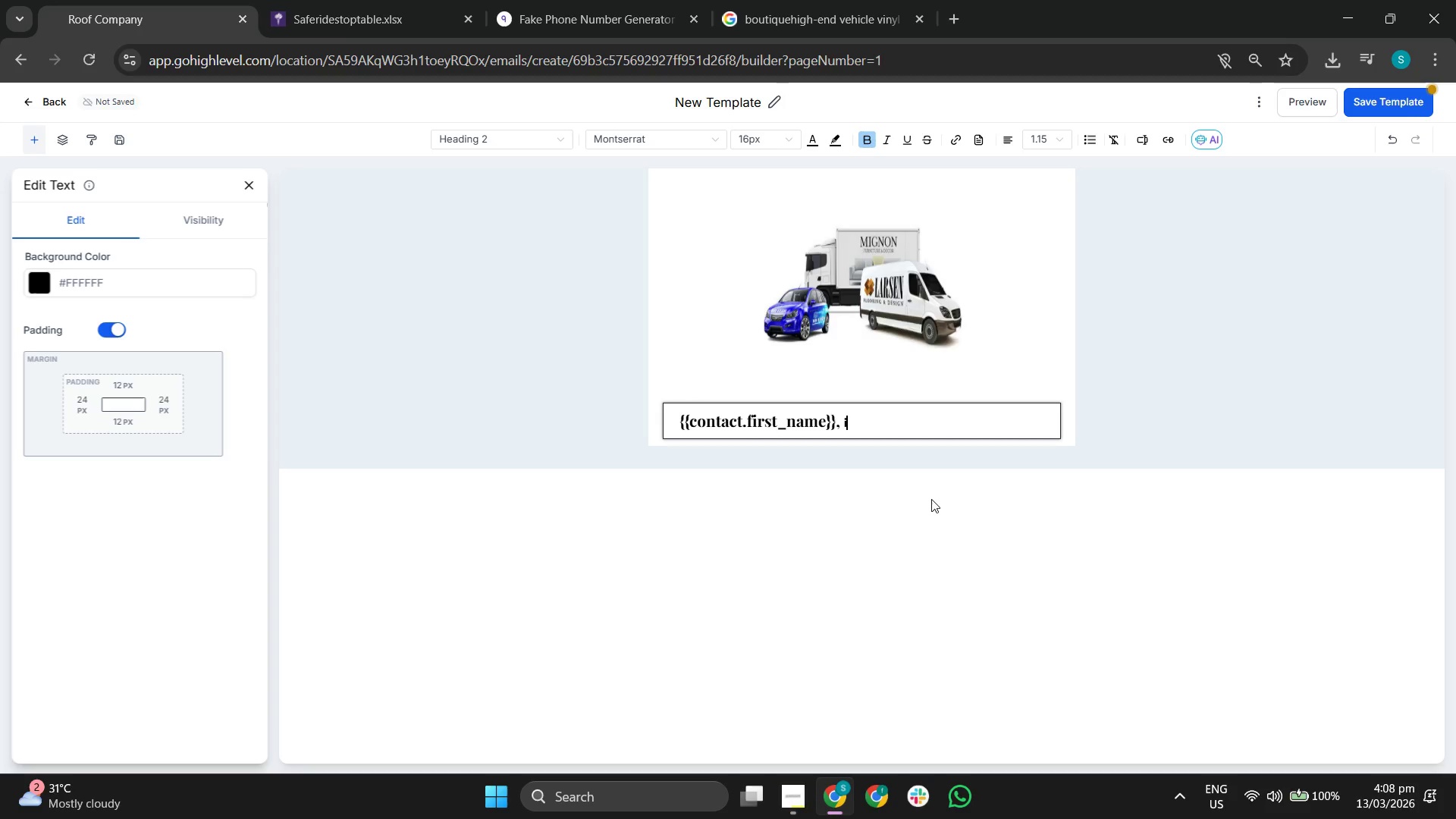 
key(CapsLock)
 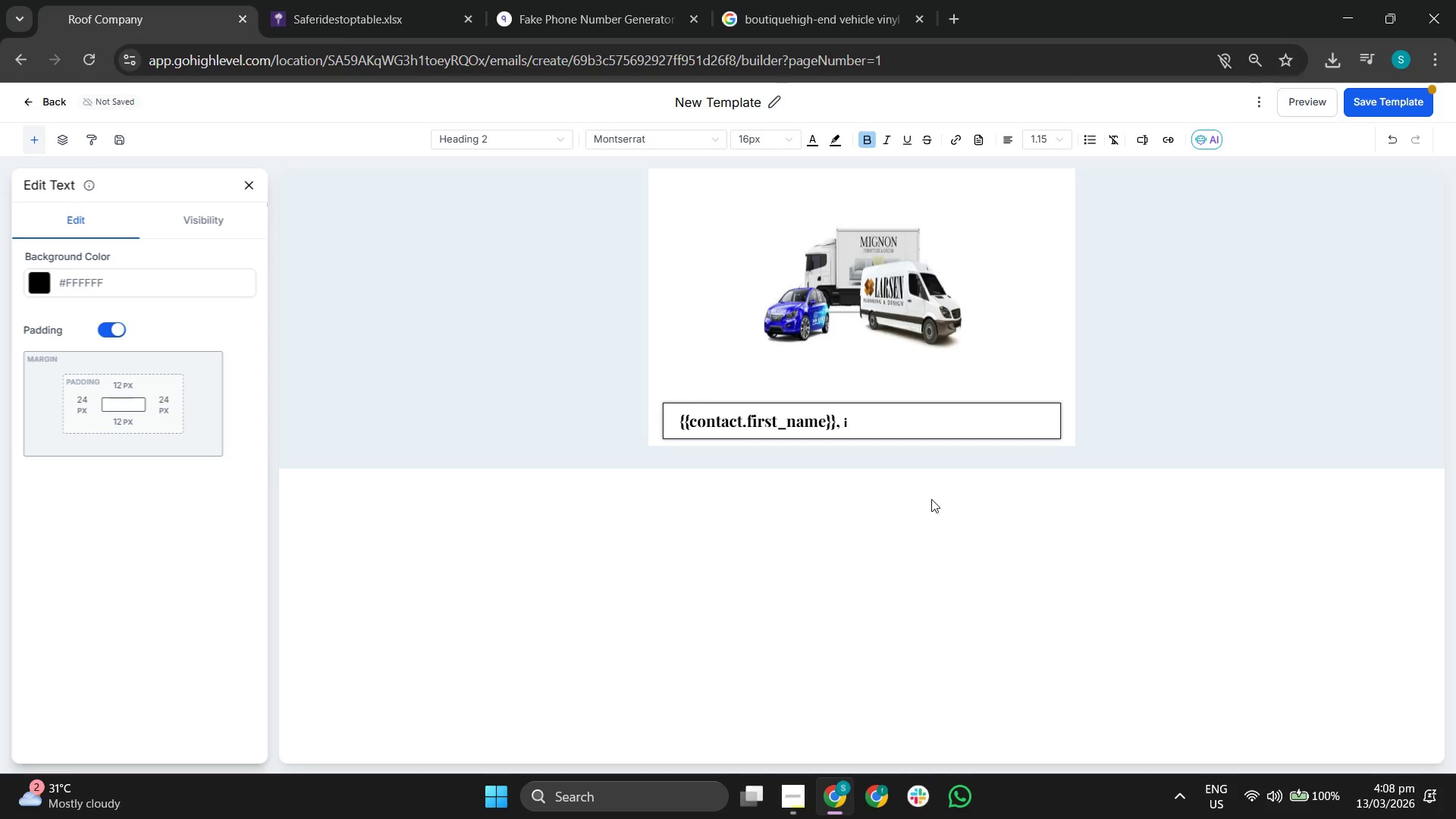 
key(Backspace)
 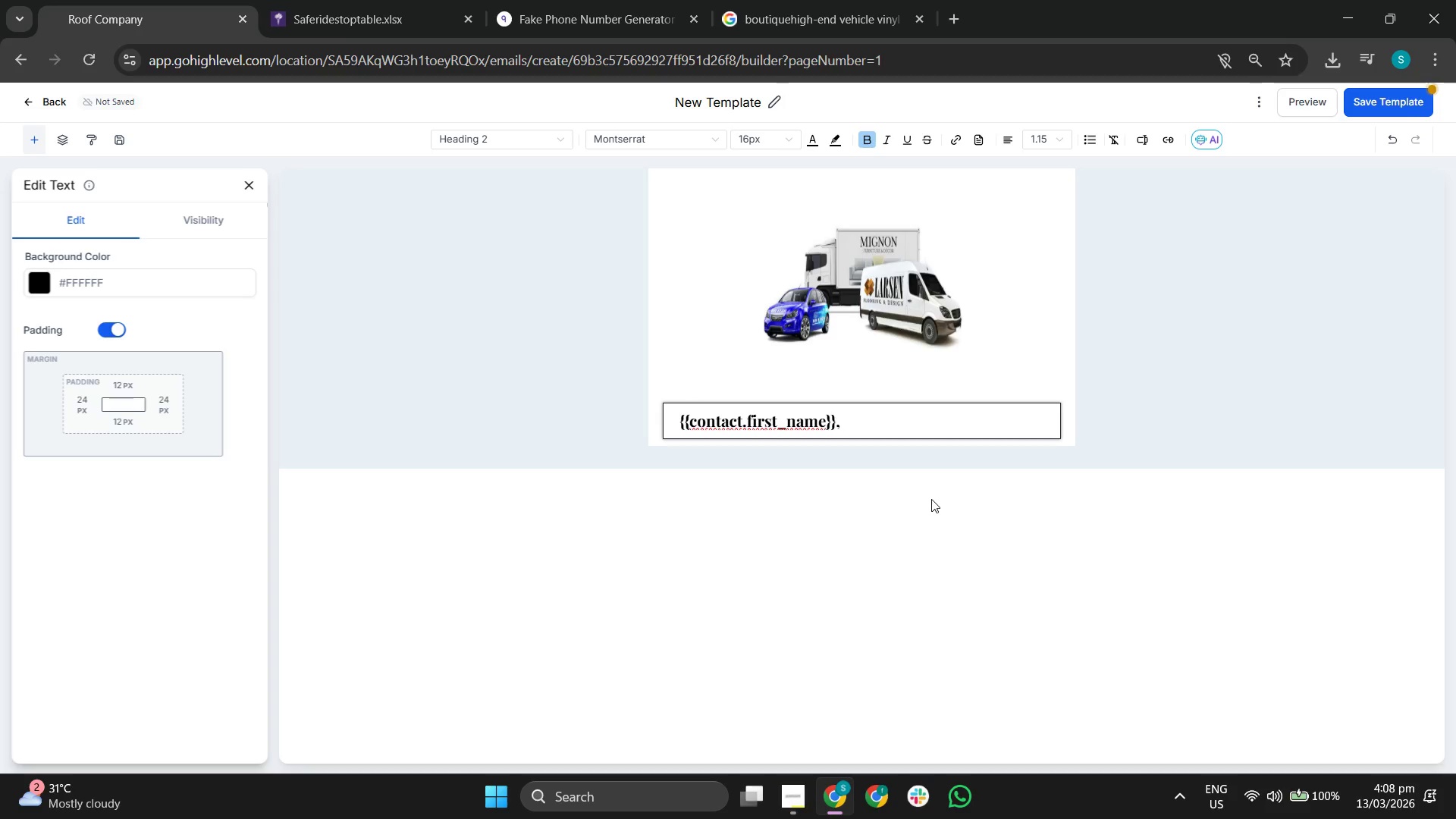 
key(I)
 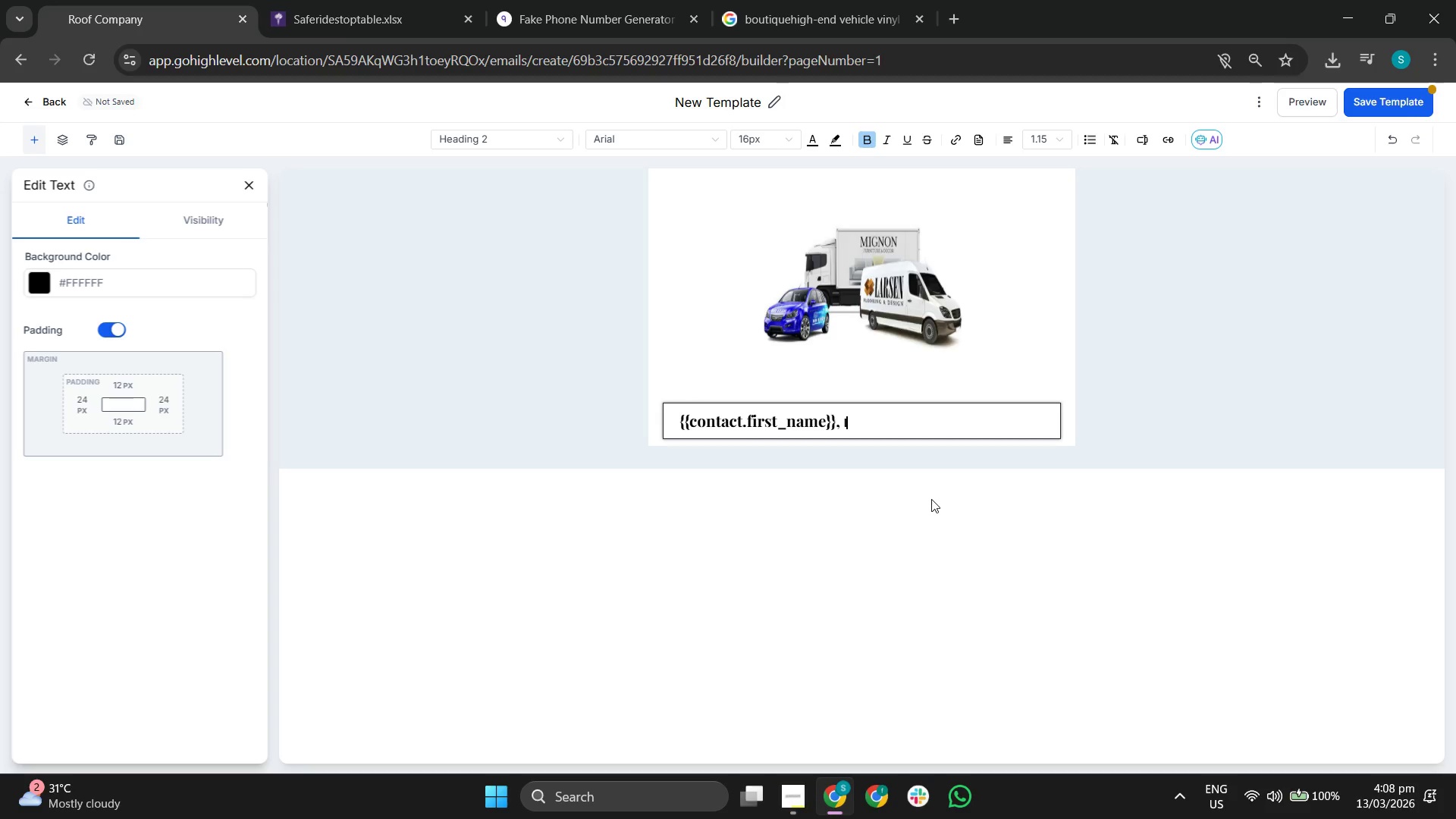 
key(Backspace)
 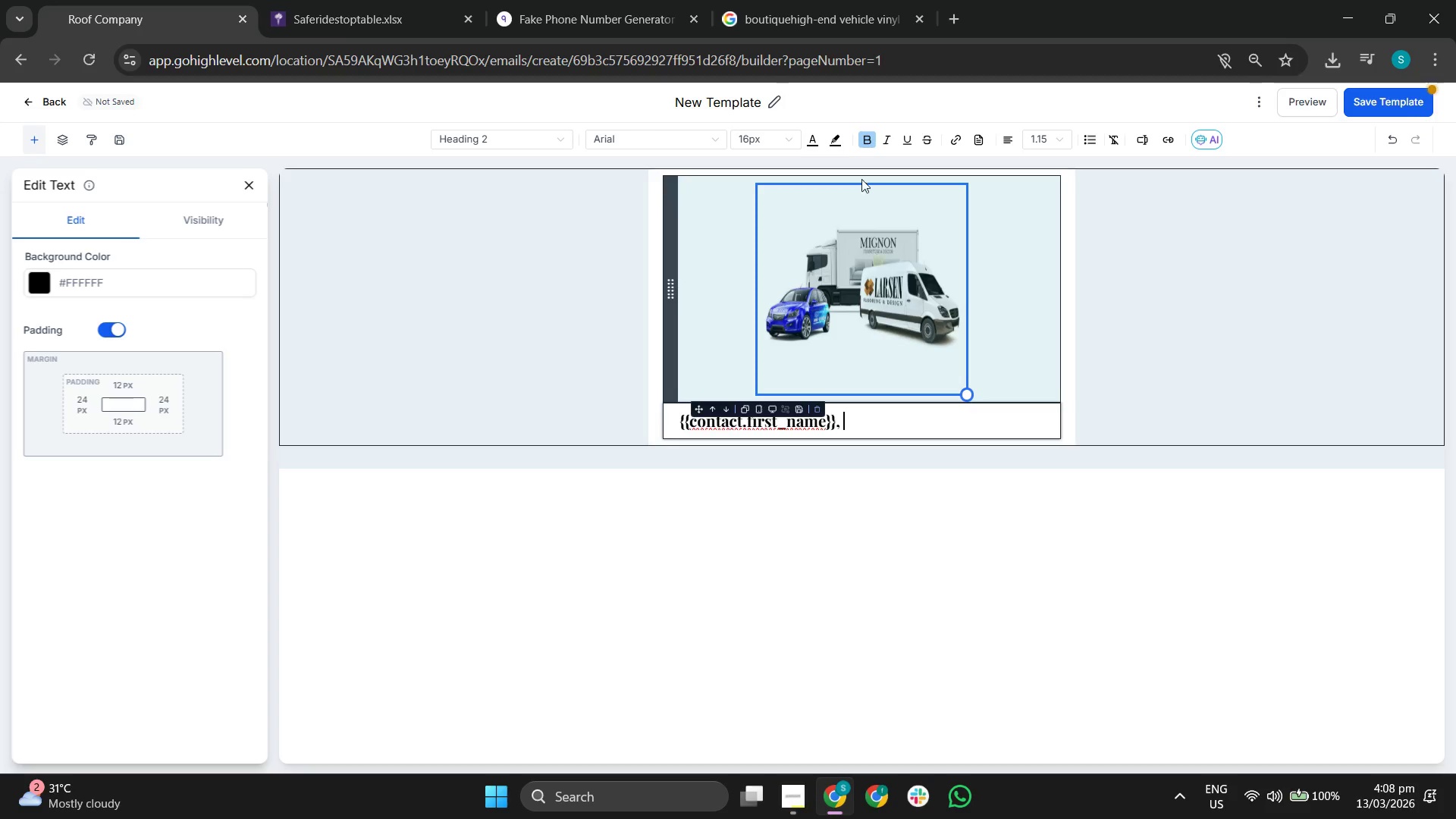 
left_click([862, 143])
 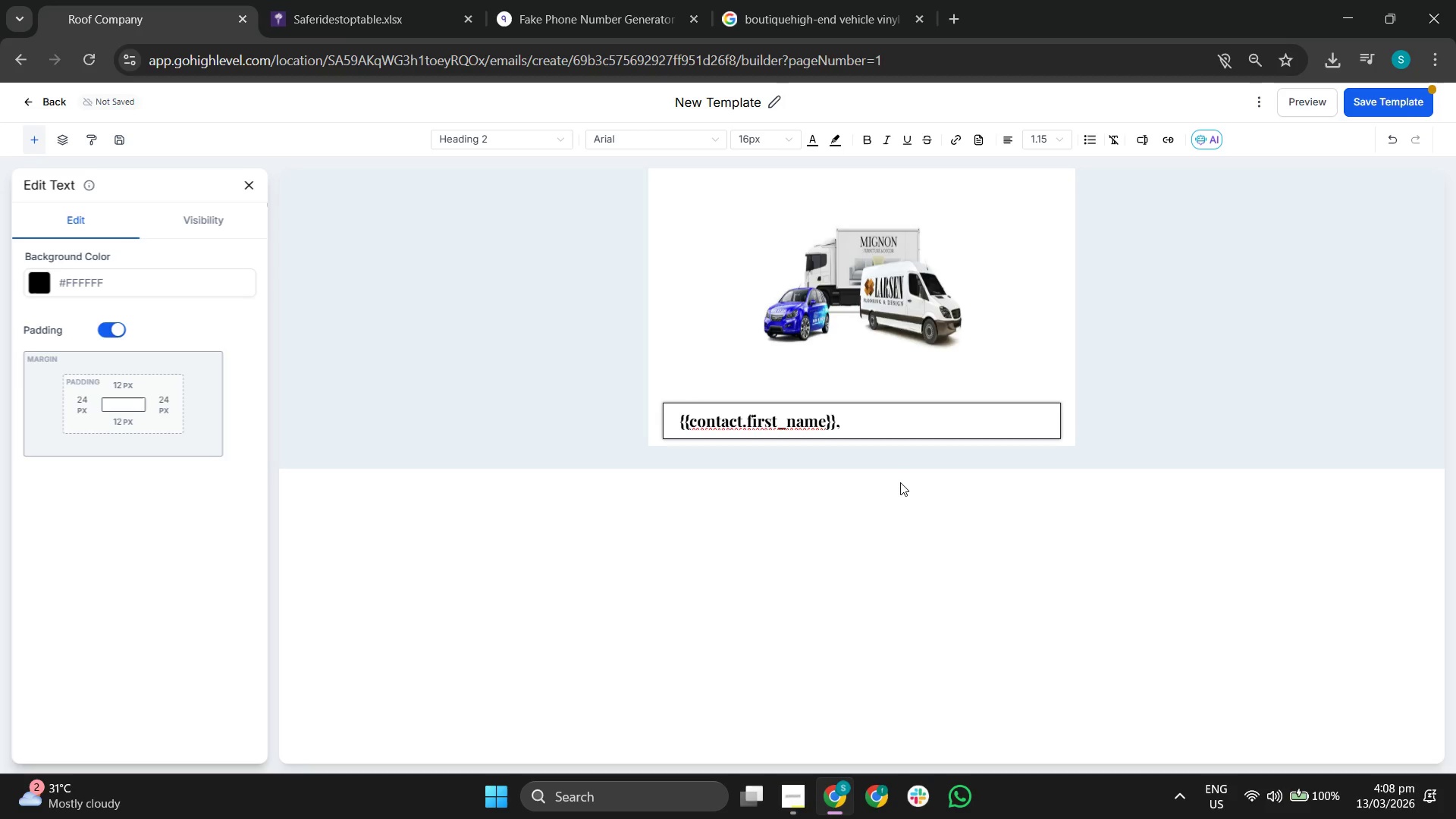 
key(I)
 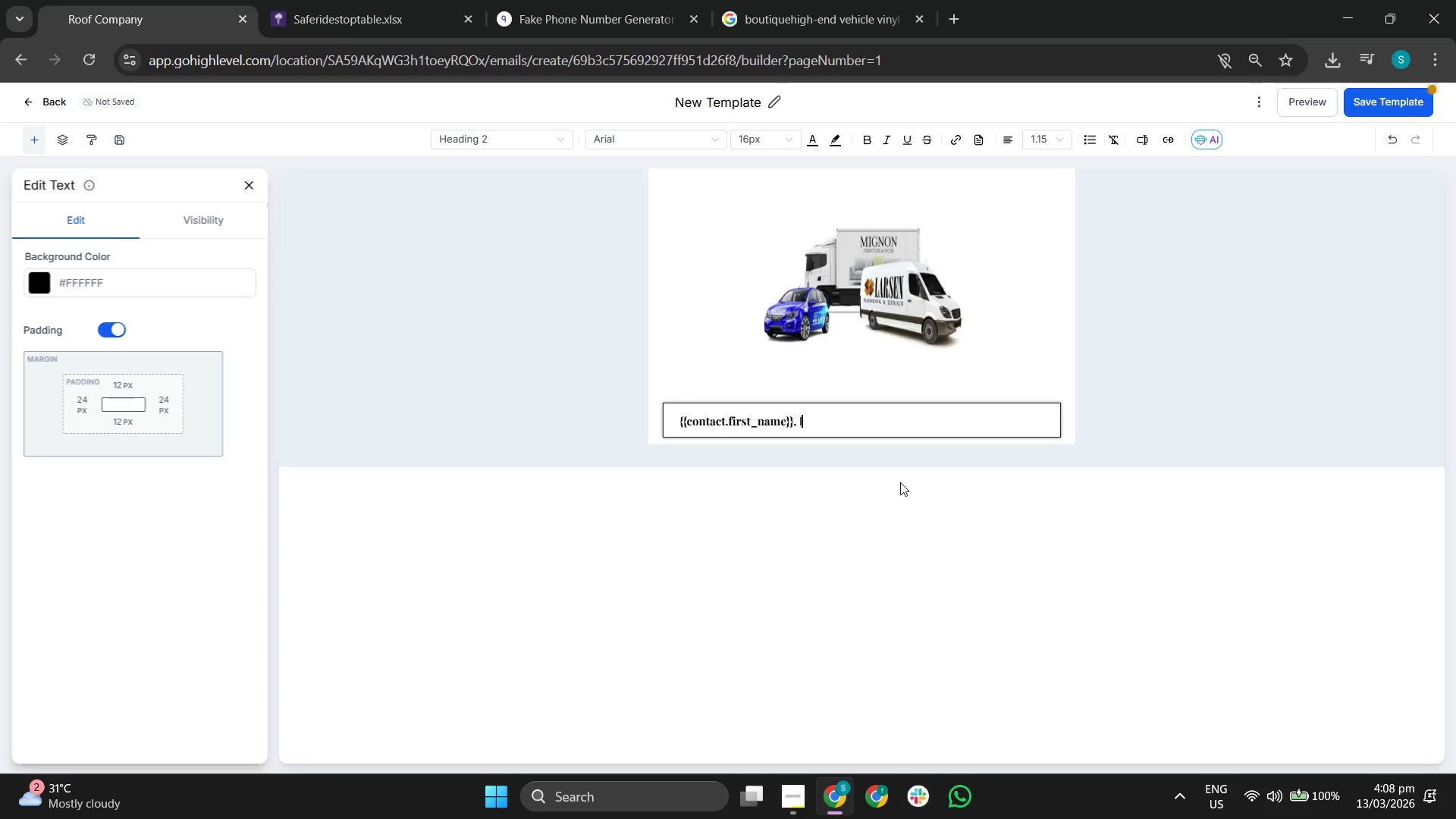 
key(Space)
 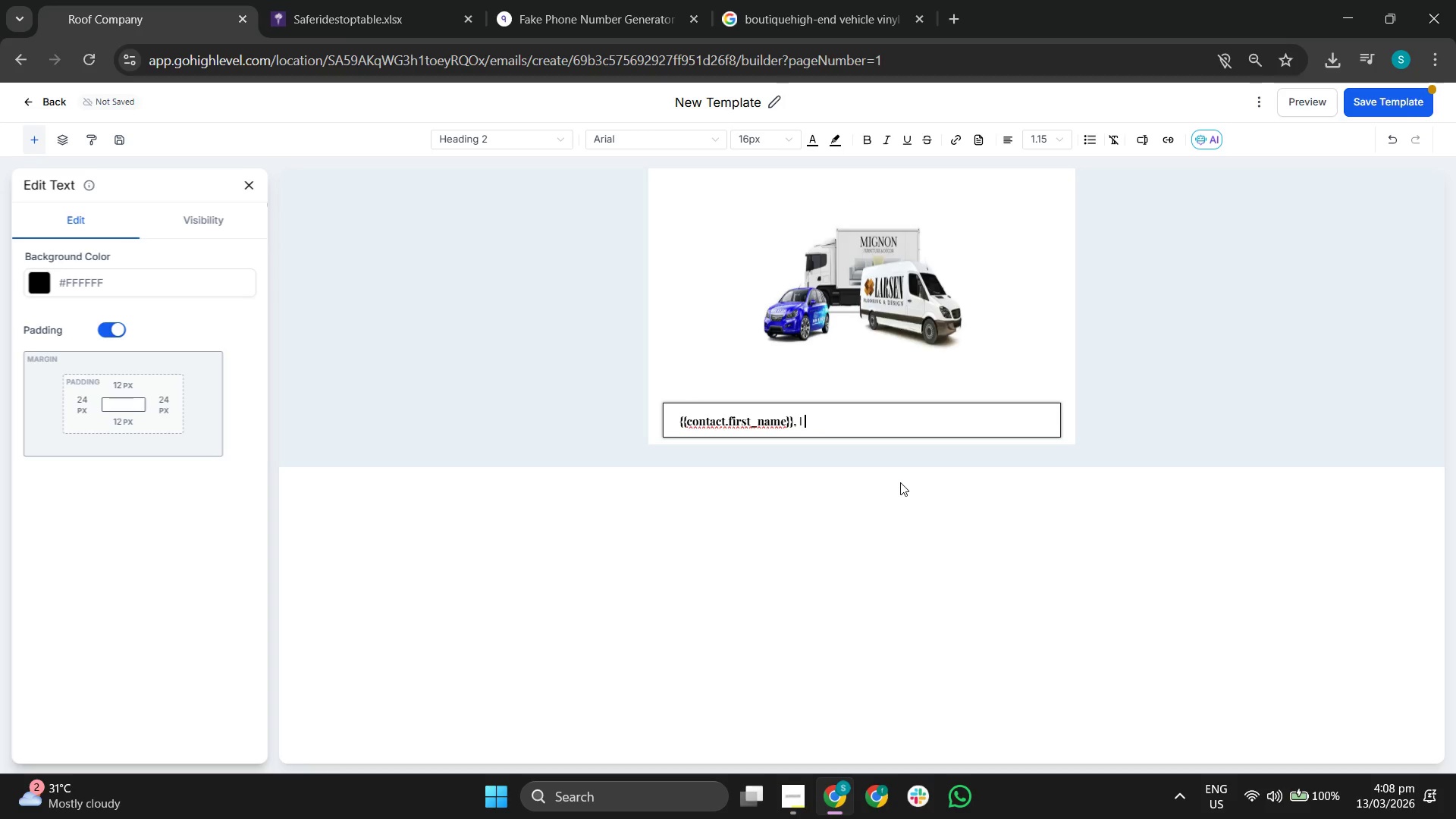 
key(CapsLock)
 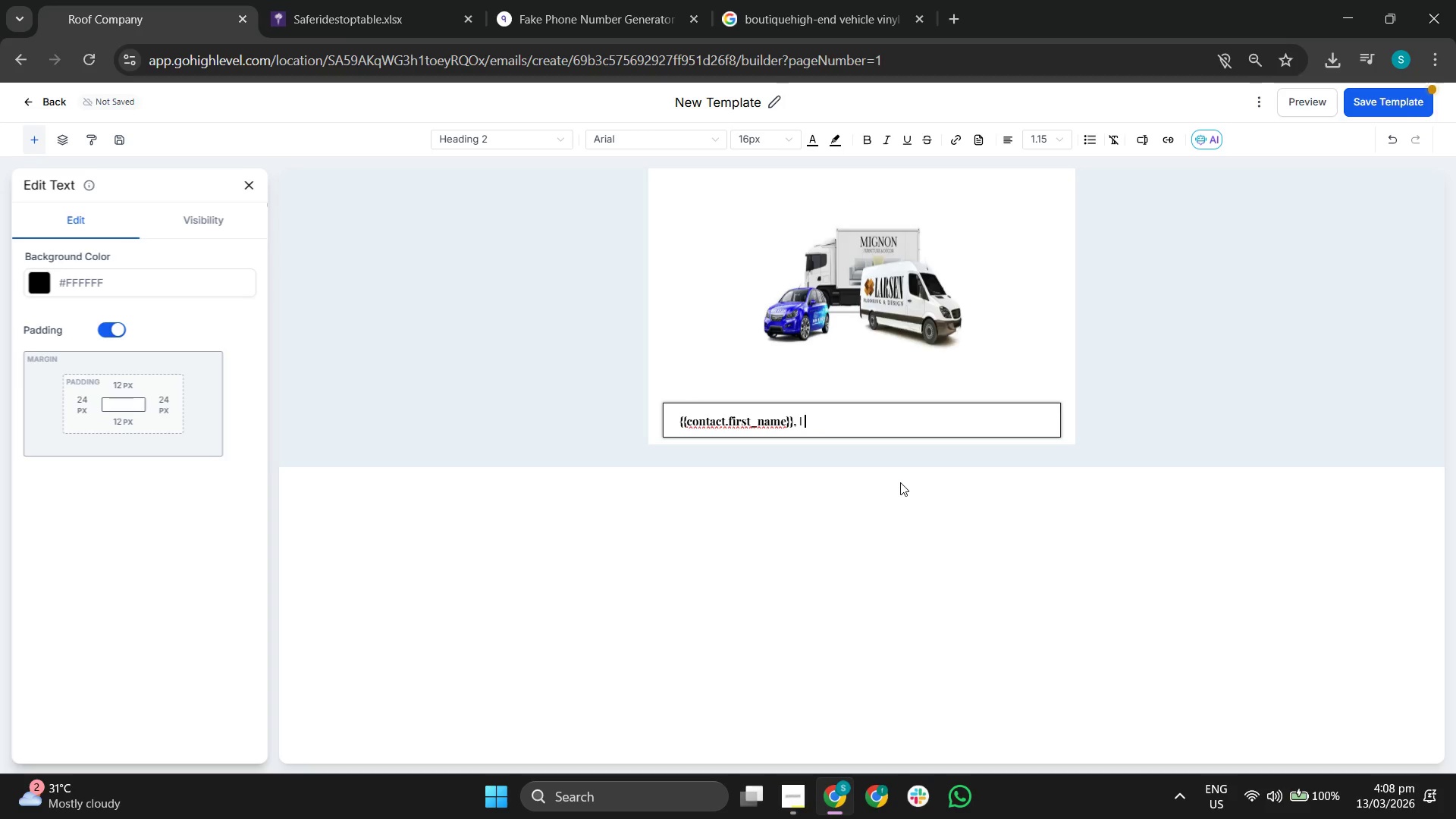 
key(D)
 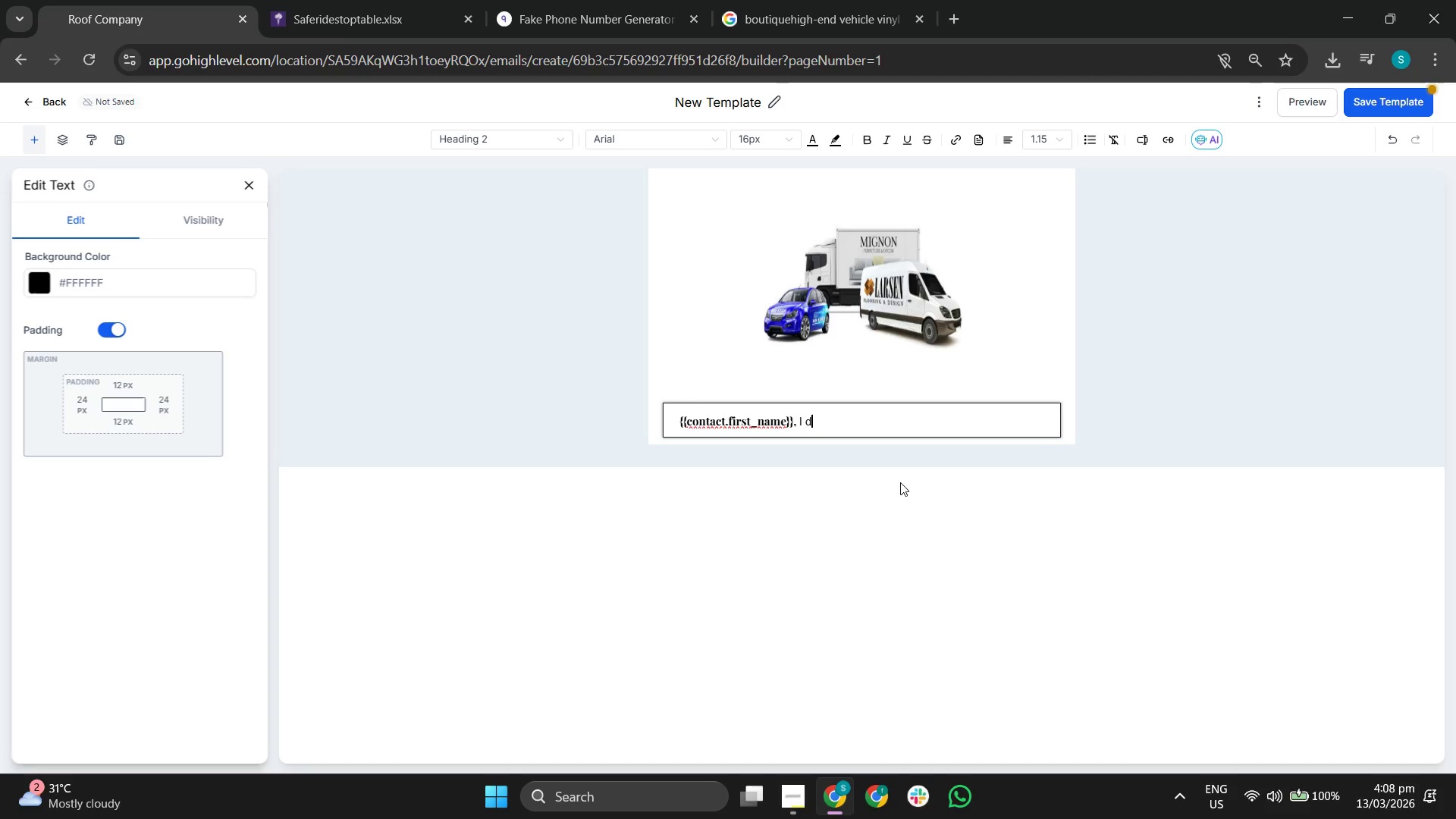 
key(Backspace)
 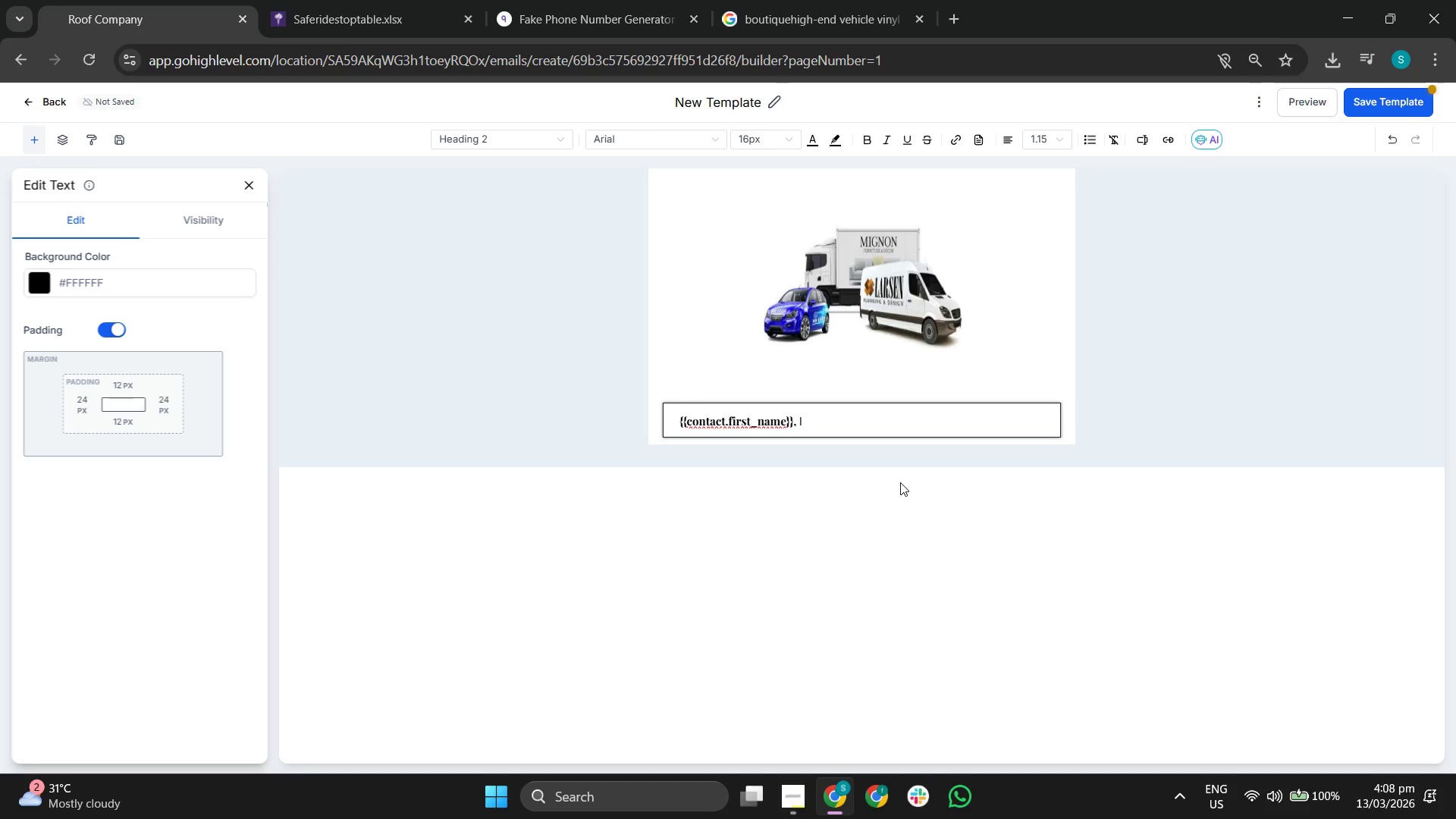 
key(Backspace)
 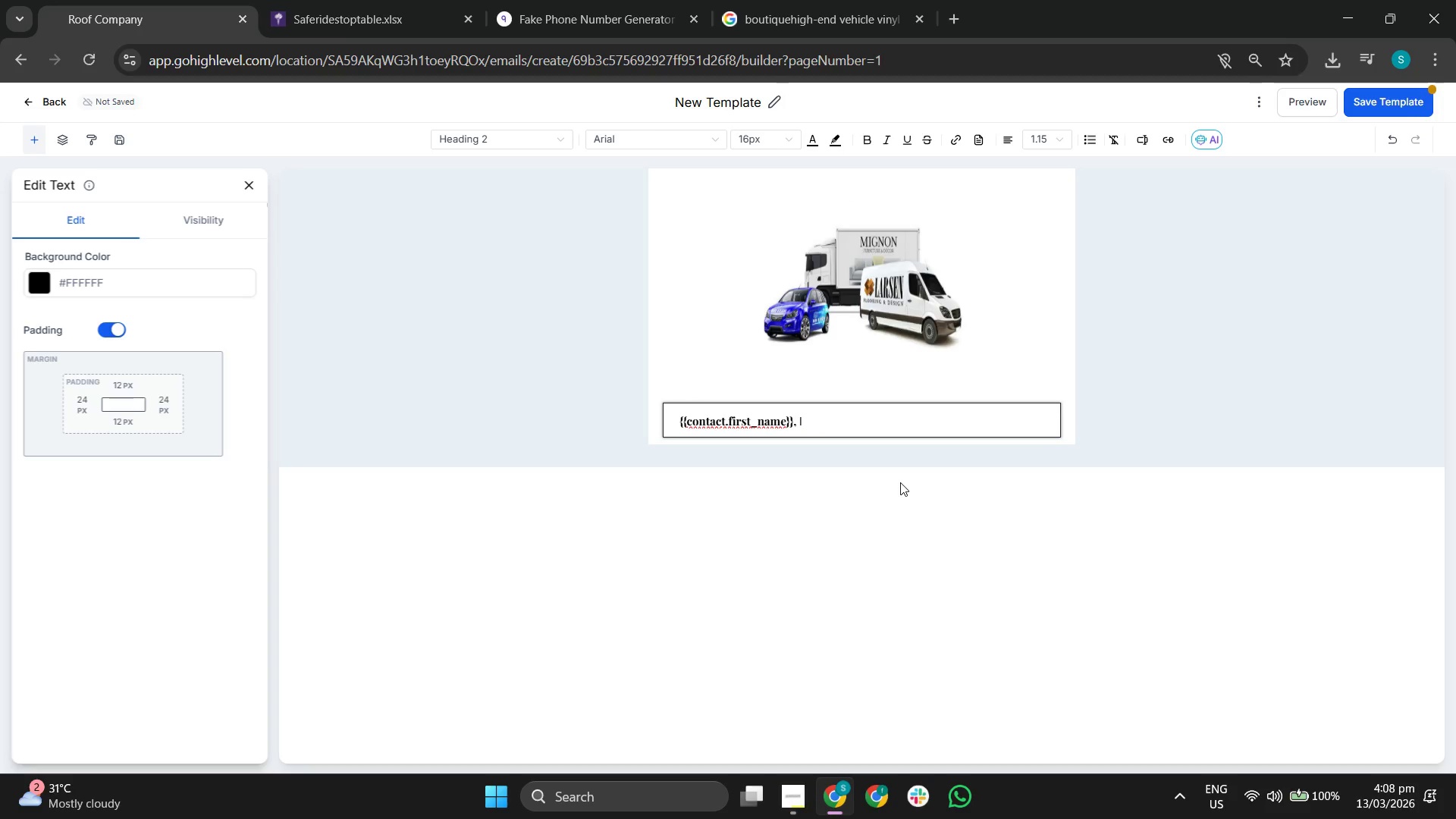 
key(Backspace)
 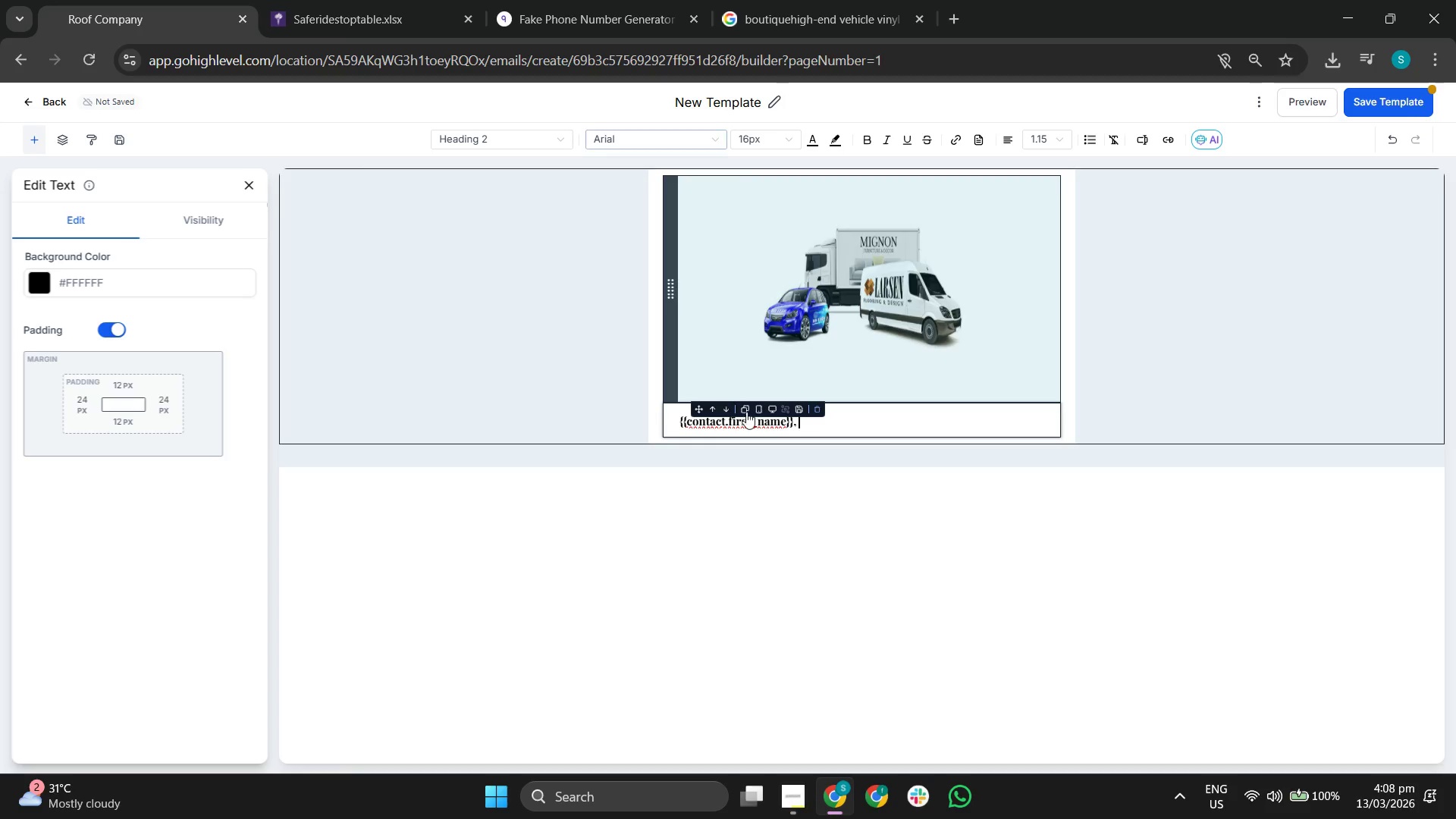 
double_click([741, 422])
 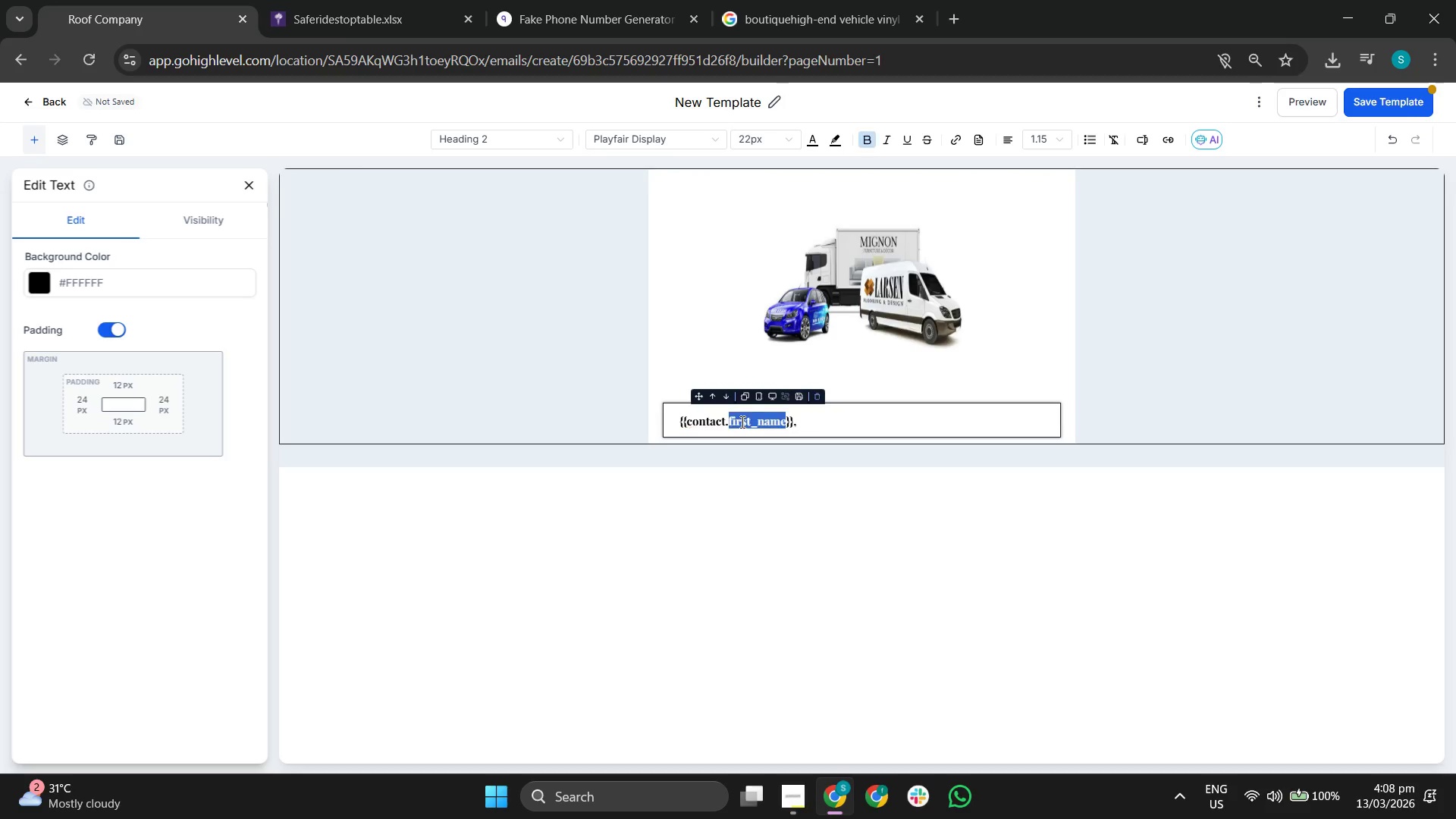 
triple_click([741, 422])
 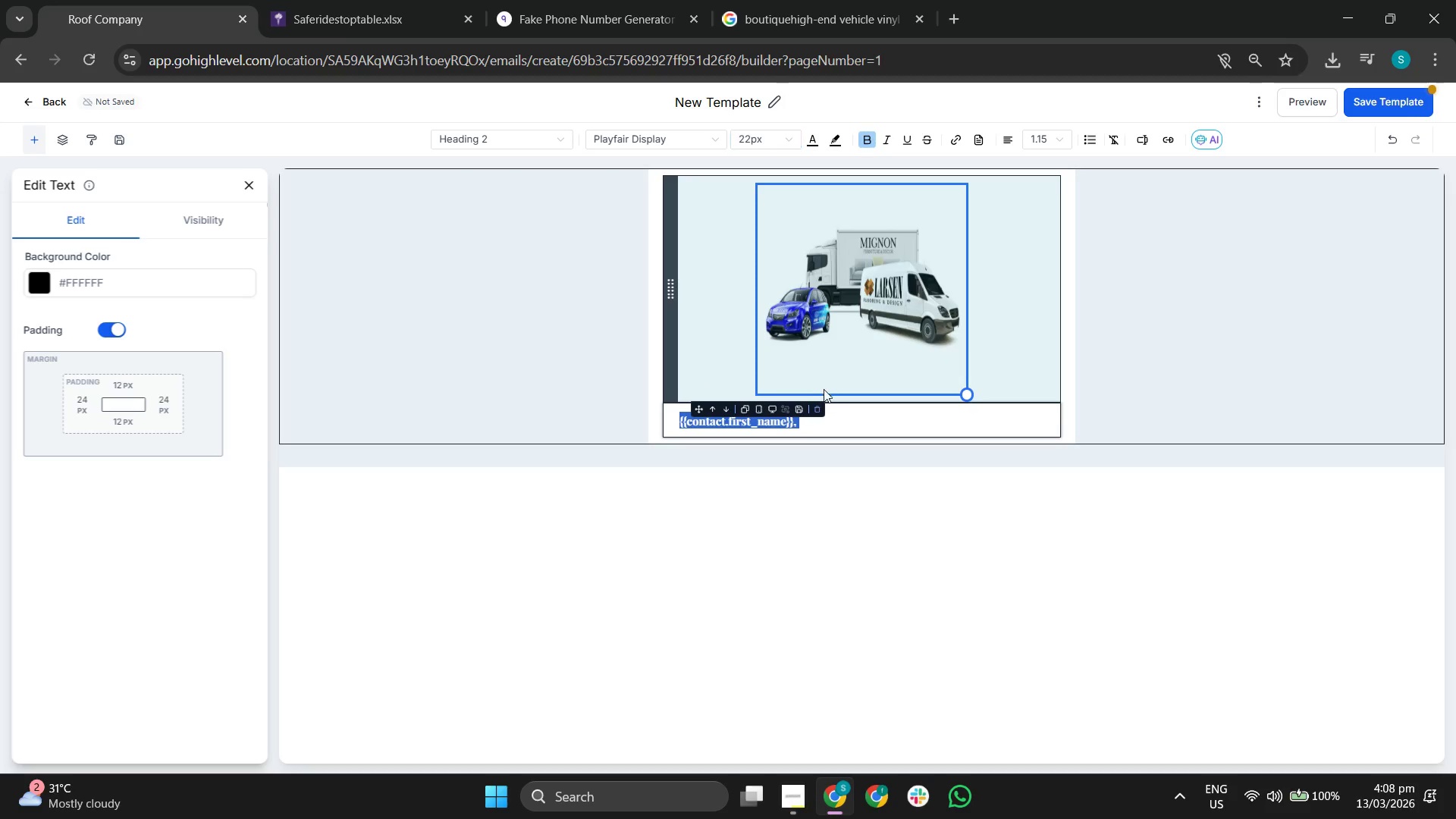 
left_click([846, 421])
 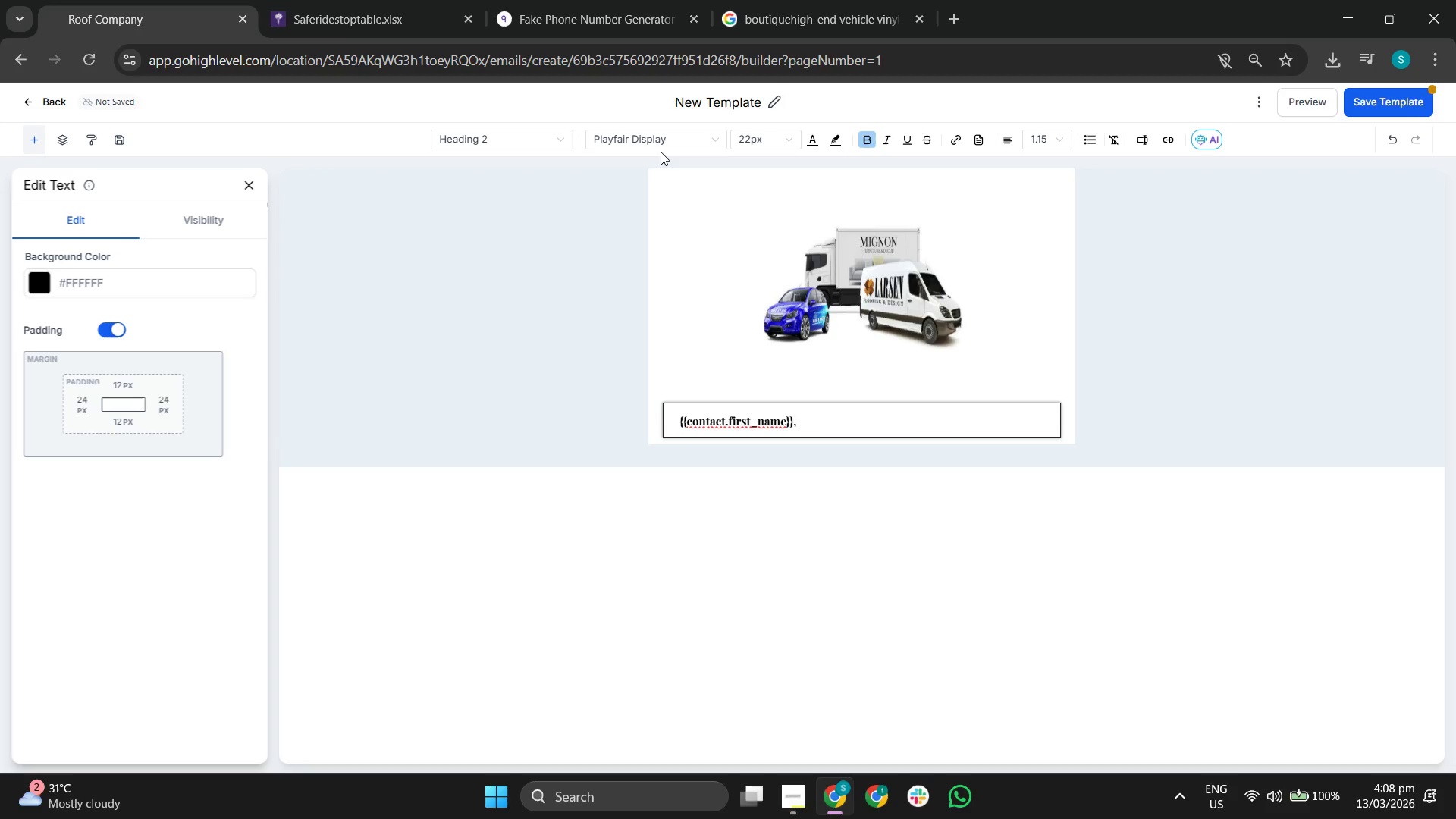 
left_click([662, 139])
 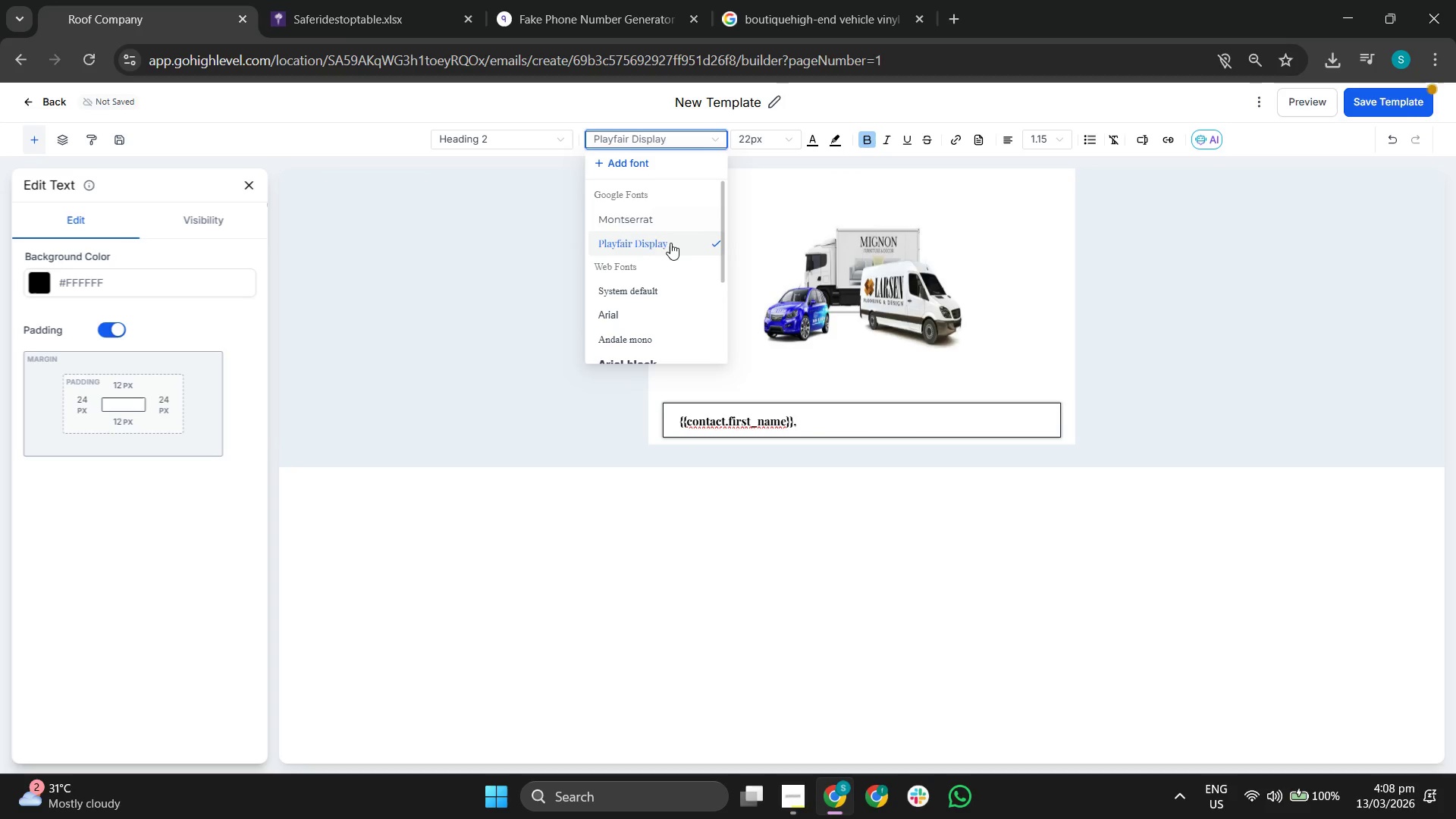 
left_click([658, 223])
 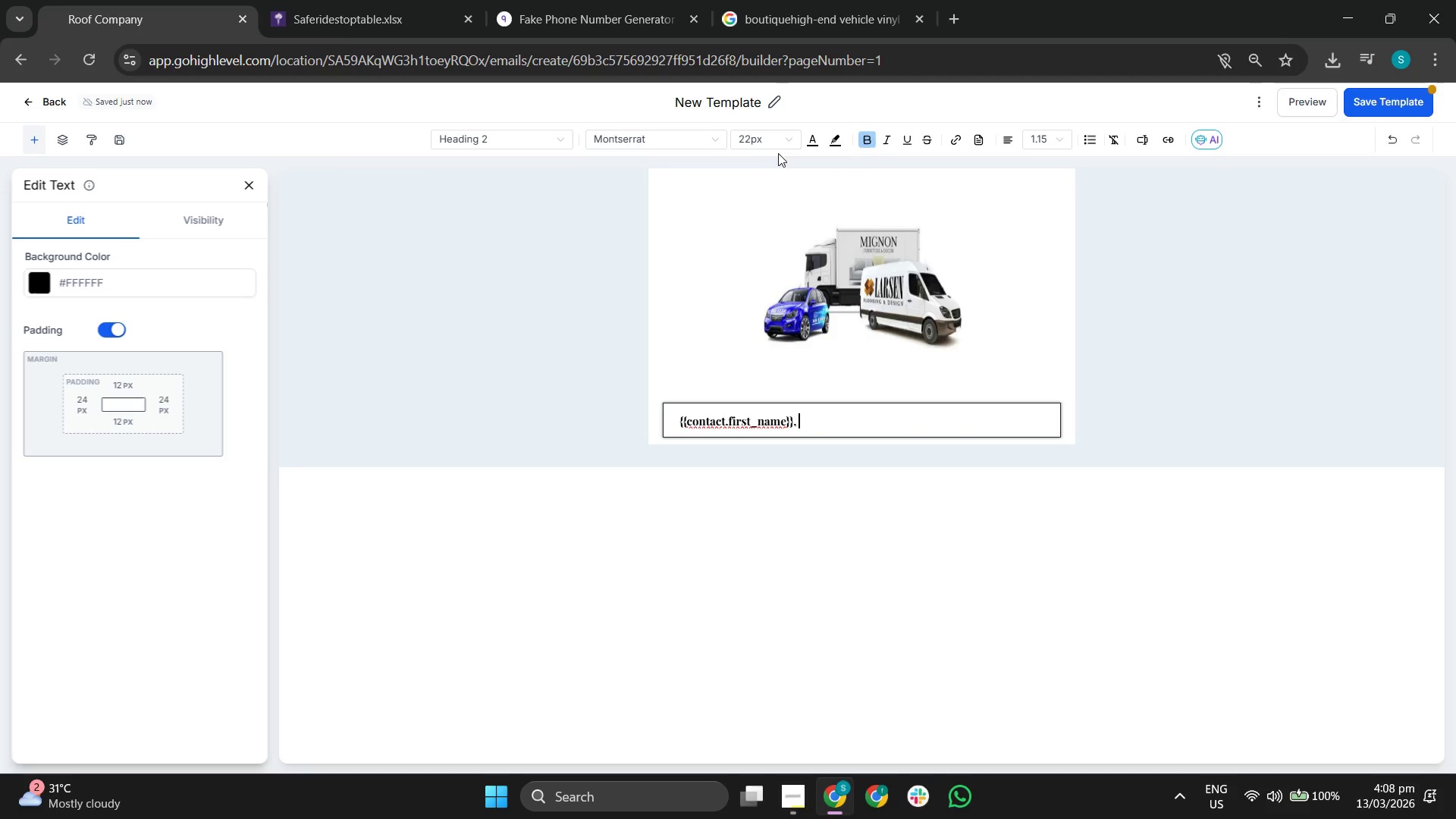 
left_click([770, 135])
 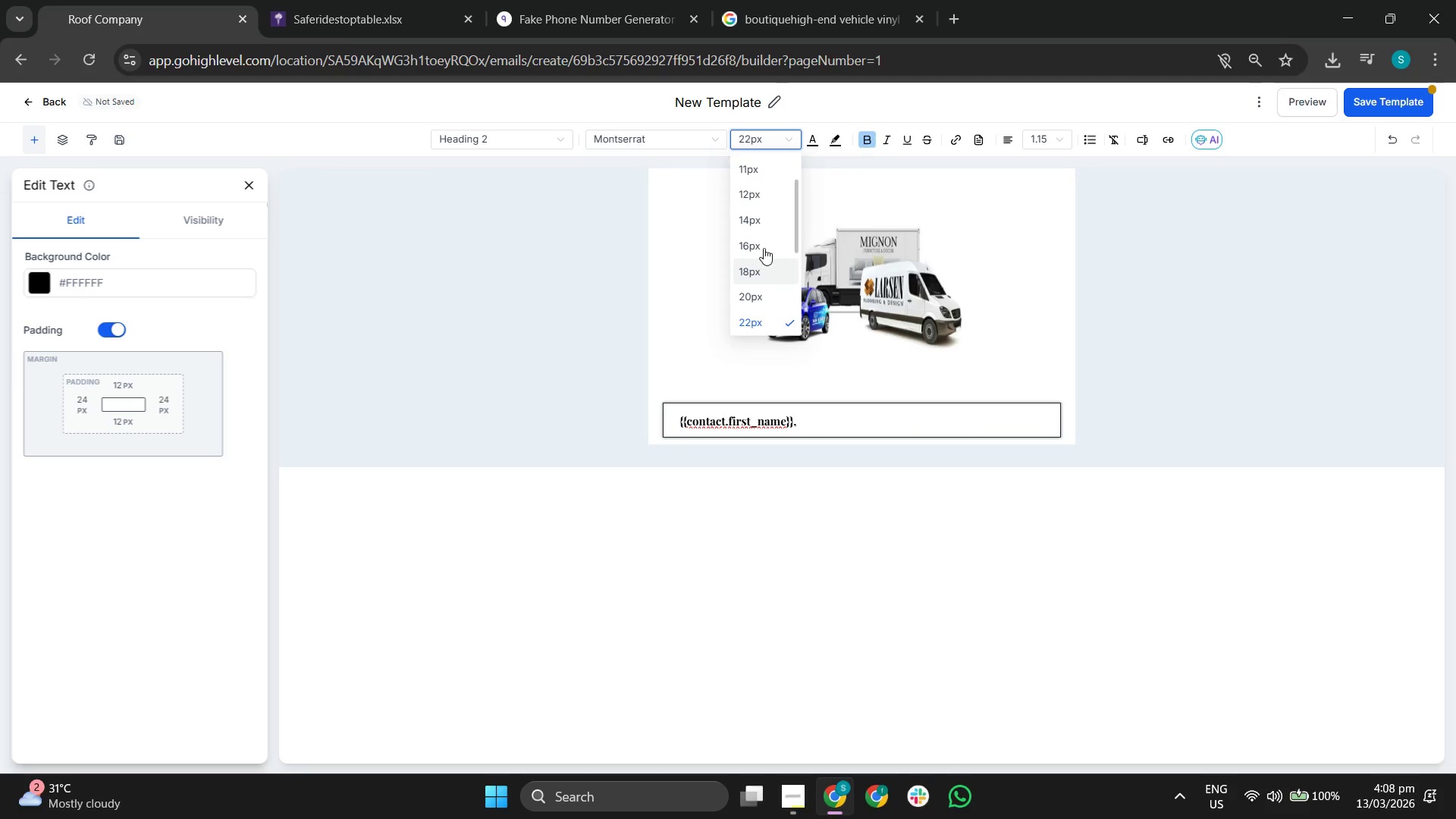 
left_click([762, 242])
 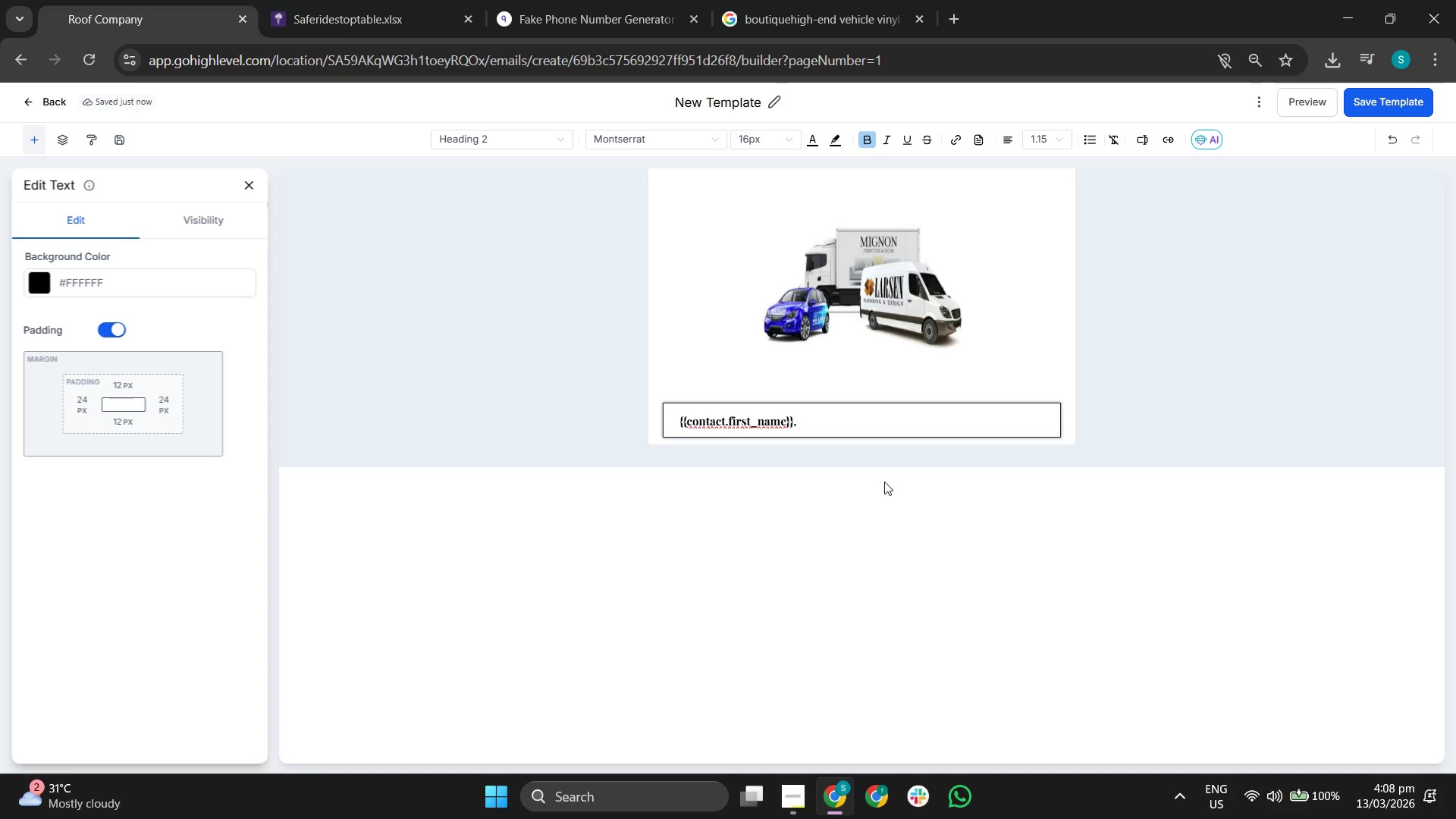 
key(CapsLock)
 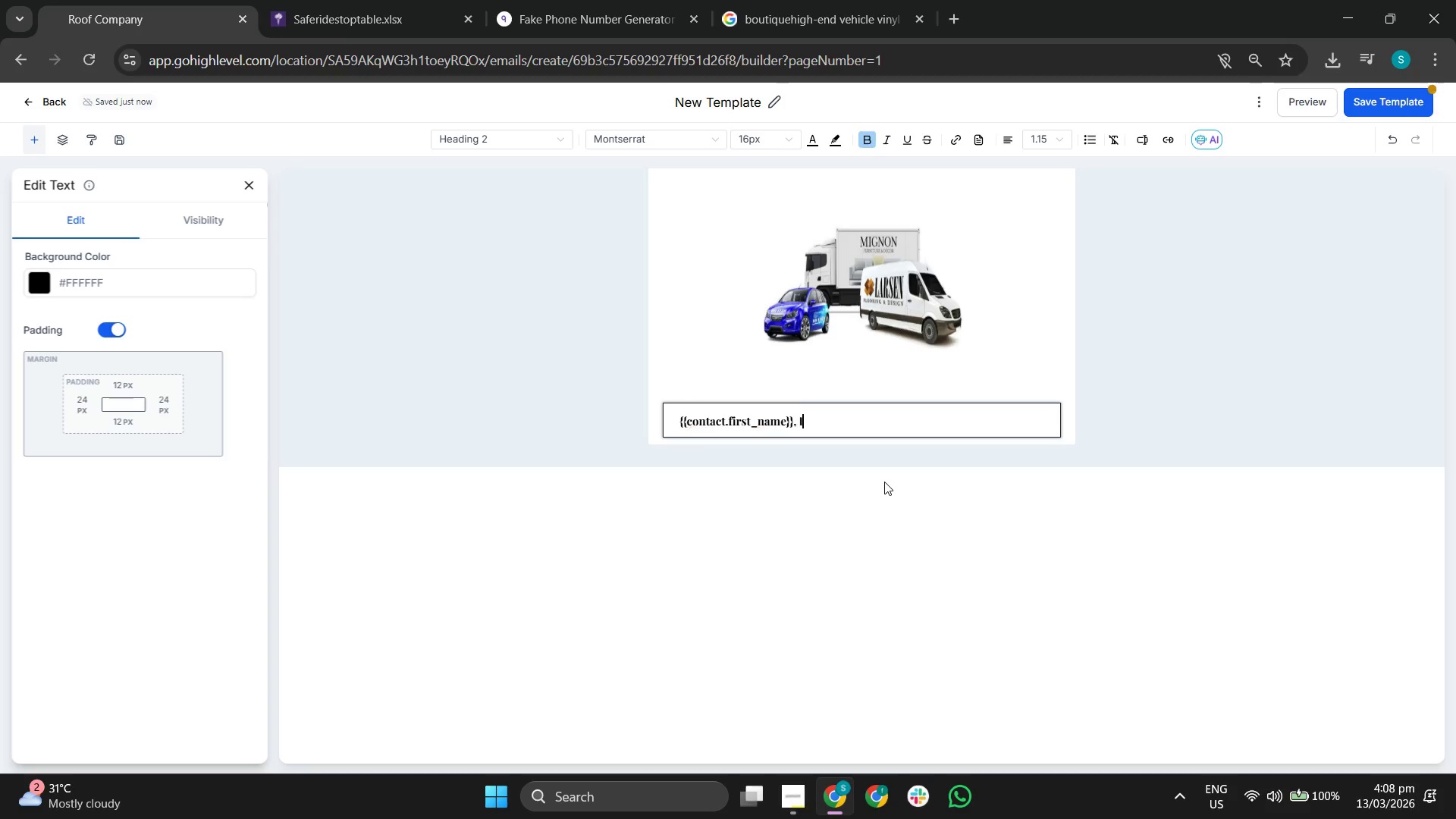 
key(I)
 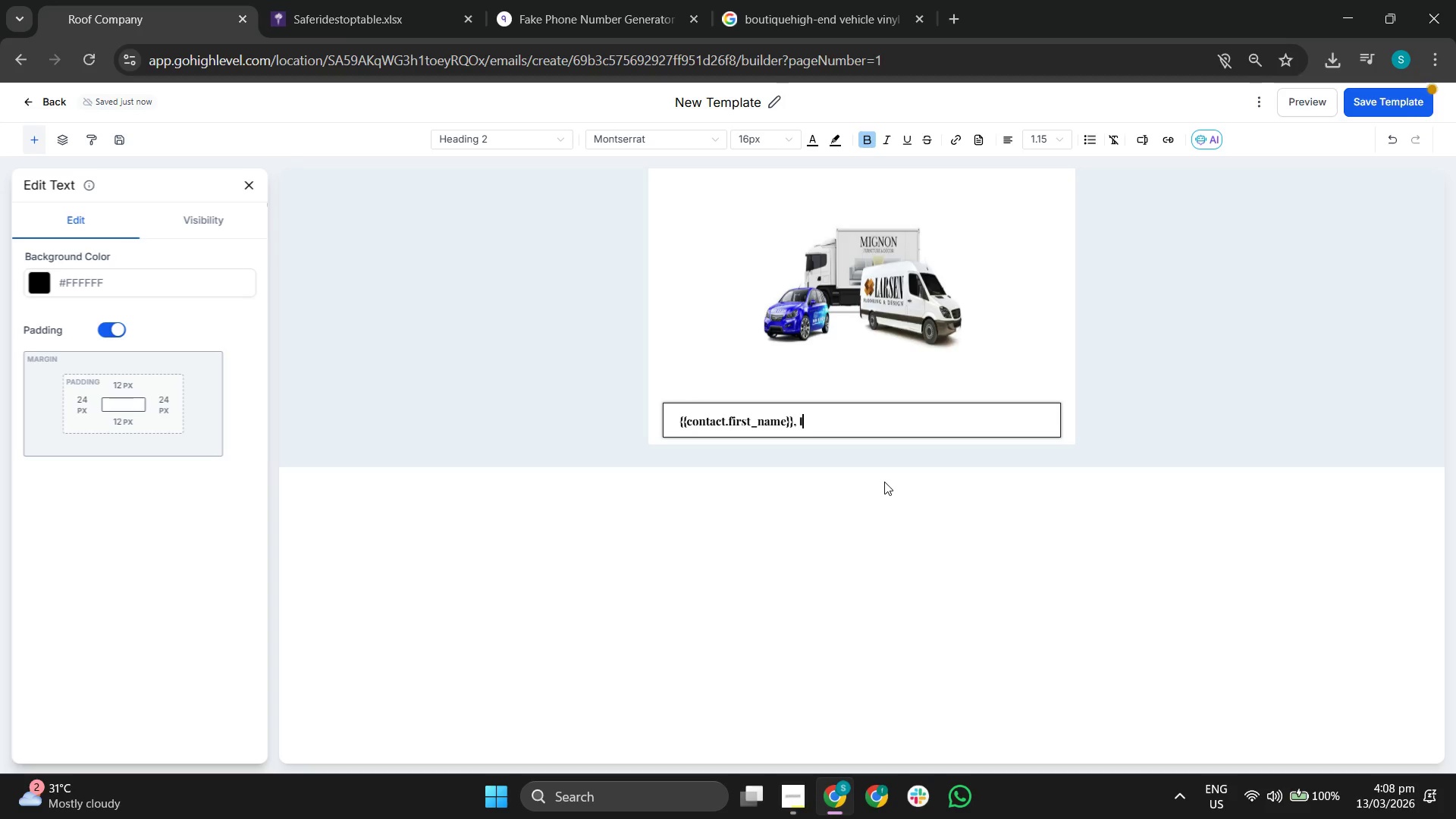 
key(CapsLock)
 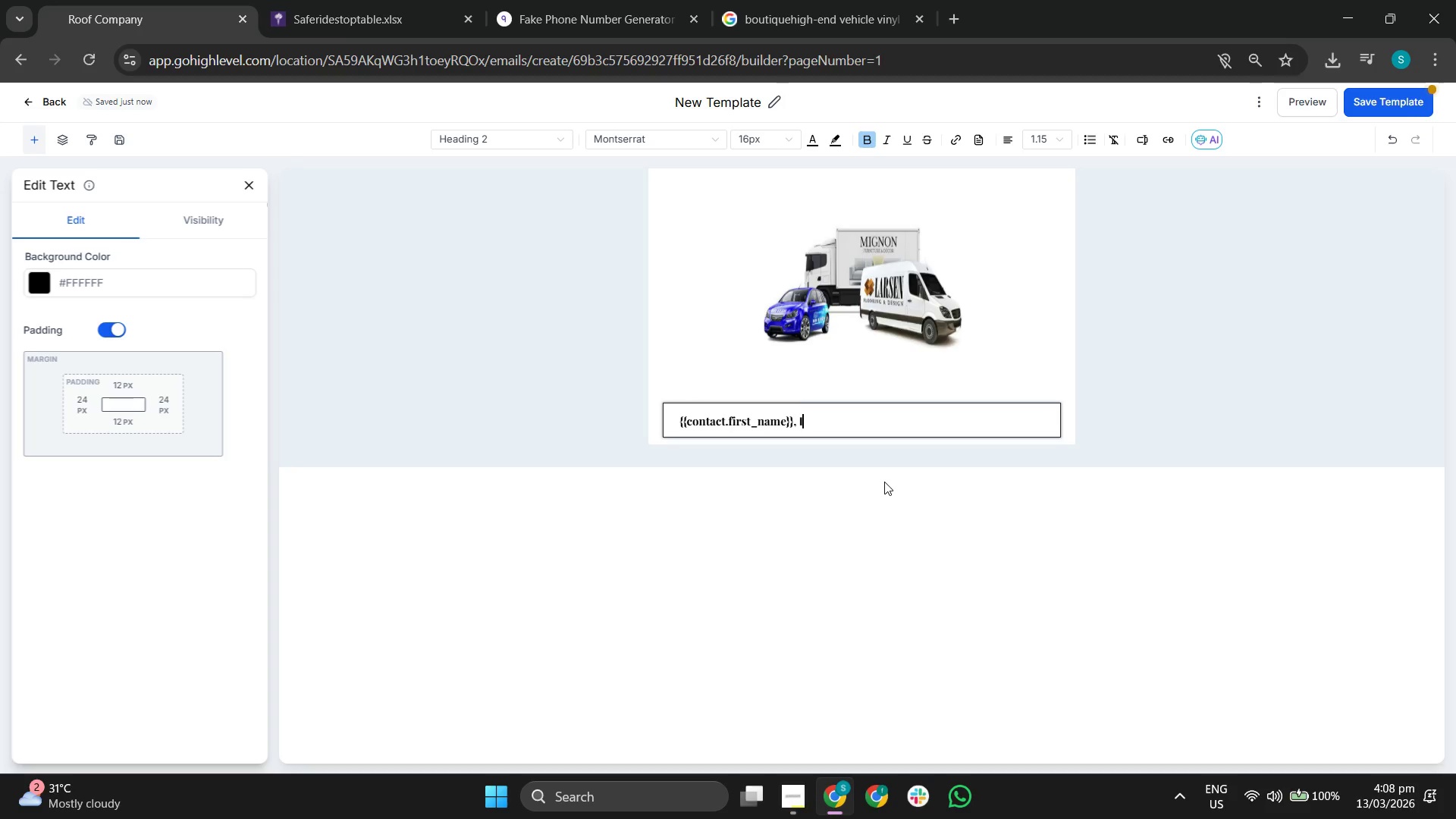 
key(Space)
 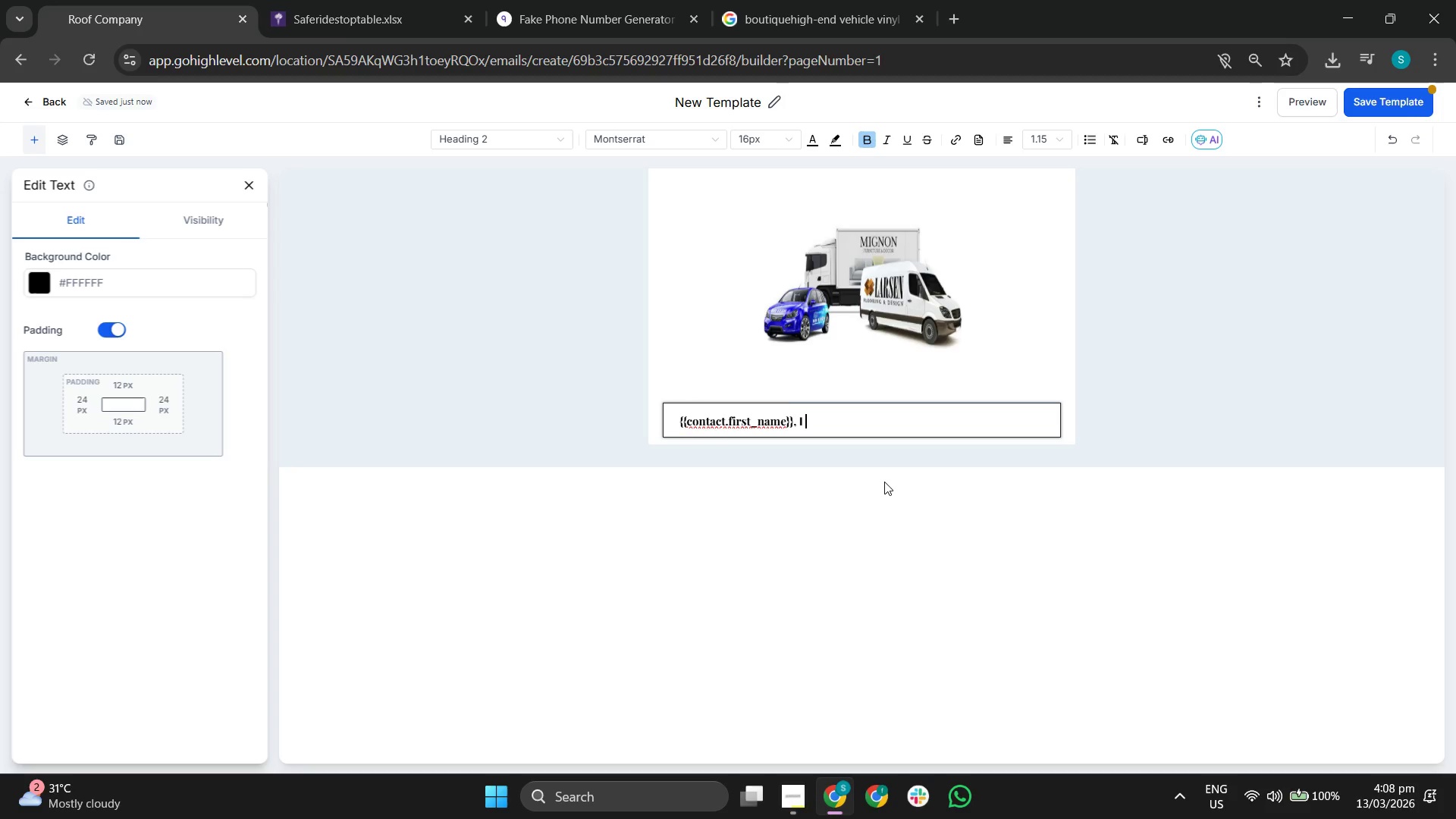 
key(D)
 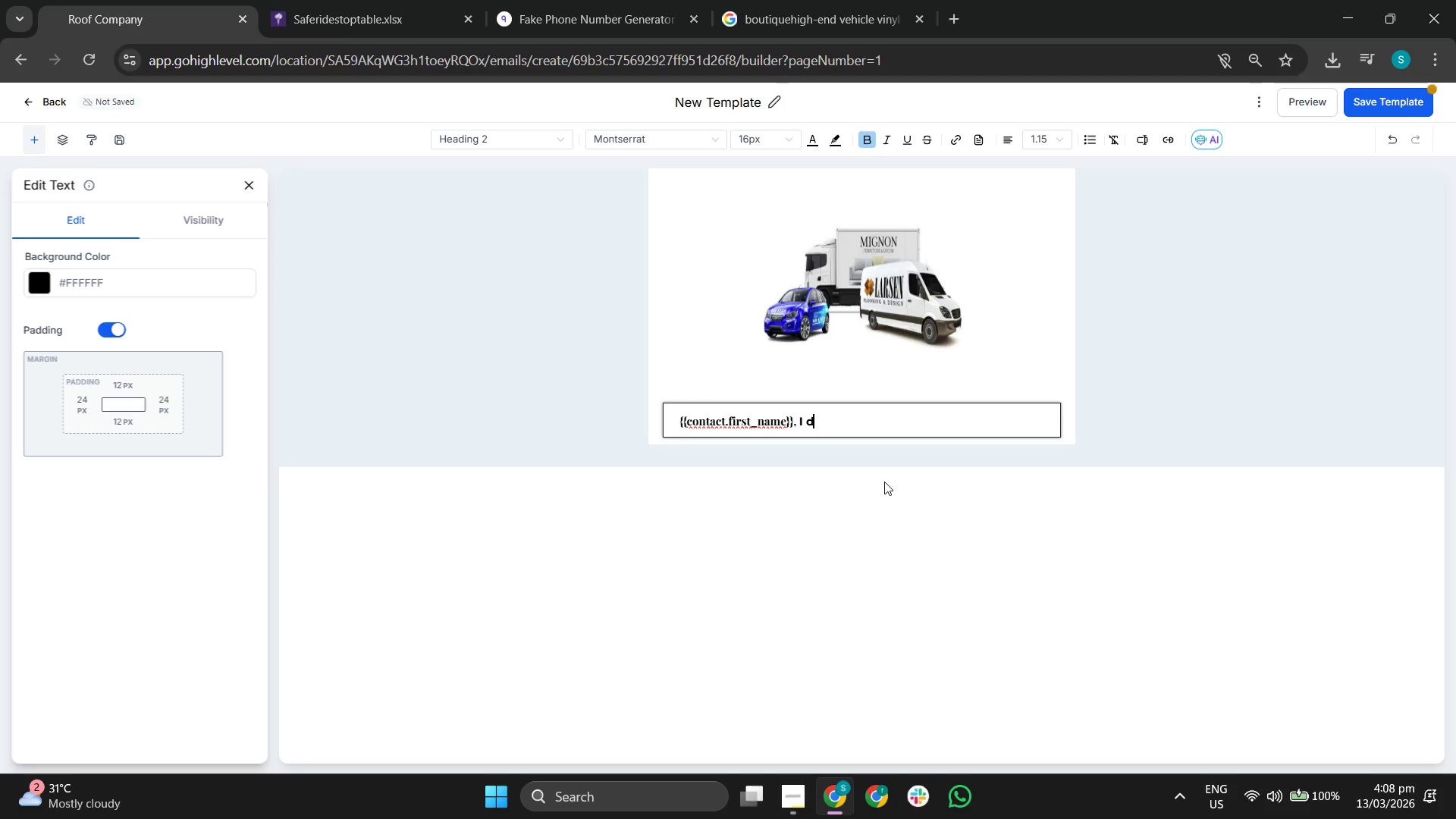 
key(Backspace)
 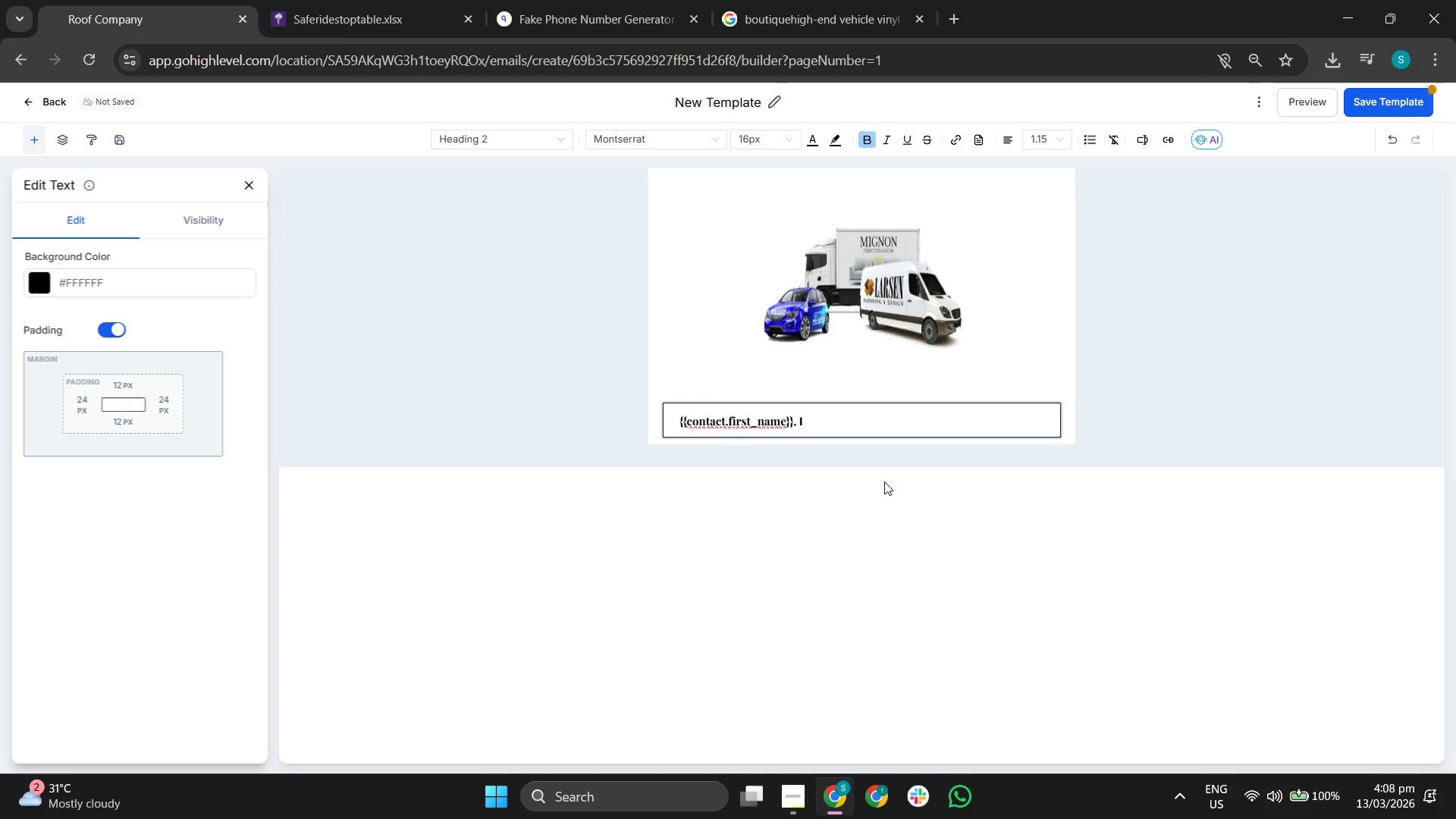 
key(Backspace)
 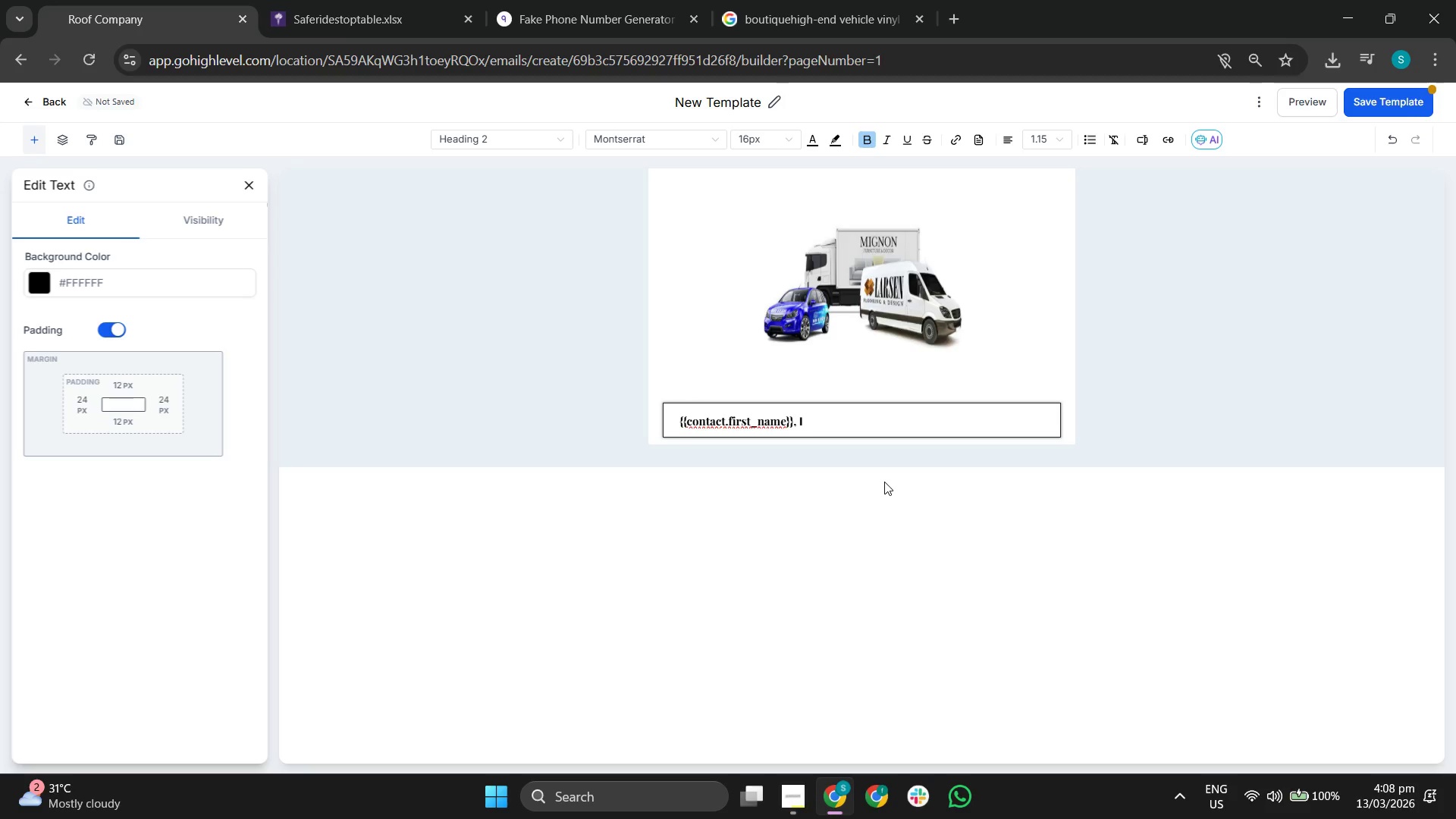 
key(Backspace)
 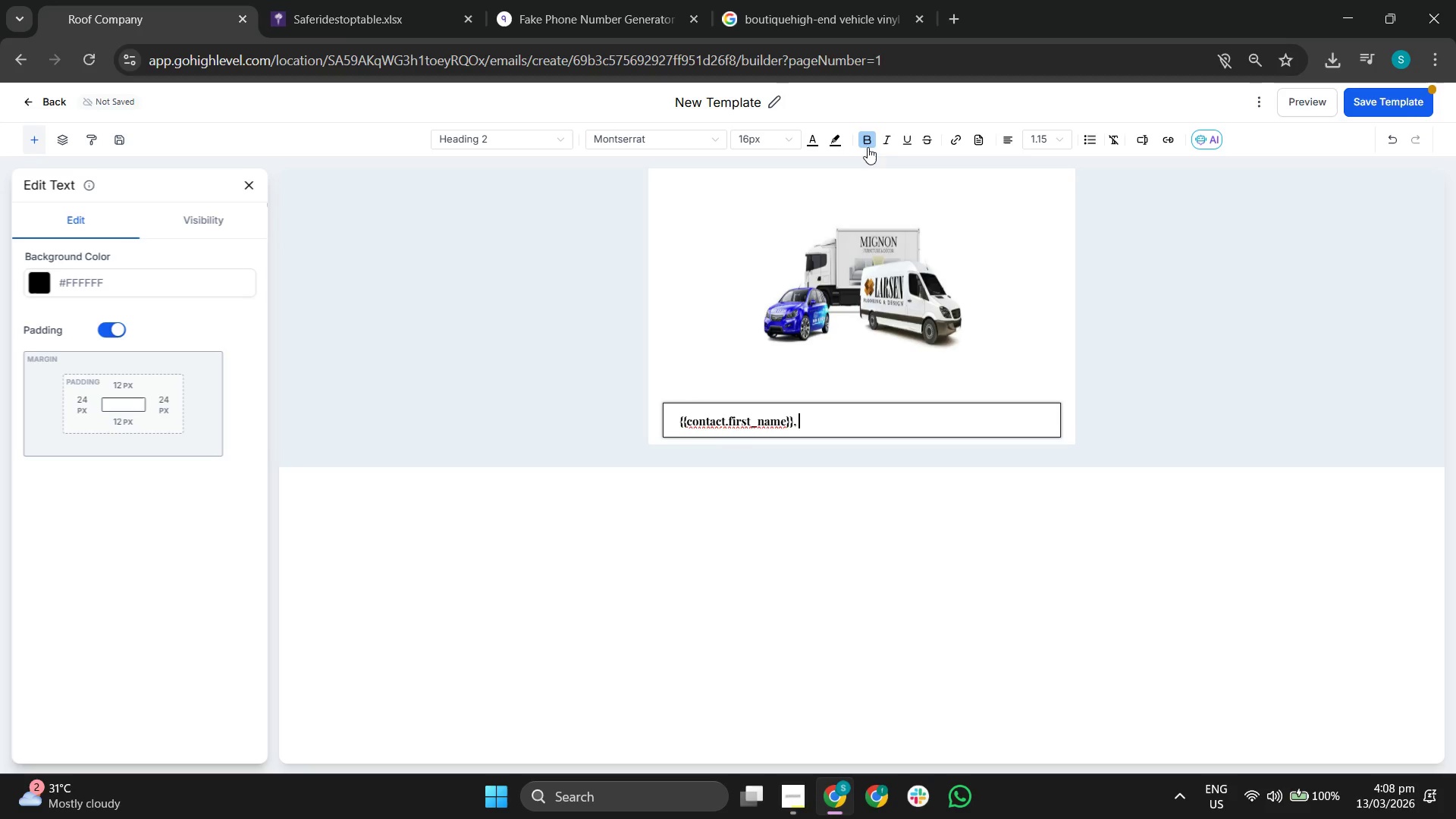 
left_click([868, 140])
 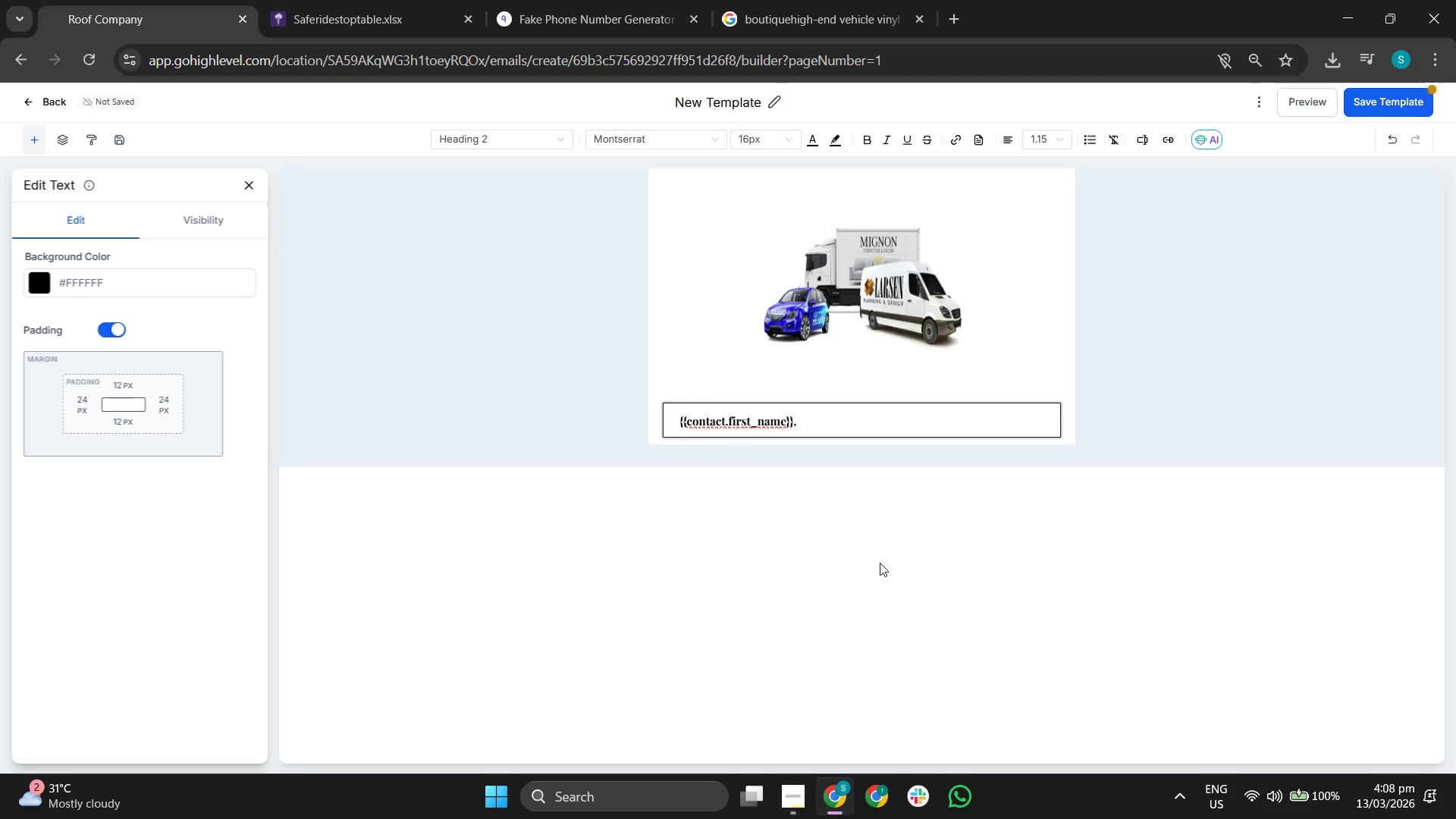 
key(CapsLock)
 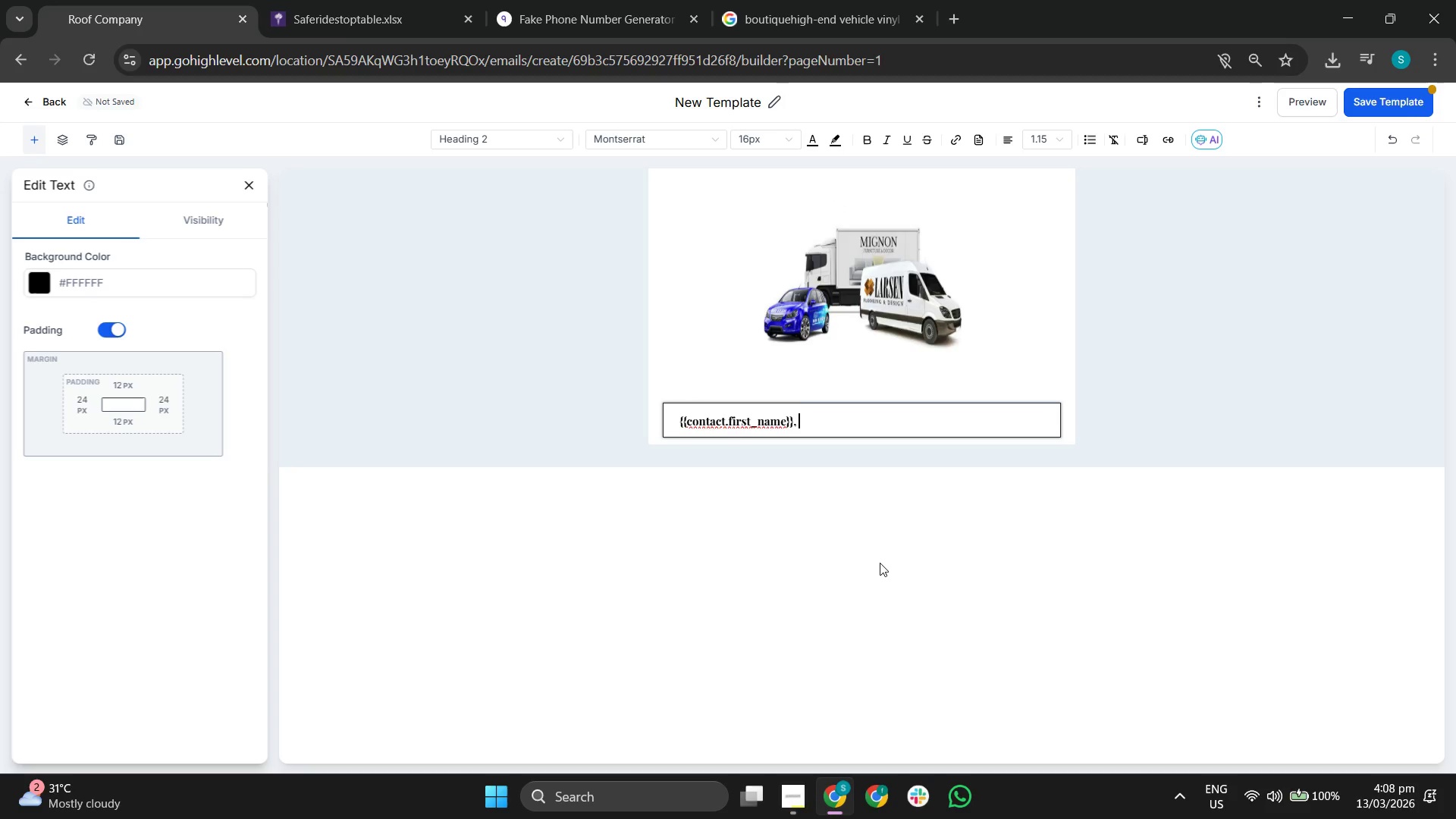 
key(I)
 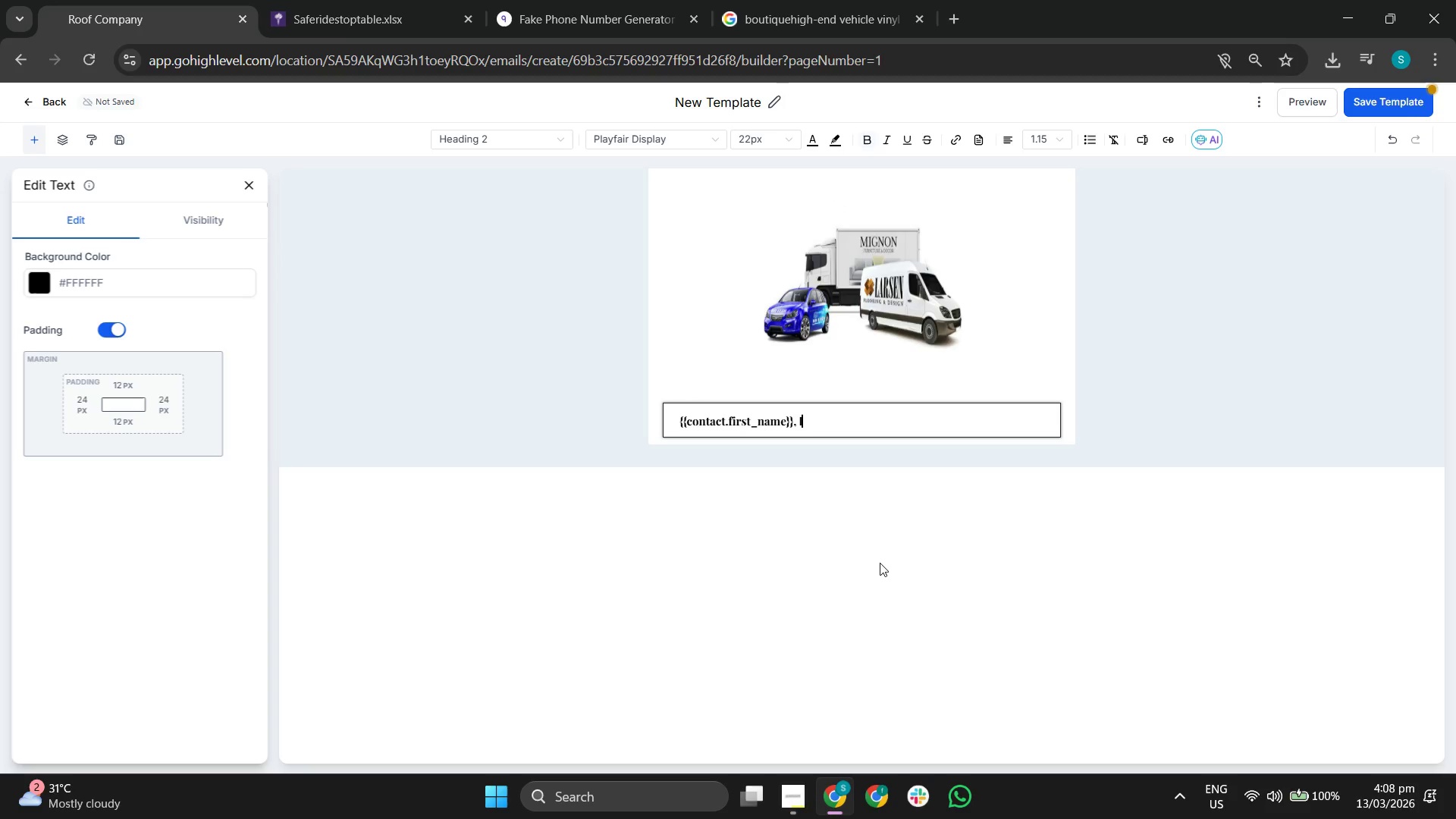 
key(CapsLock)
 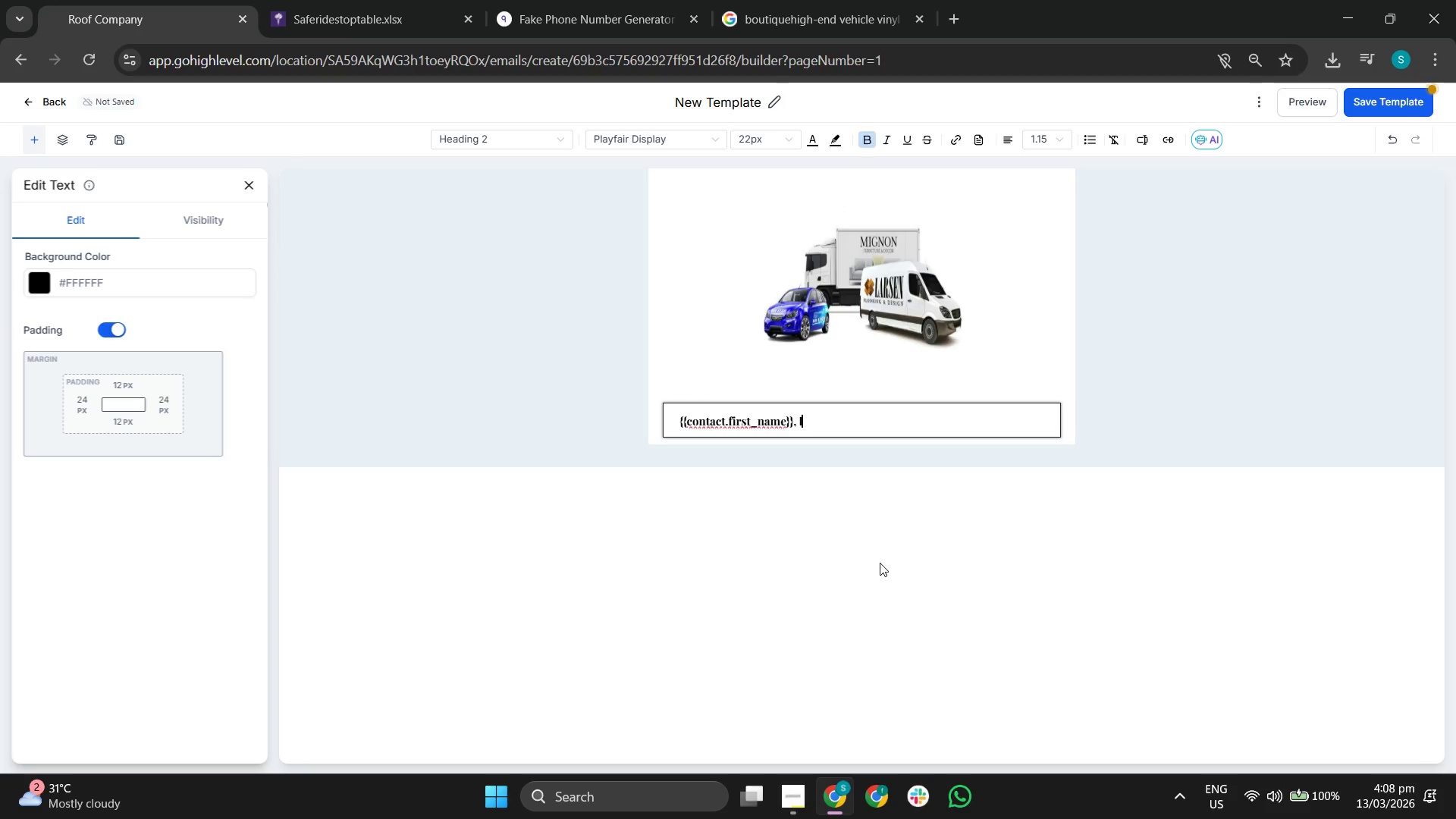 
key(Space)
 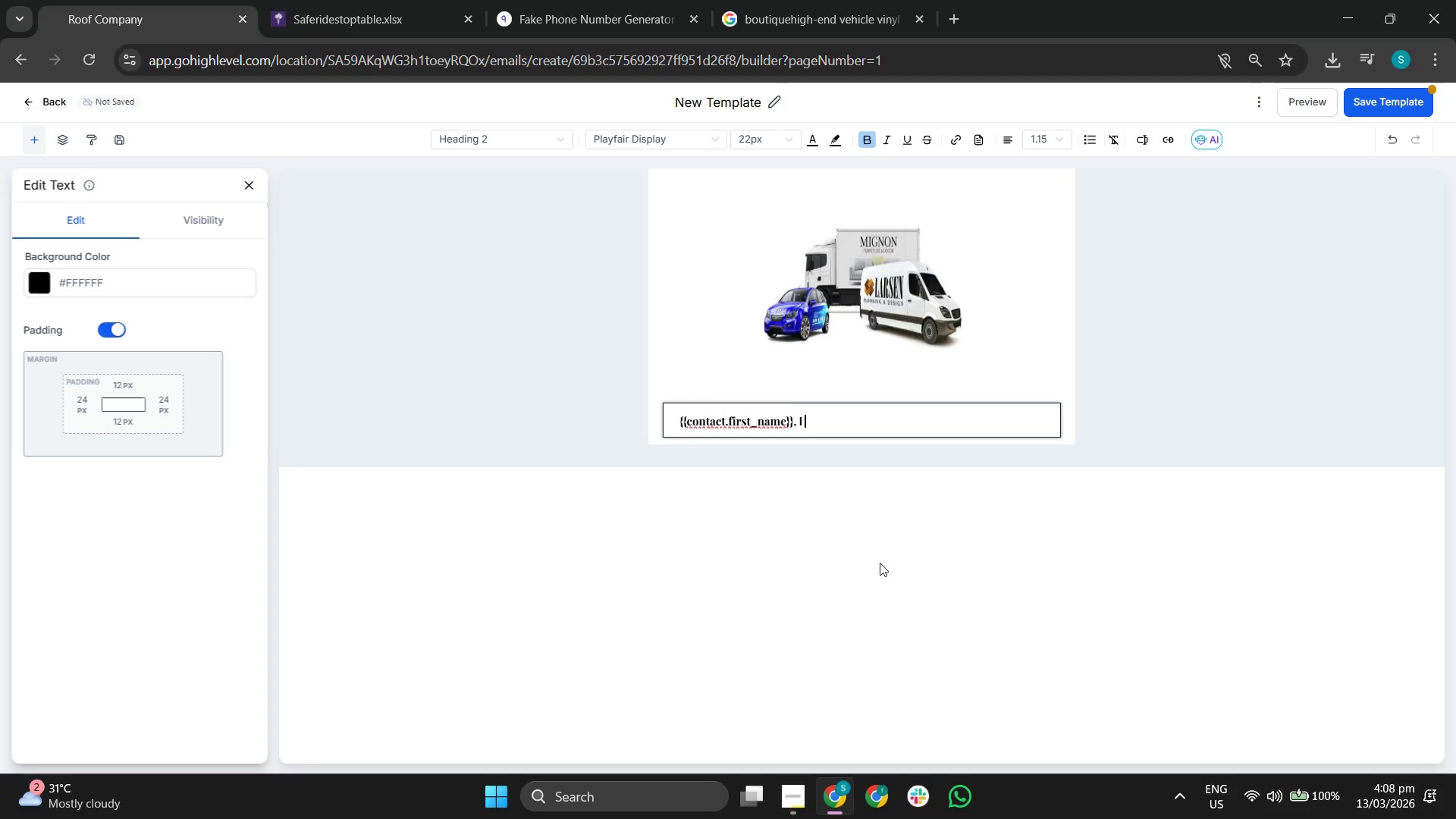 
key(D)
 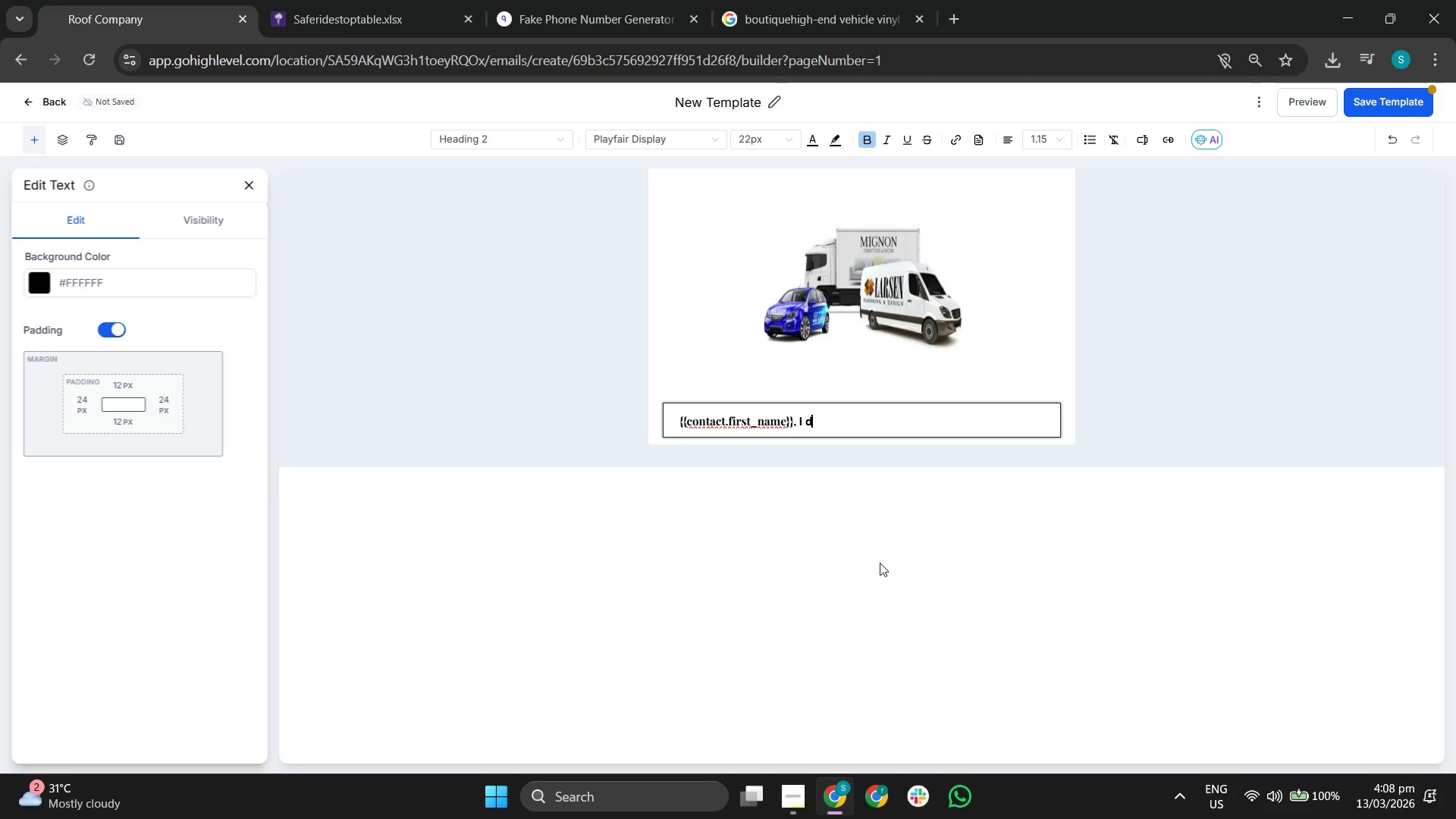 
key(Backspace)
 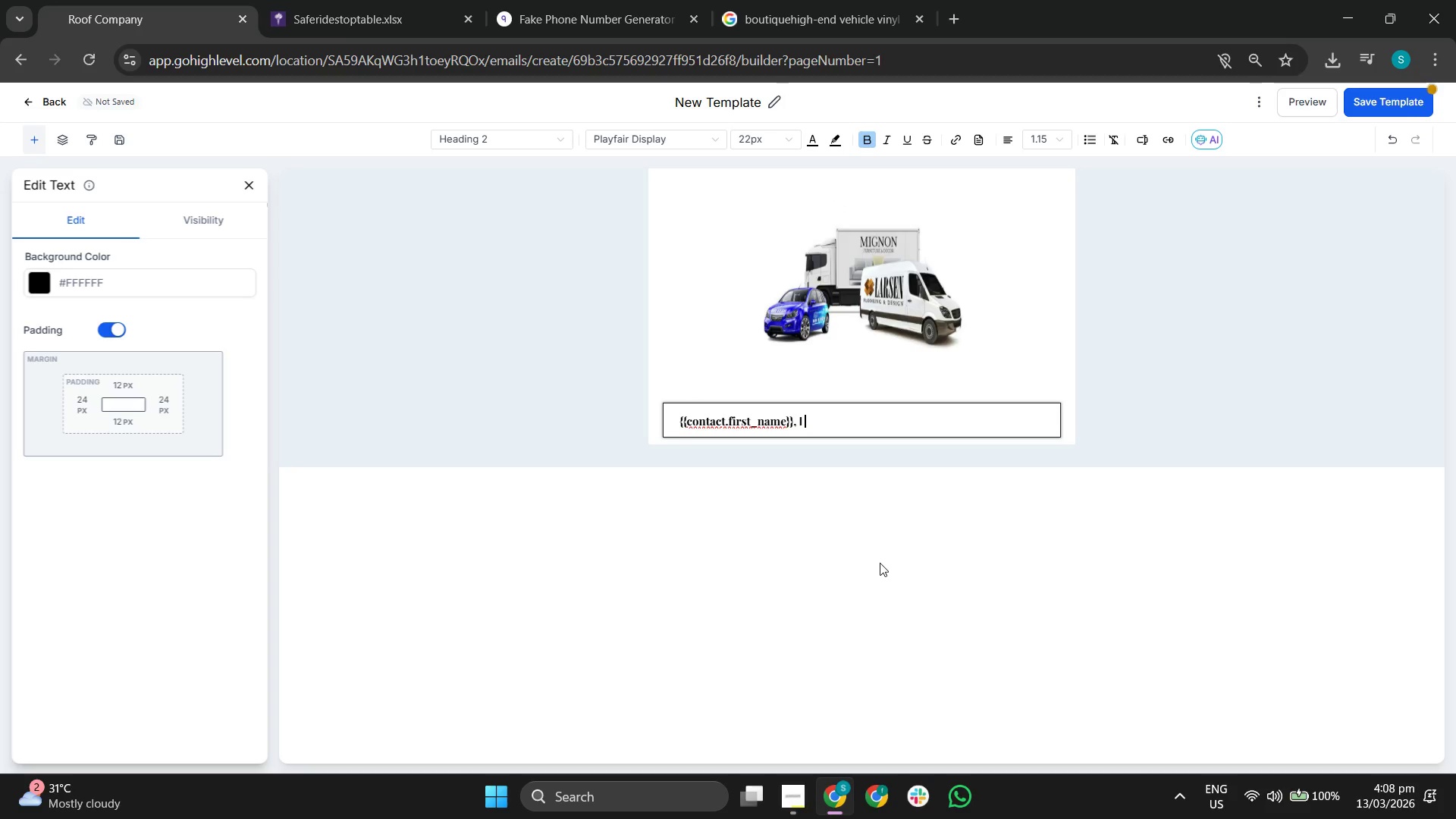 
key(Backspace)
 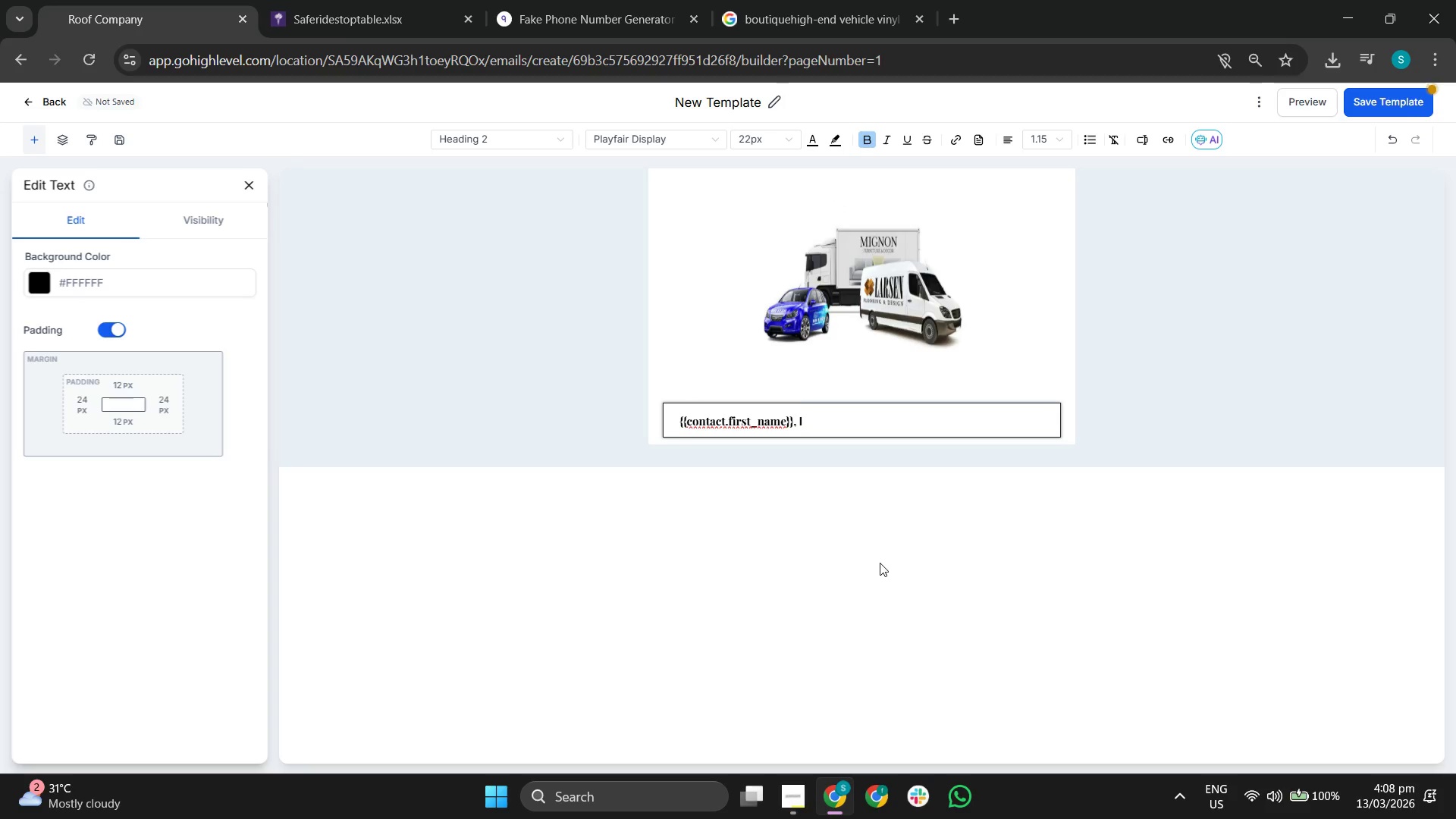 
key(Backspace)
 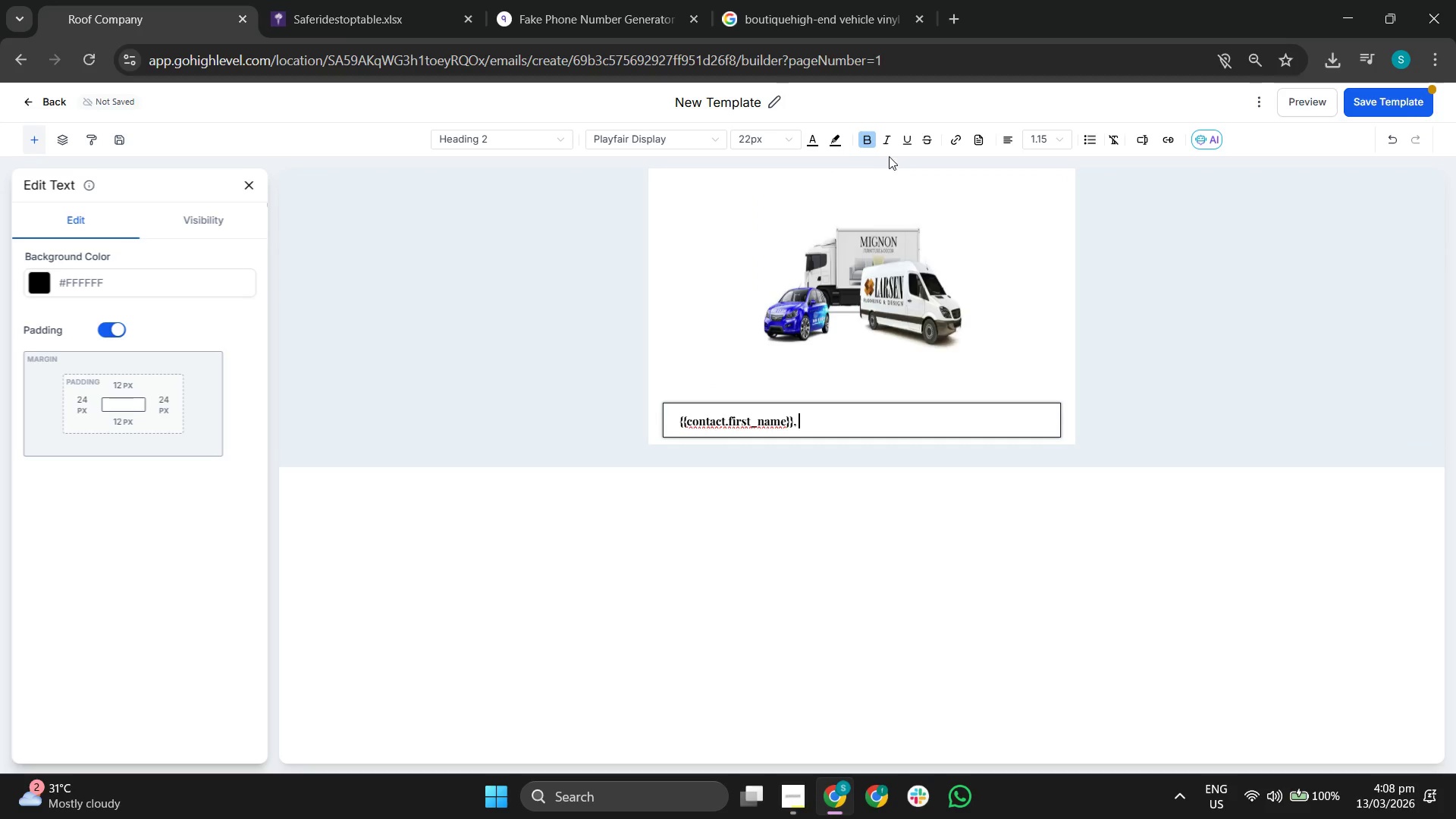 
left_click([862, 139])
 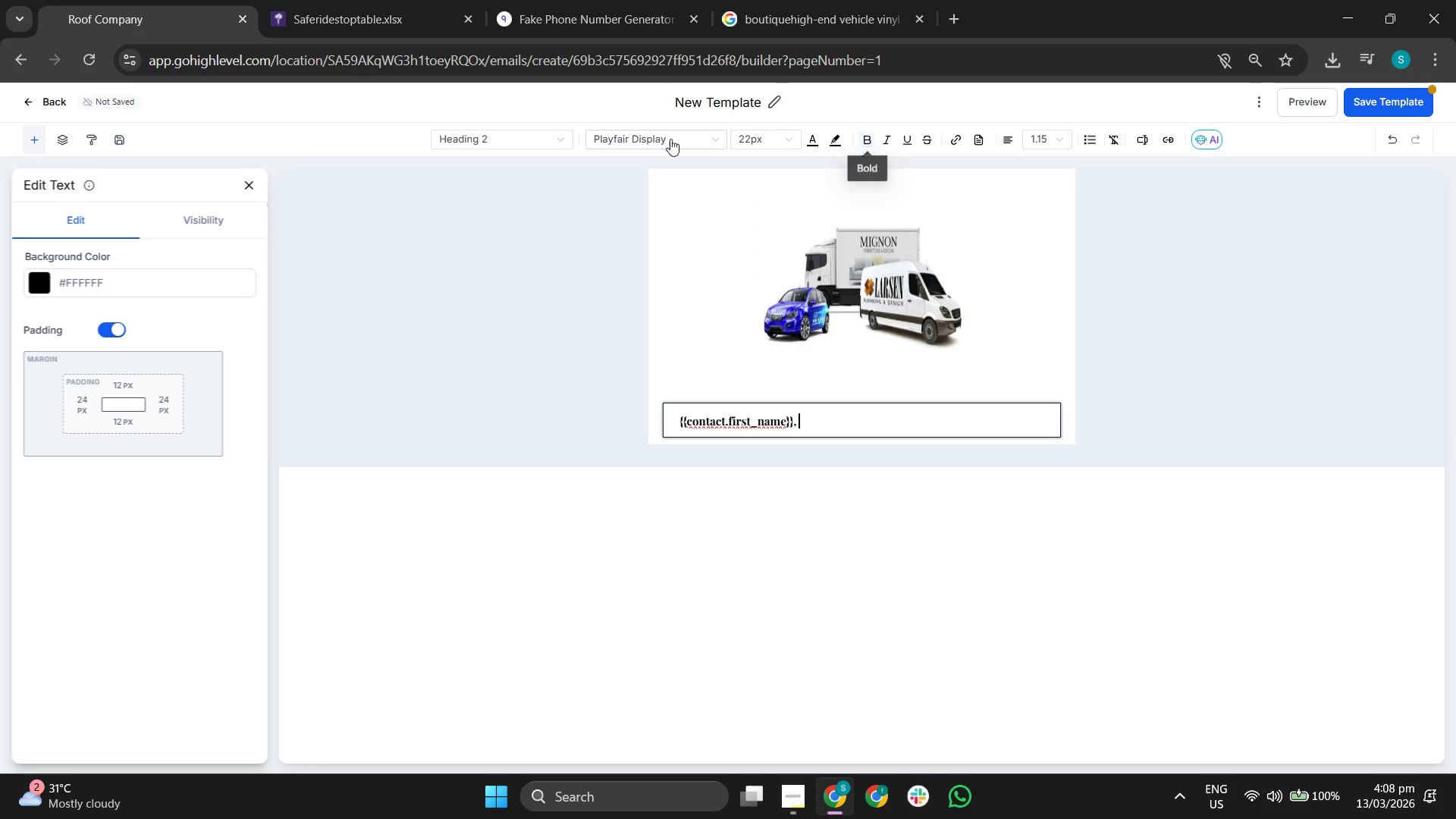 
left_click([667, 138])
 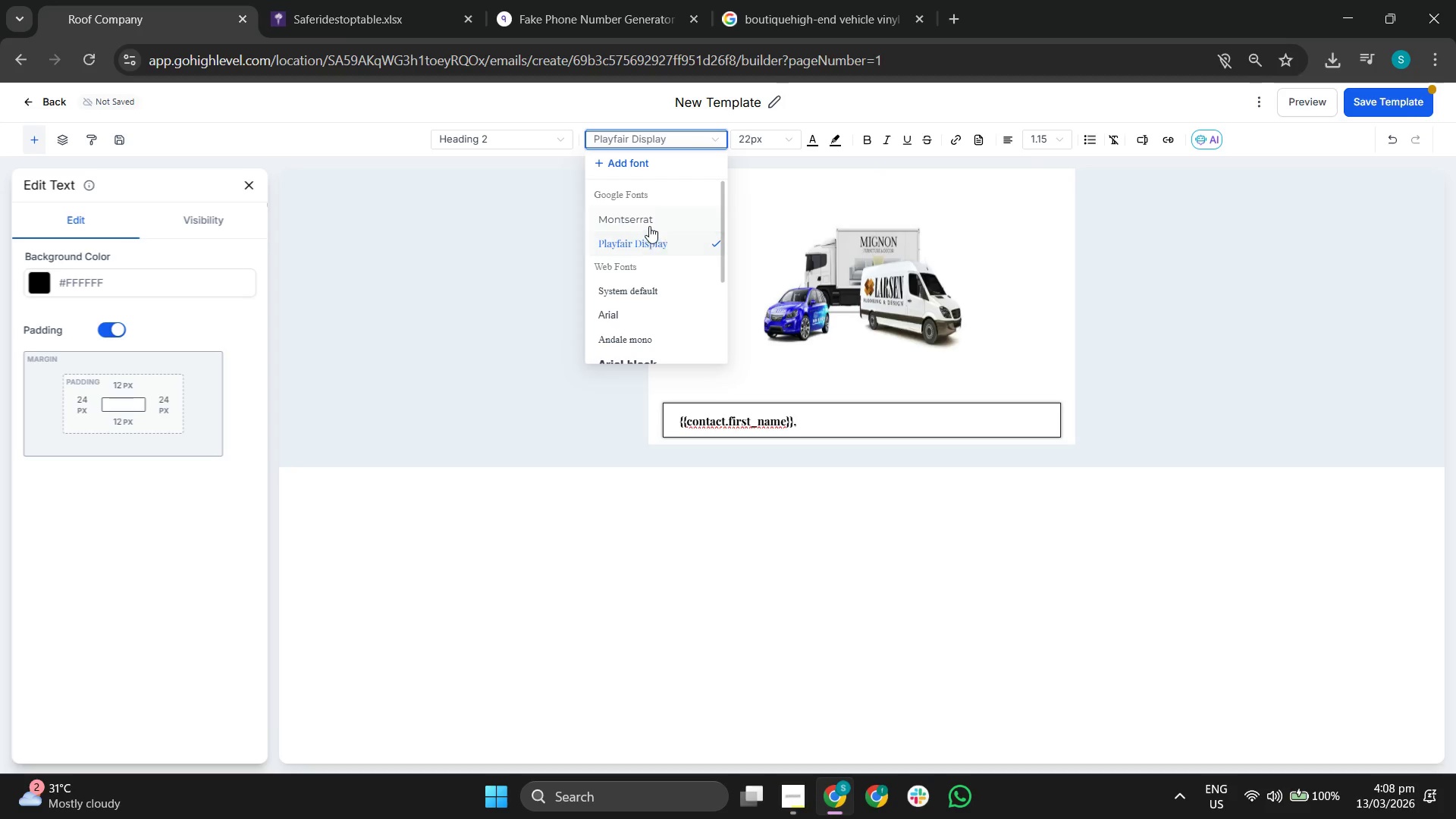 
left_click([649, 220])
 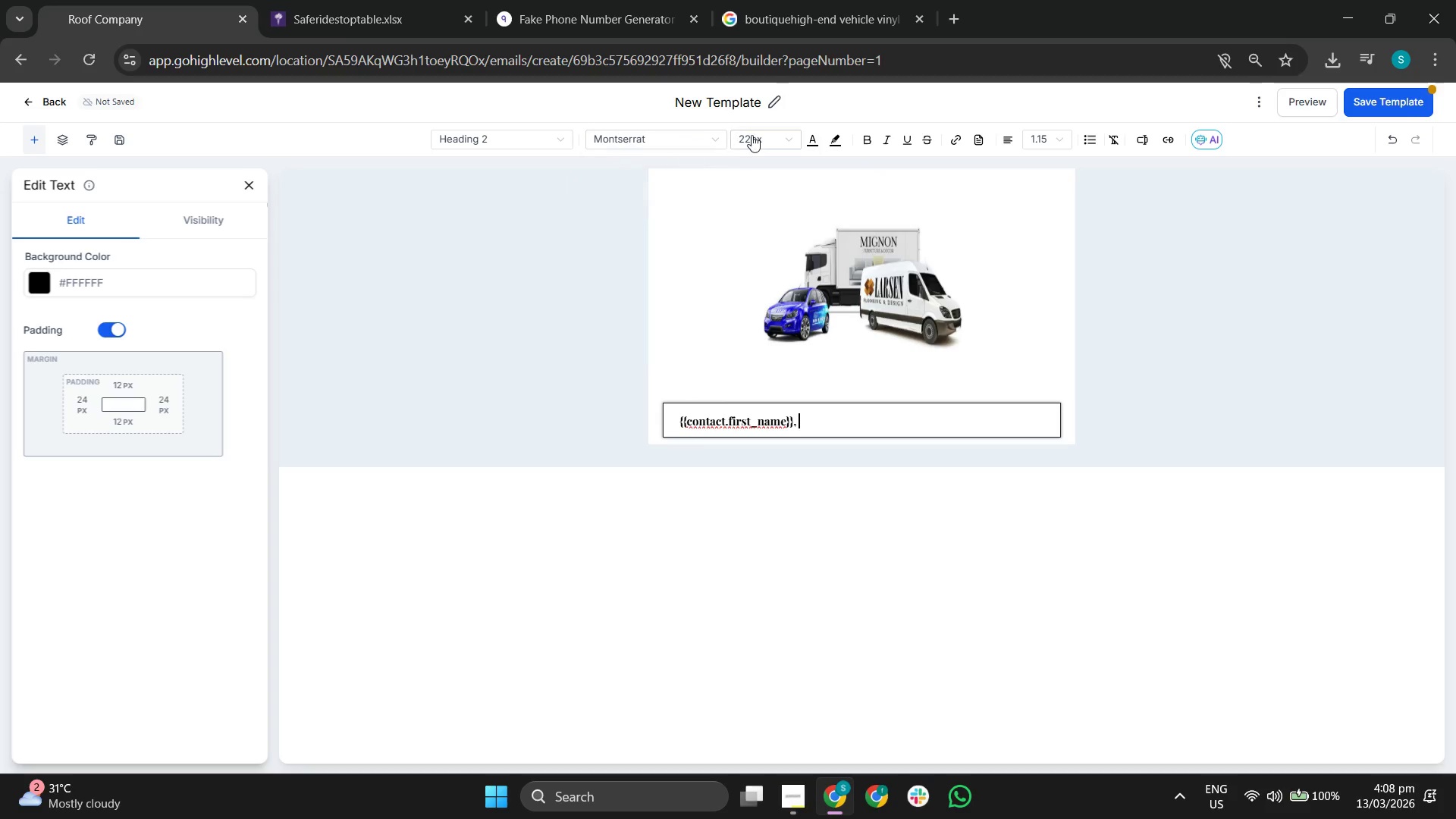 
left_click([756, 133])
 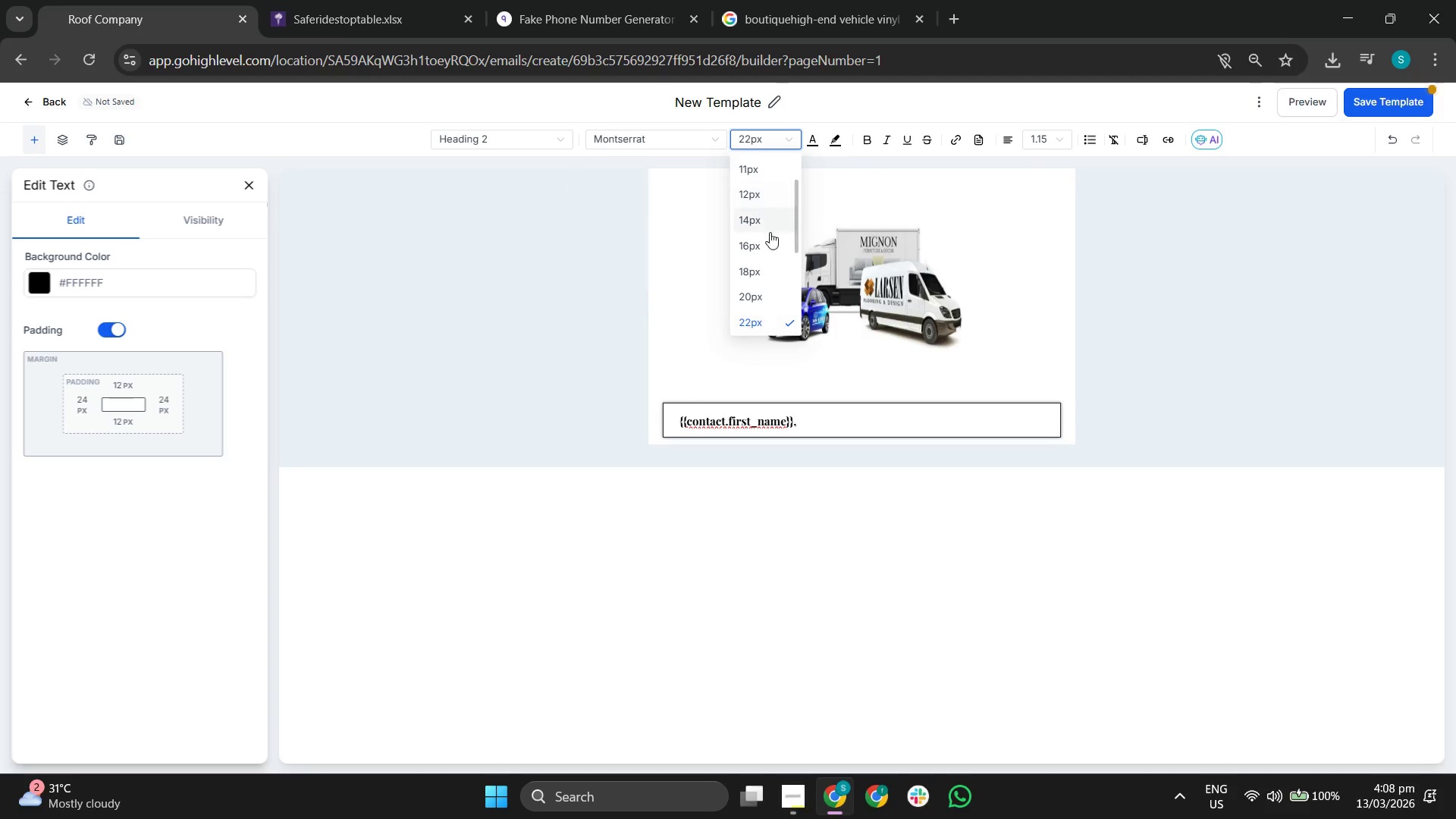 
left_click([767, 242])
 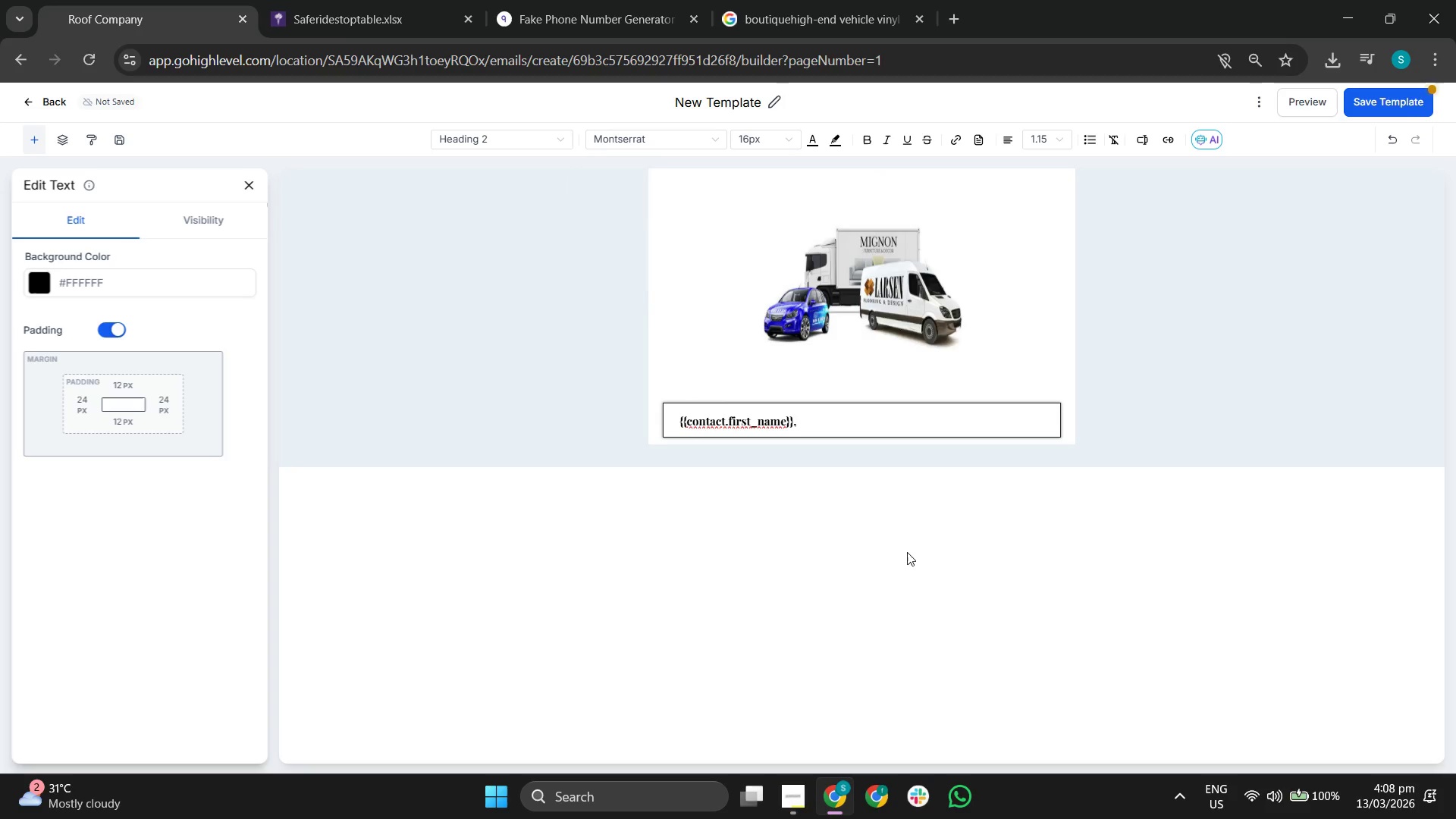 
type(I don't want to be)
 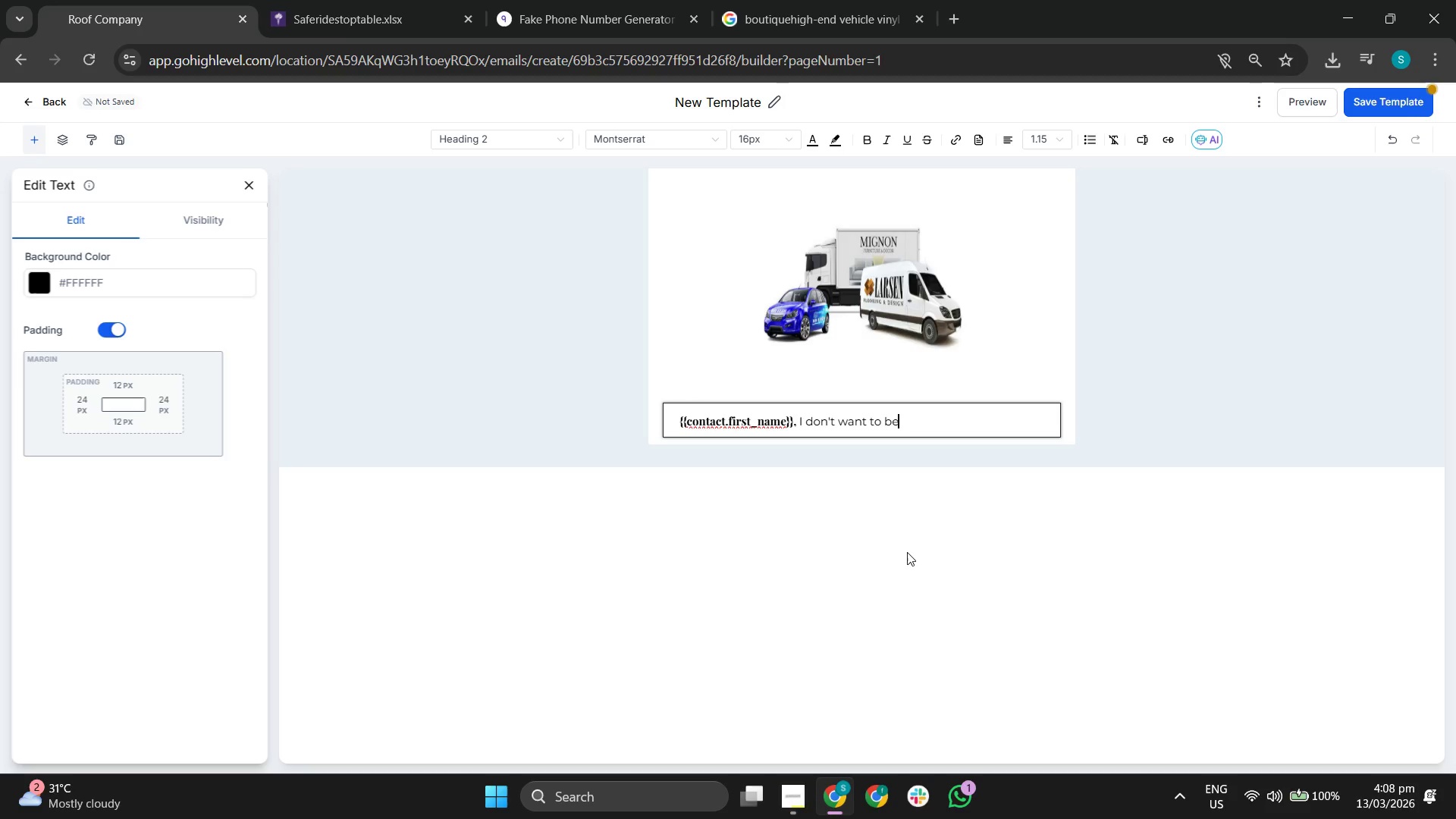 
wait(9.45)
 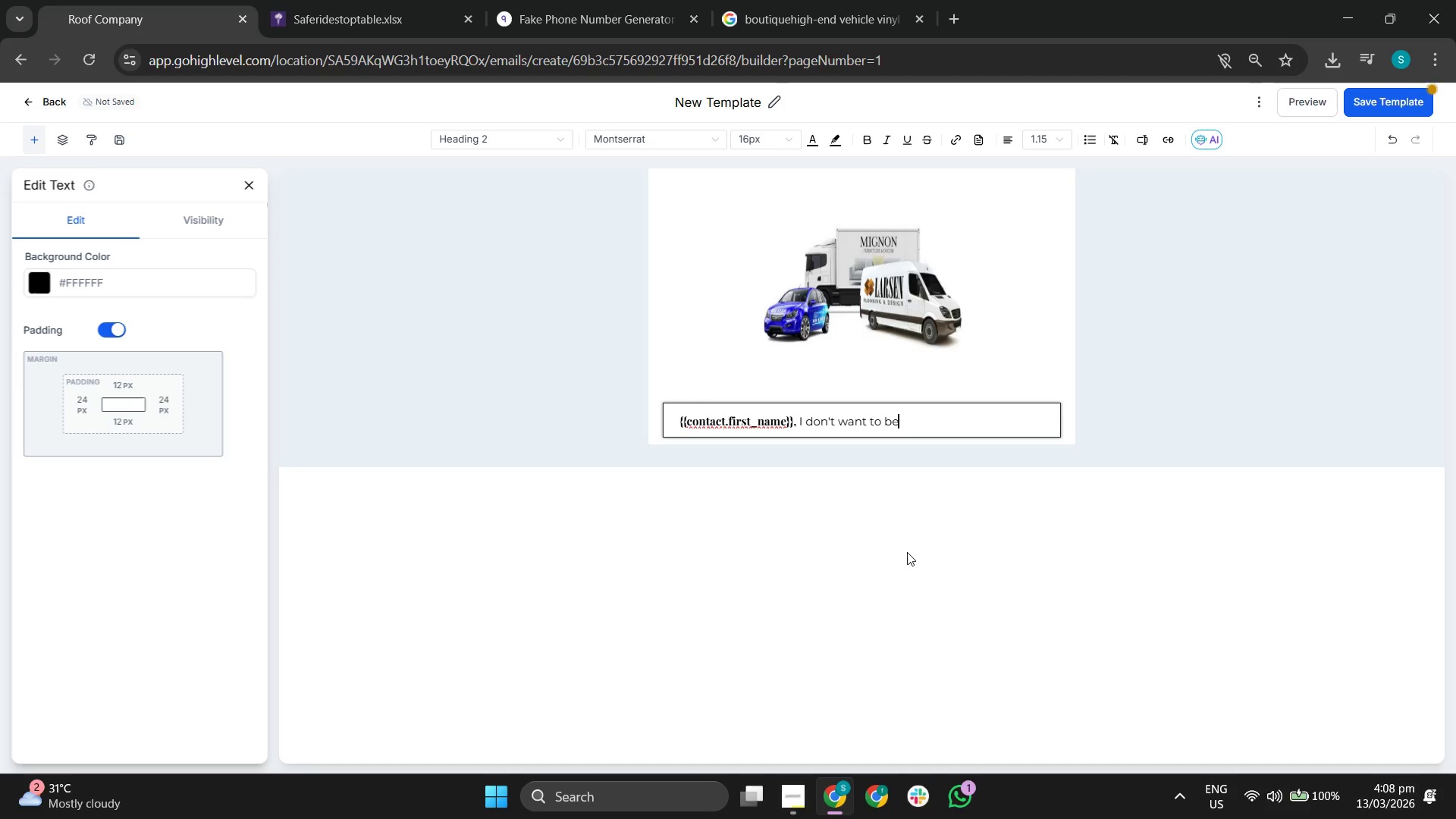 
type( a pest. )
 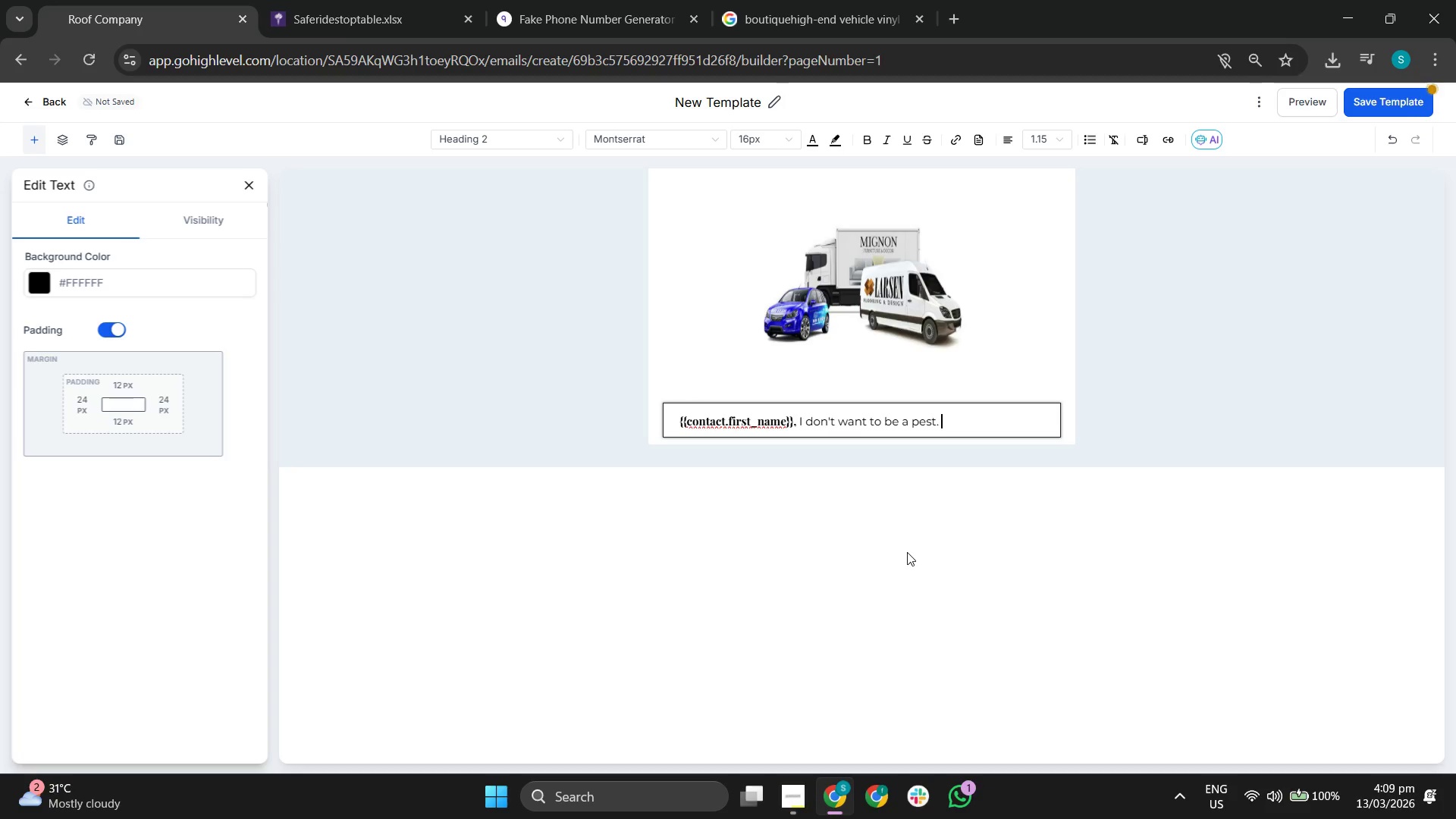 
wait(11.75)
 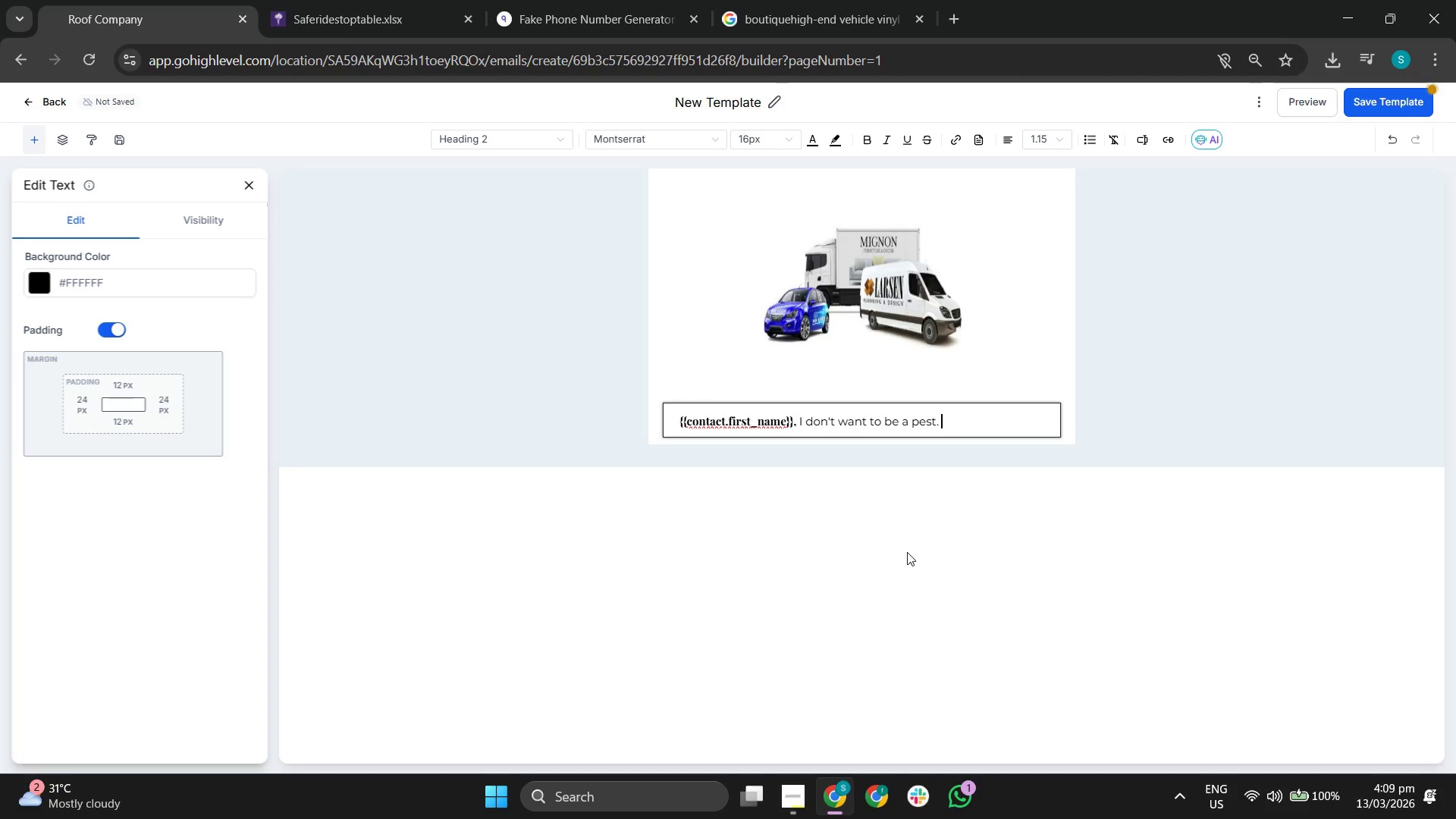 
type(If branding your fleet isn't a priority for {{contact)
 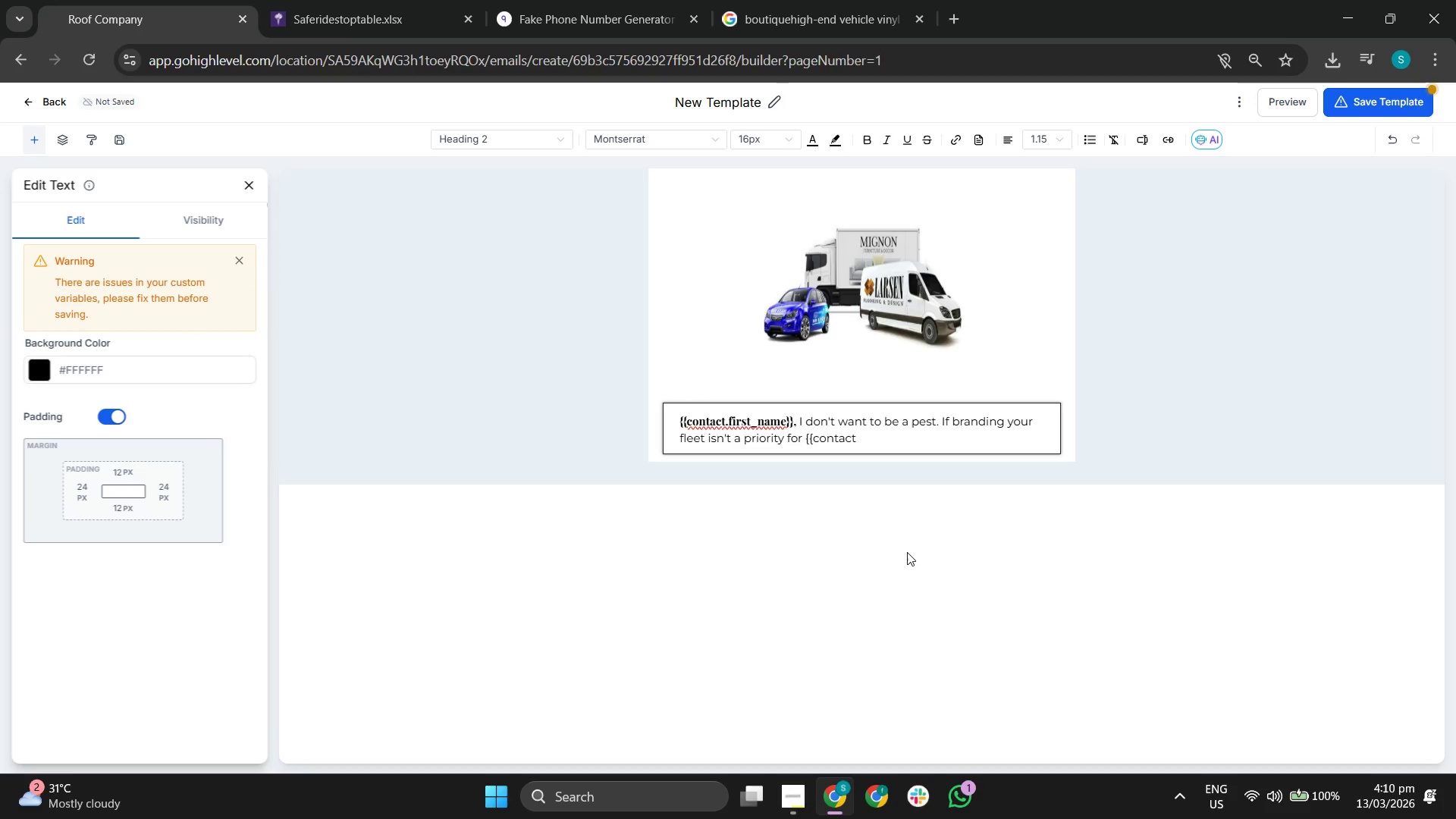 
type(.company_f)
key(Backspace)
type(name}})
 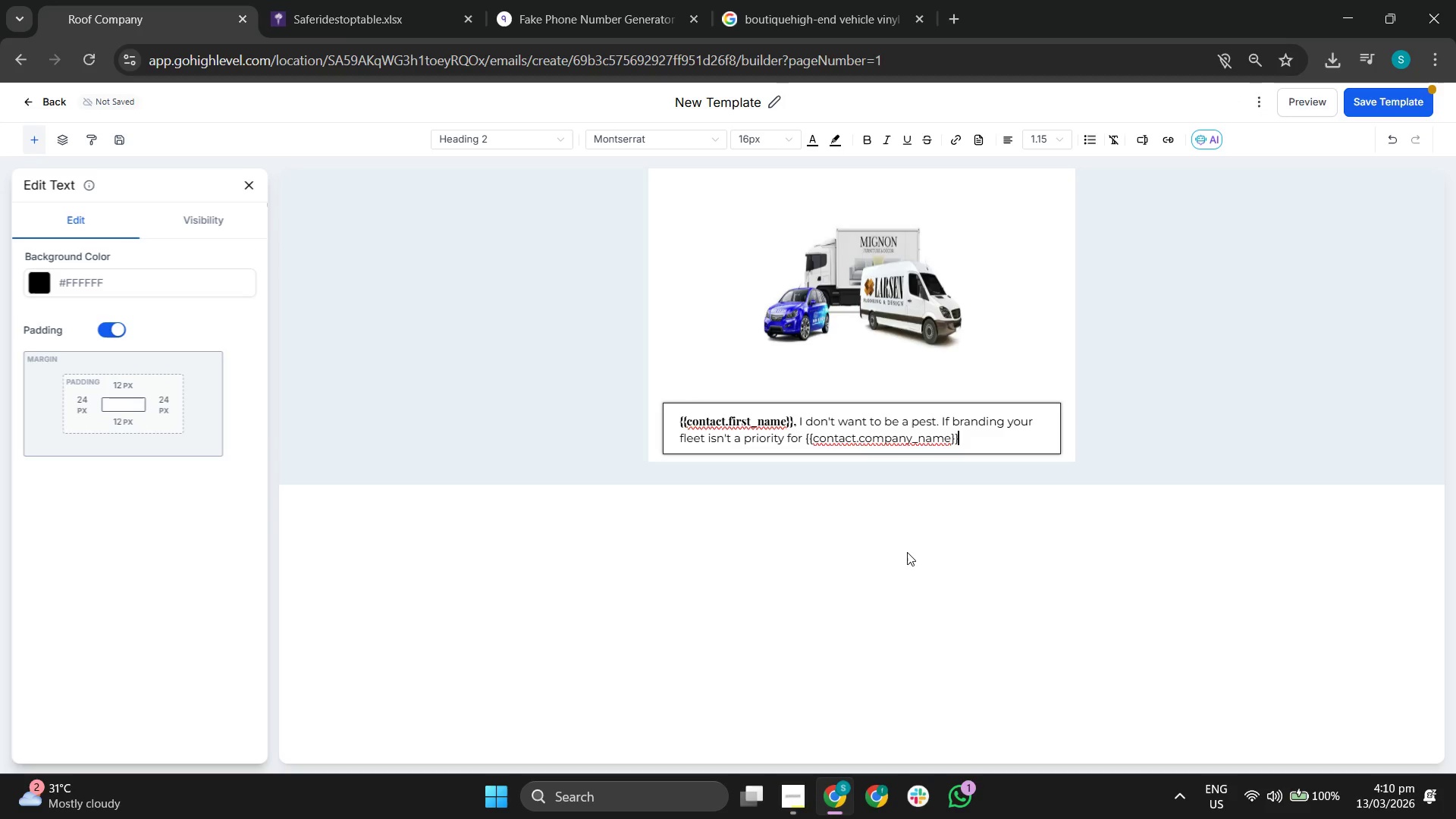 
type( right now, I'll head out. If you'd like to see our latest )
key(Backspace)
type(s)
key(Backspace)
type( tesx)
key(Backspace)
key(Backspace)
type(xtures and finishes for luxury SUVs, you can view)
 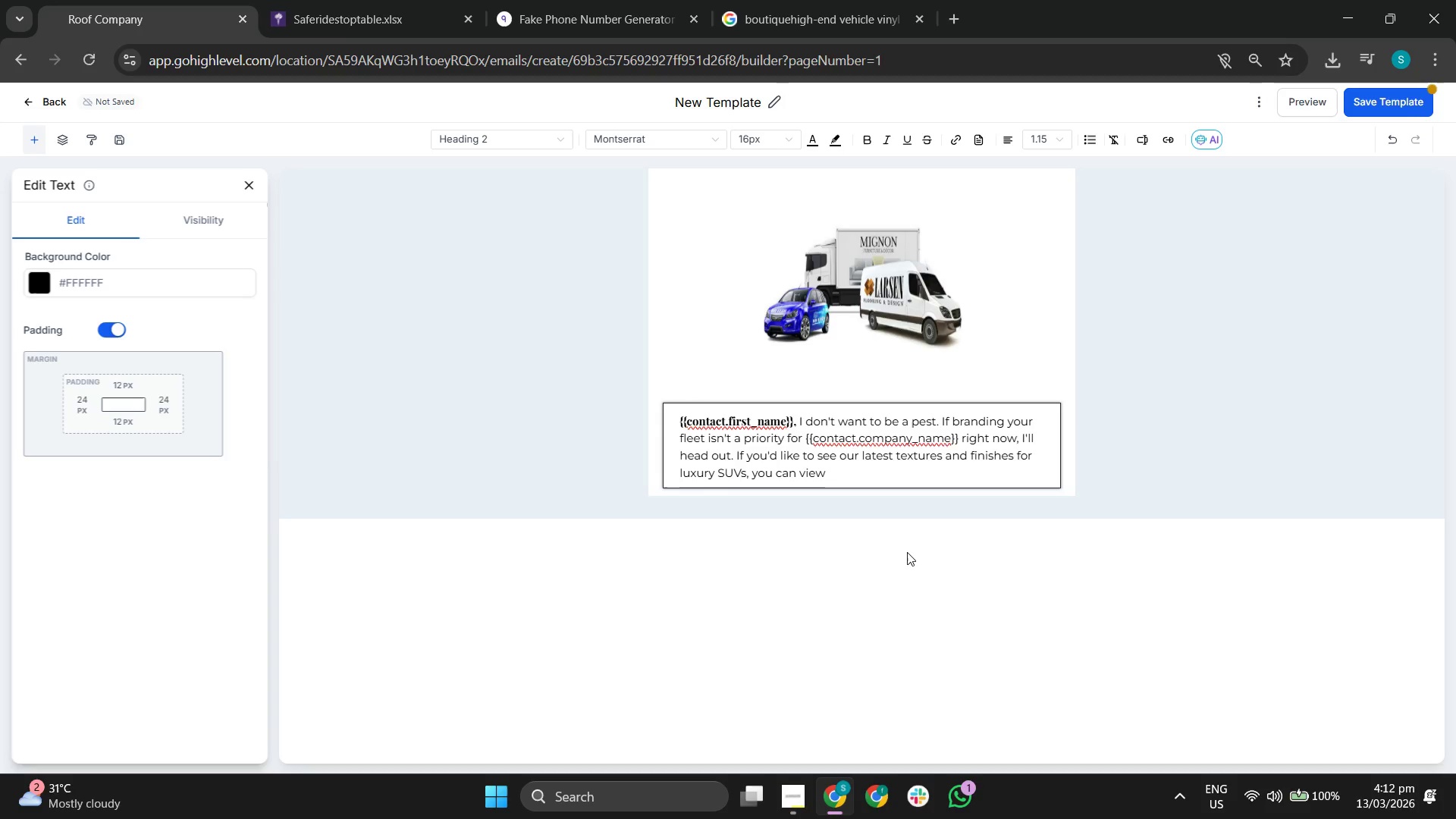 
wait(9.02)
 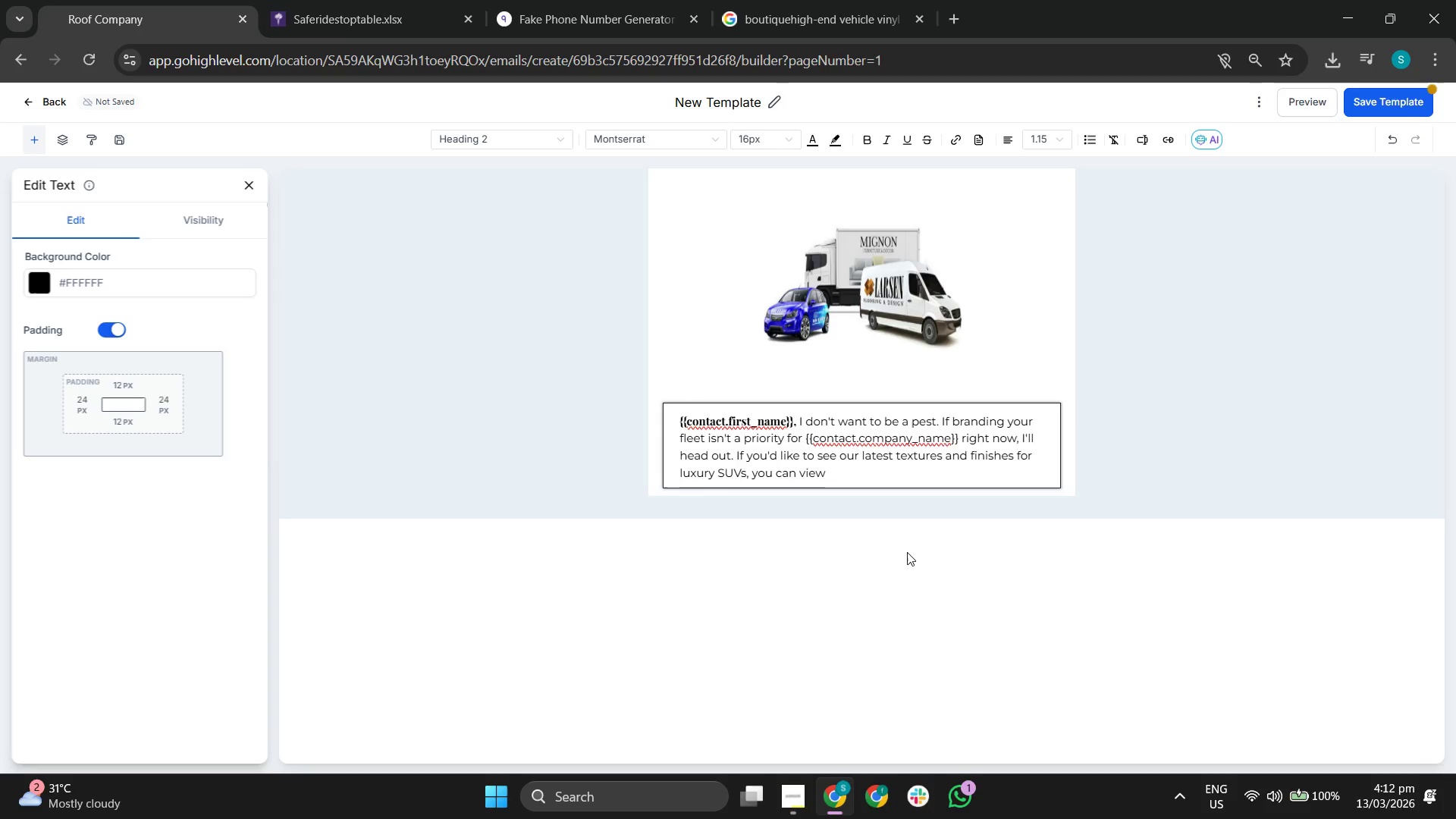 
key(Space)
 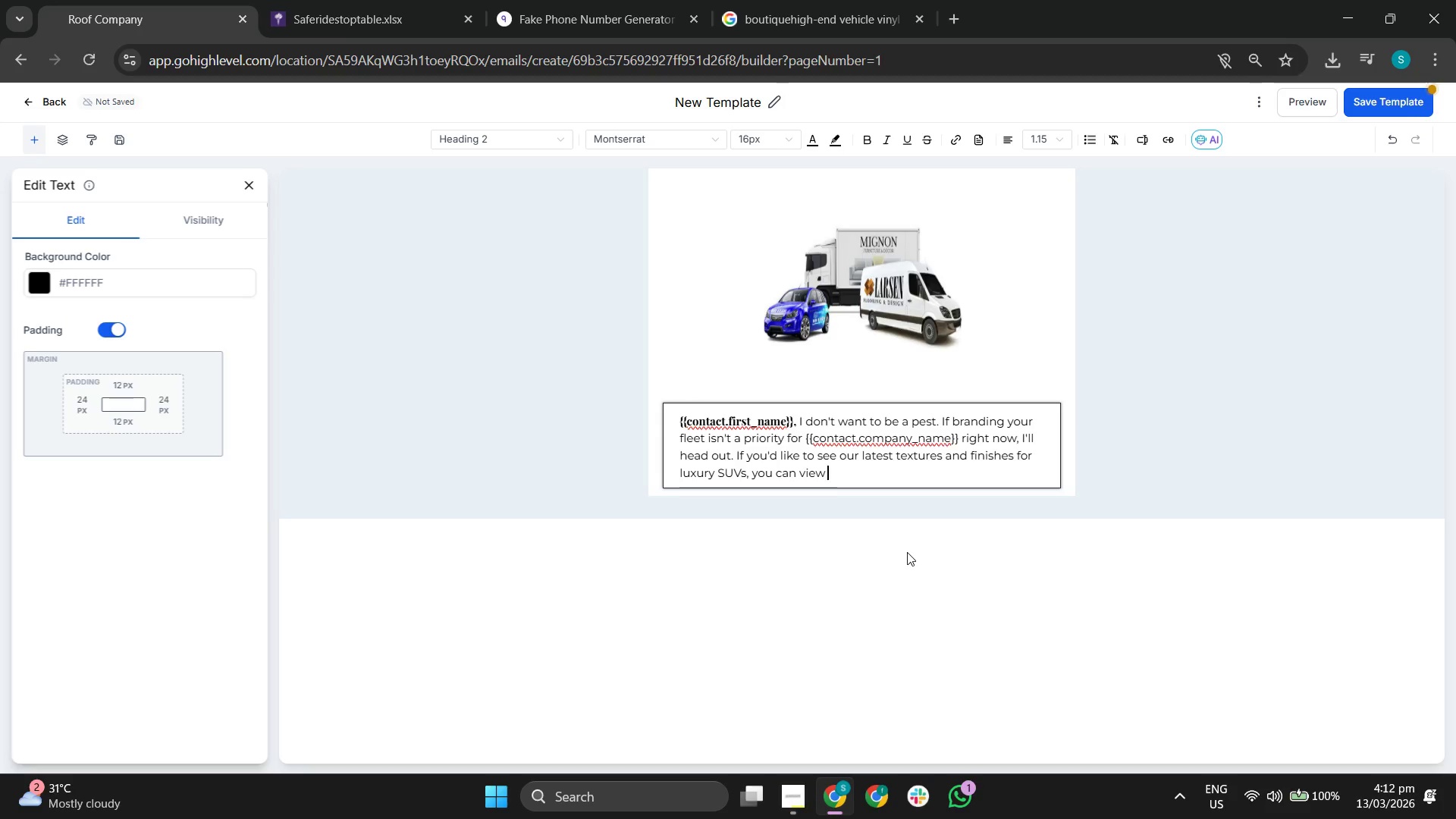 
type(them here:)
 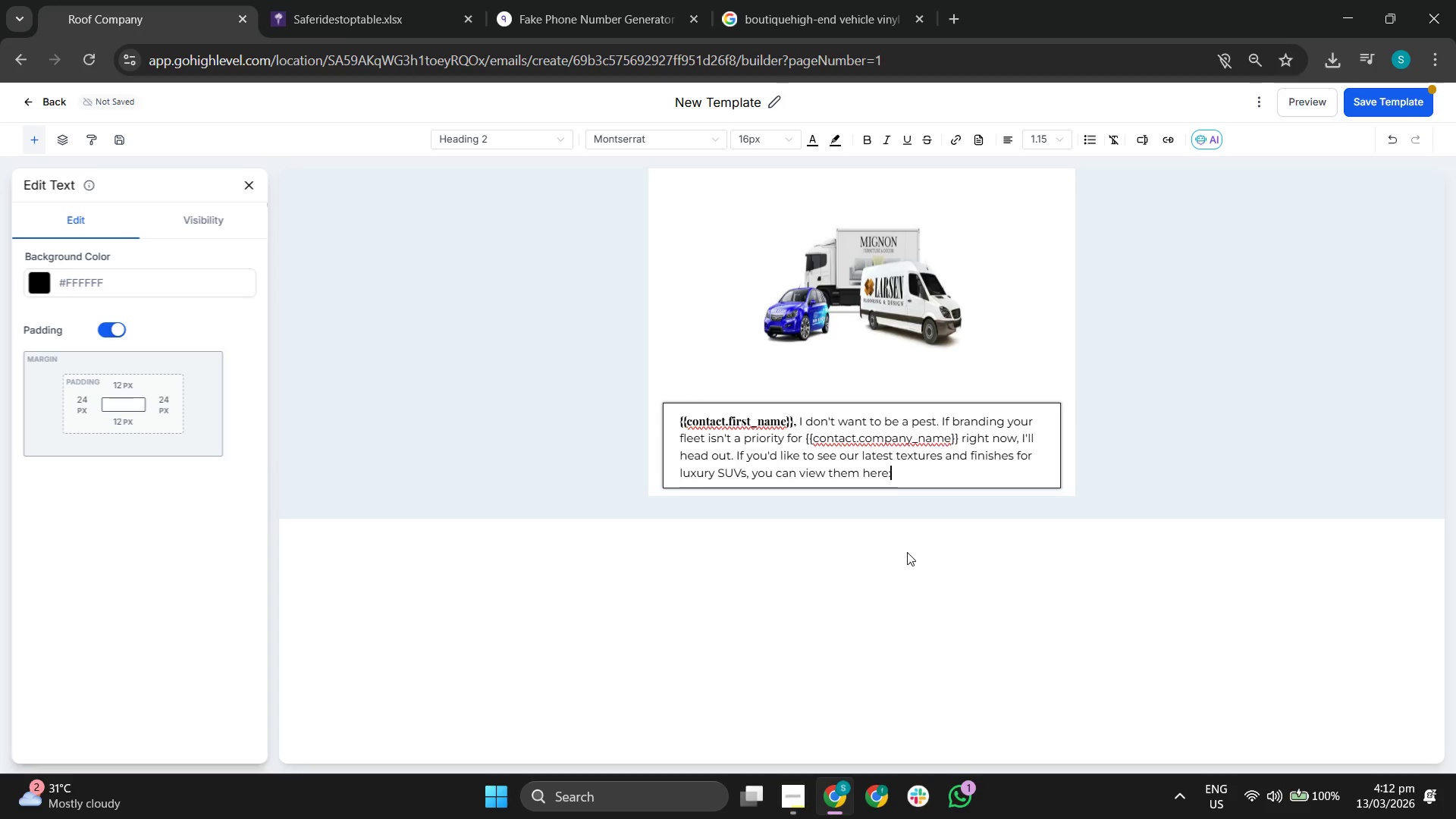 
wait(11.25)
 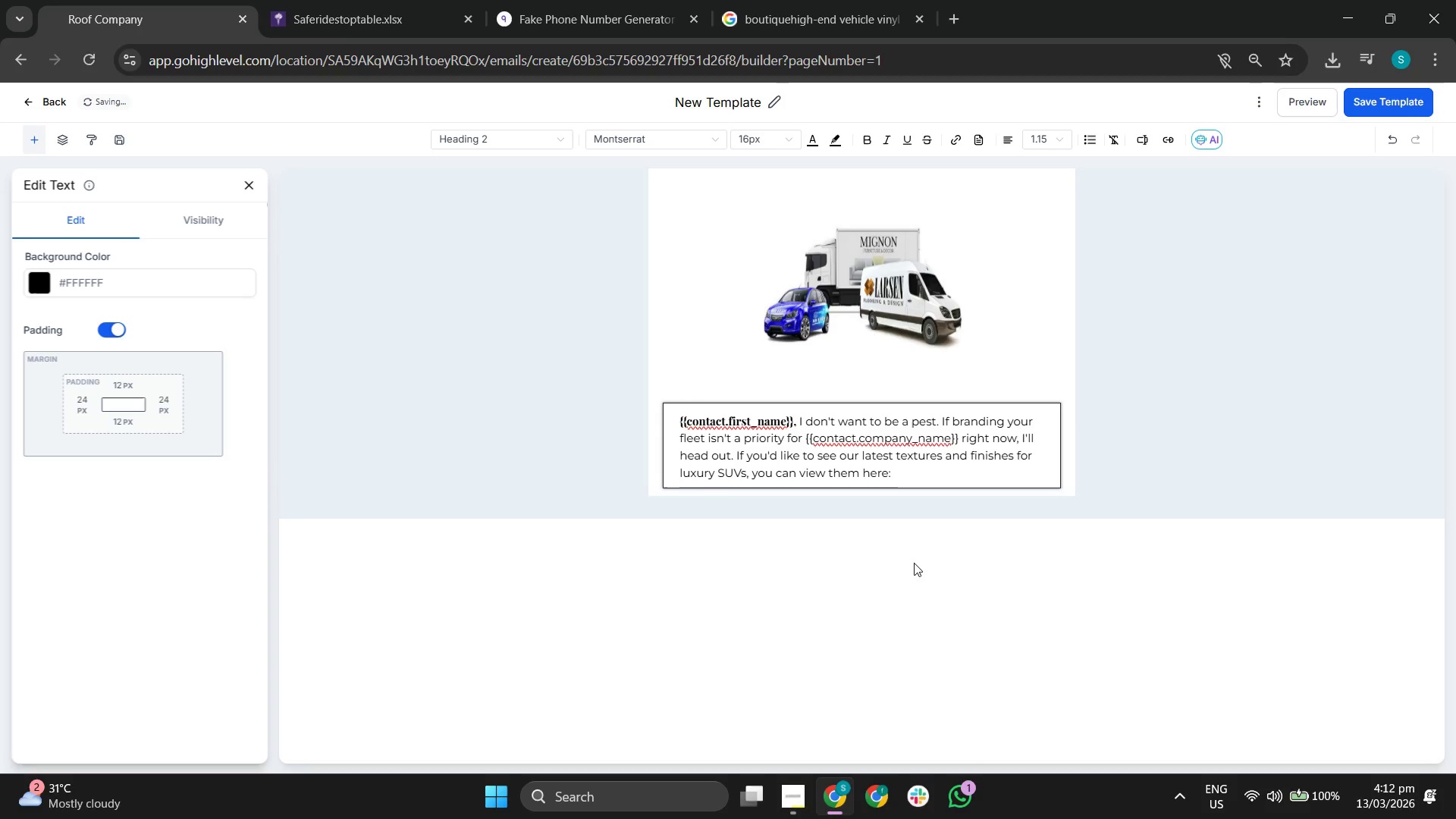 
left_click([252, 188])
 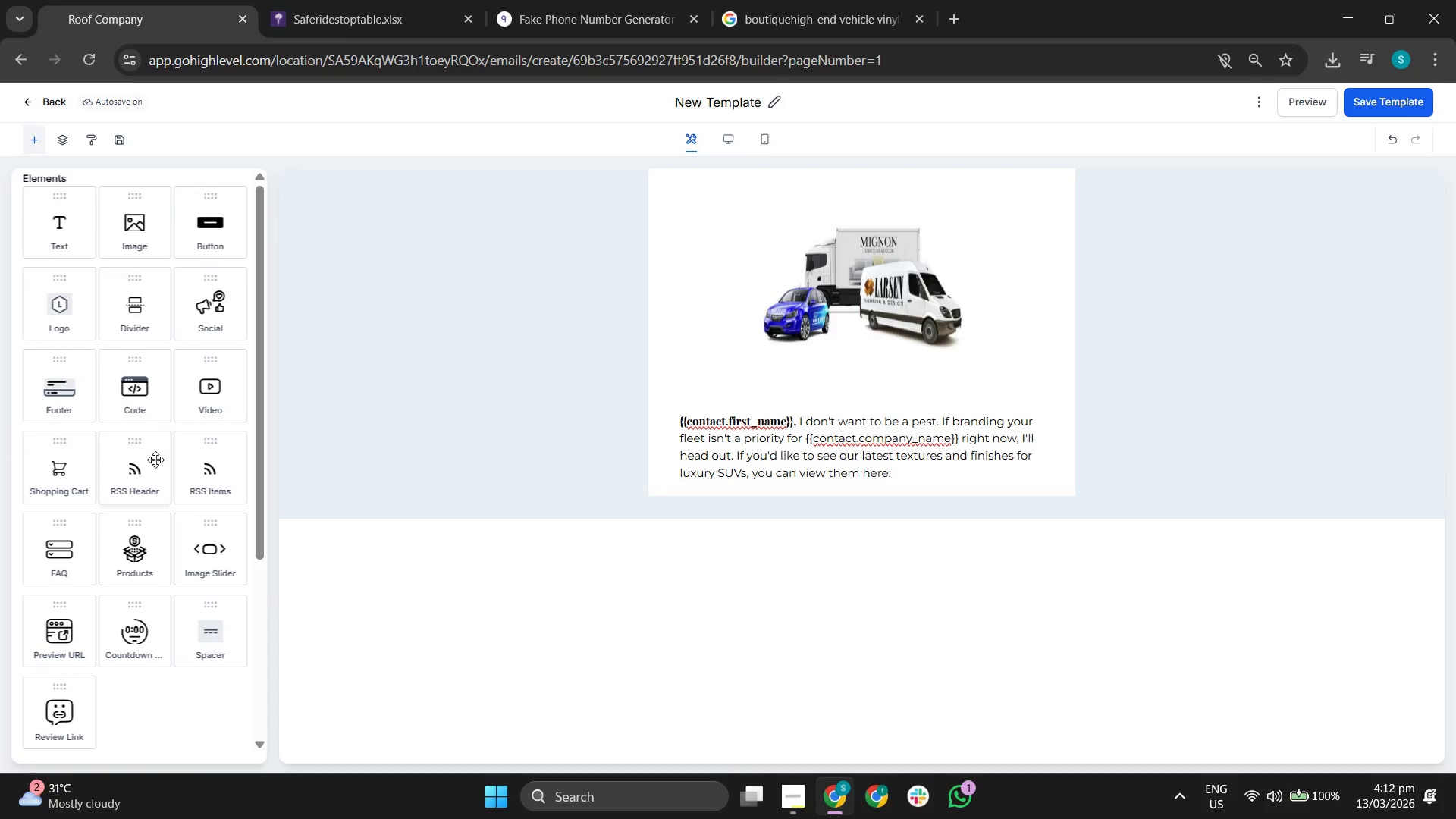 
left_click_drag(start_coordinate=[208, 244], to_coordinate=[820, 491])
 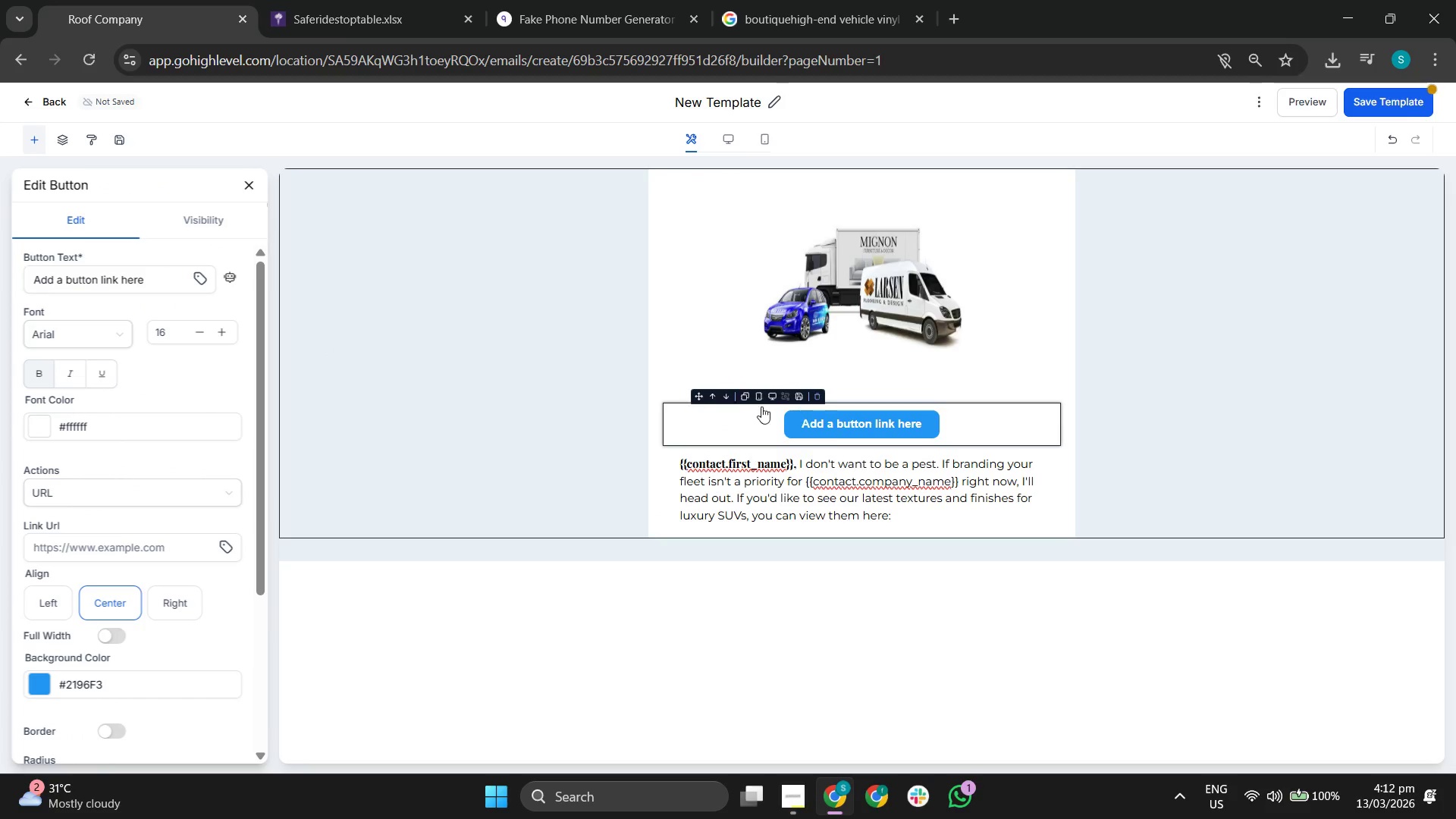 
left_click([727, 394])
 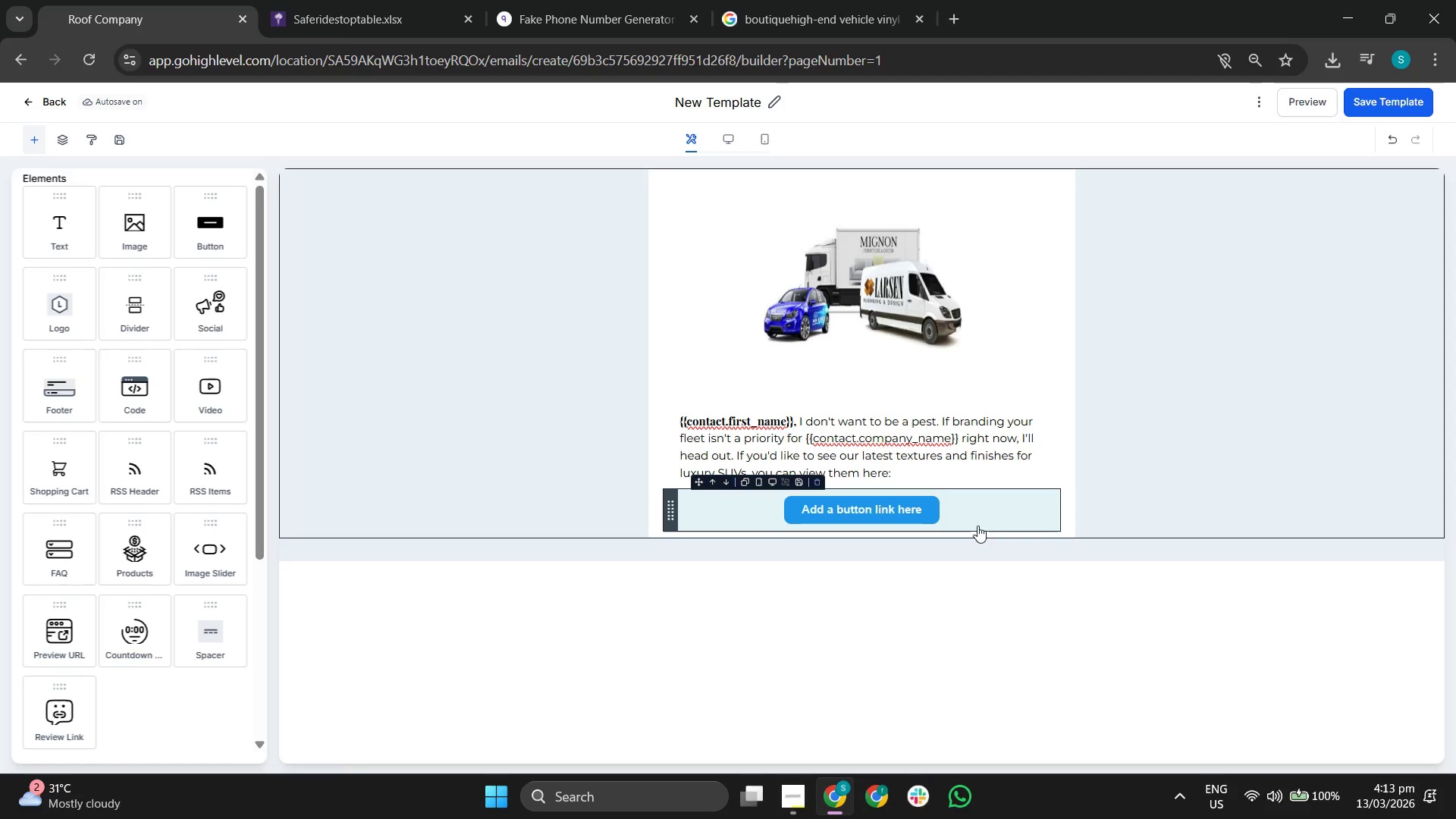 
wait(30.22)
 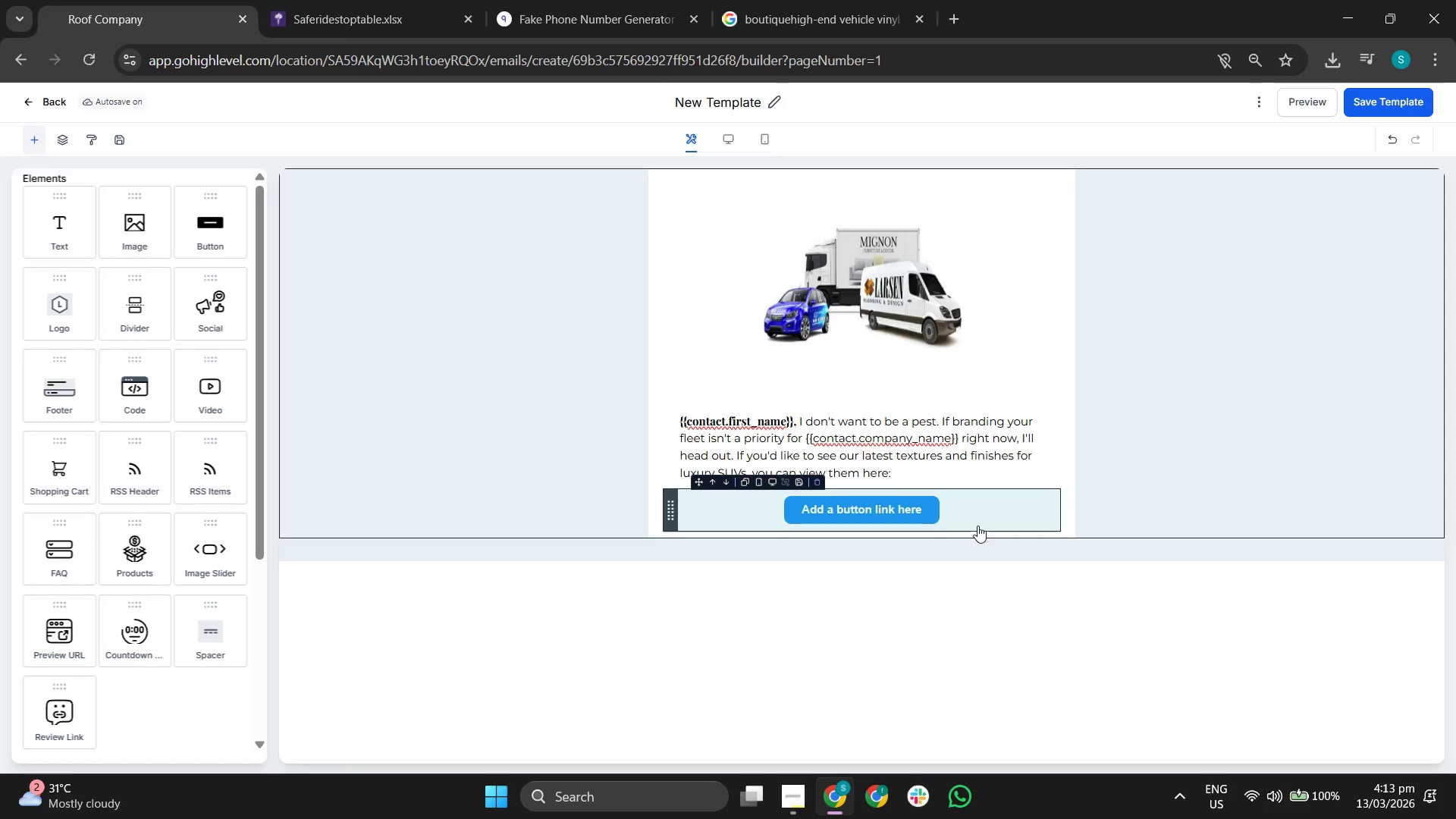 
double_click([165, 284])
 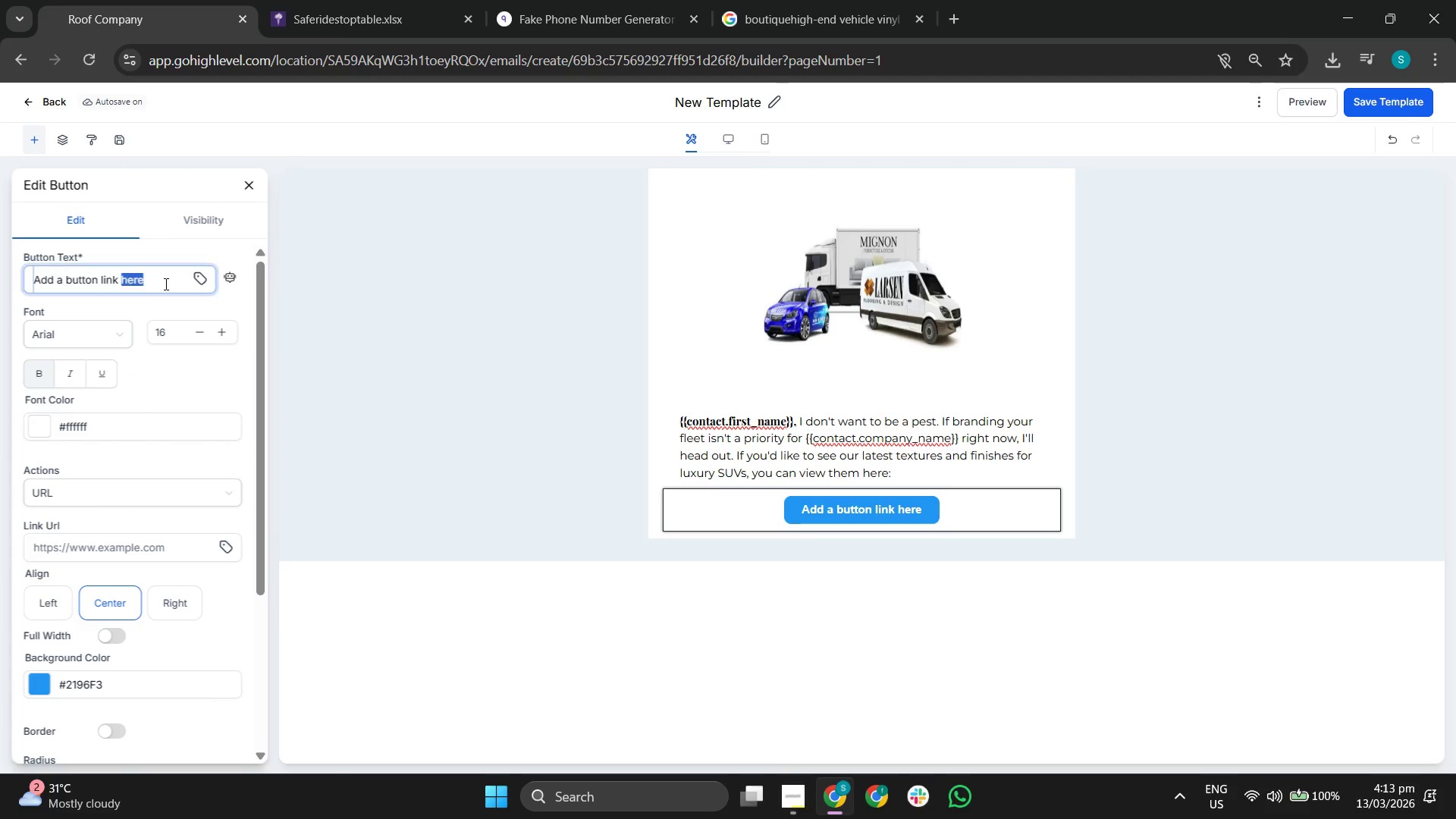 
triple_click([165, 284])
 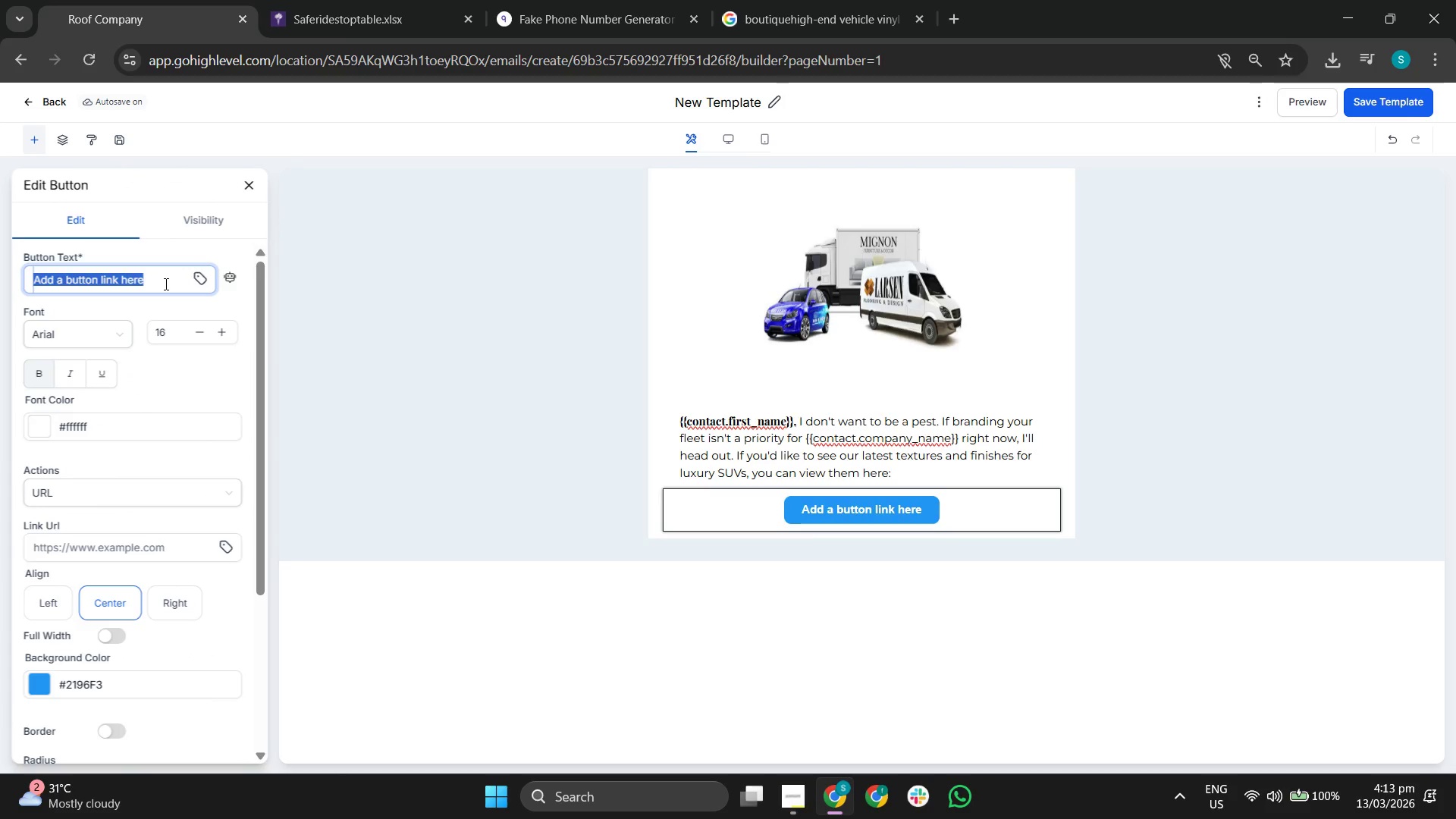 
key(Backspace)
key(Backspace)
type(Pot)
key(Backspace)
type(rtfolio)
 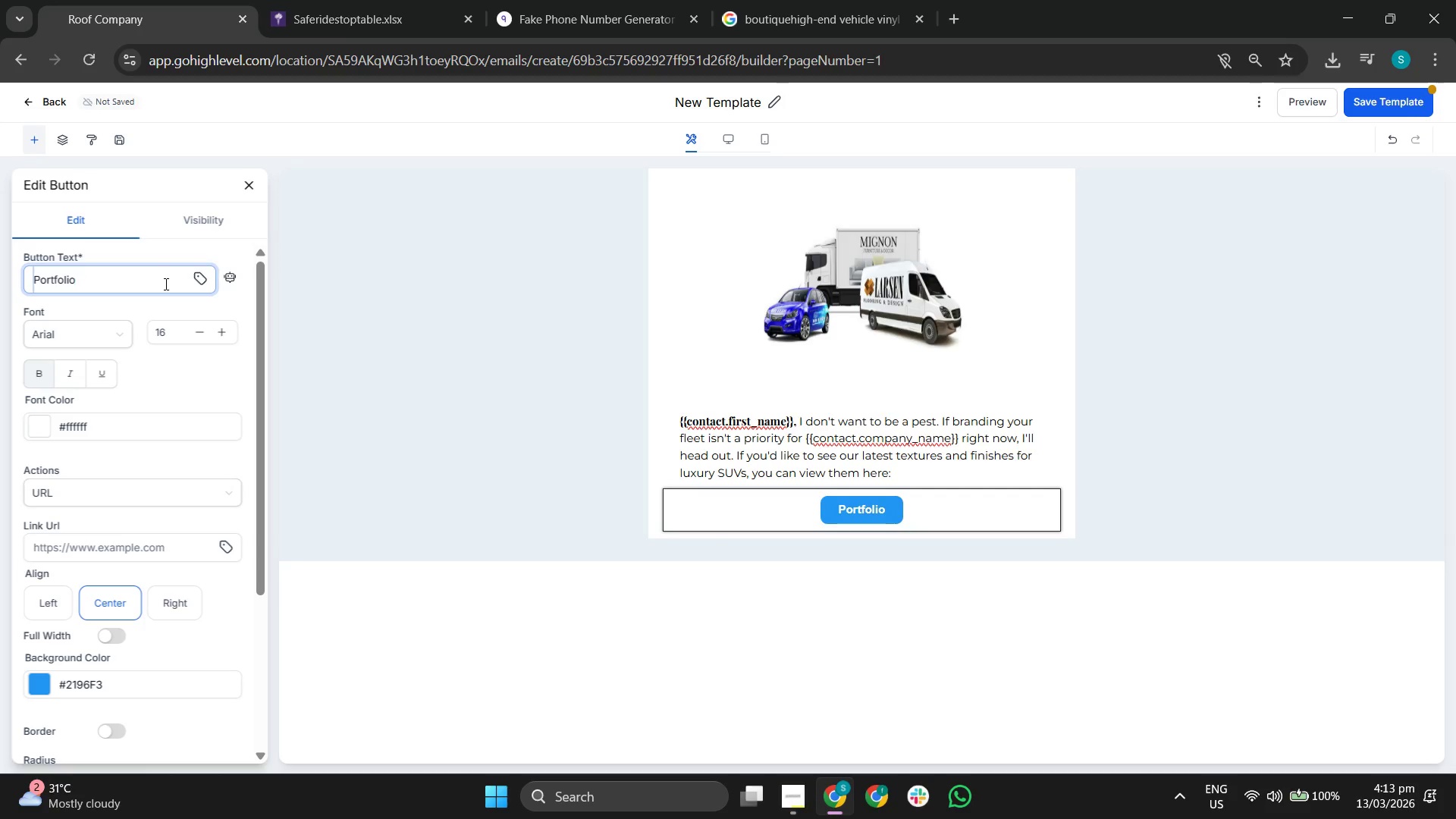 
scroll: coordinate [171, 498], scroll_direction: down, amount: 3.0
 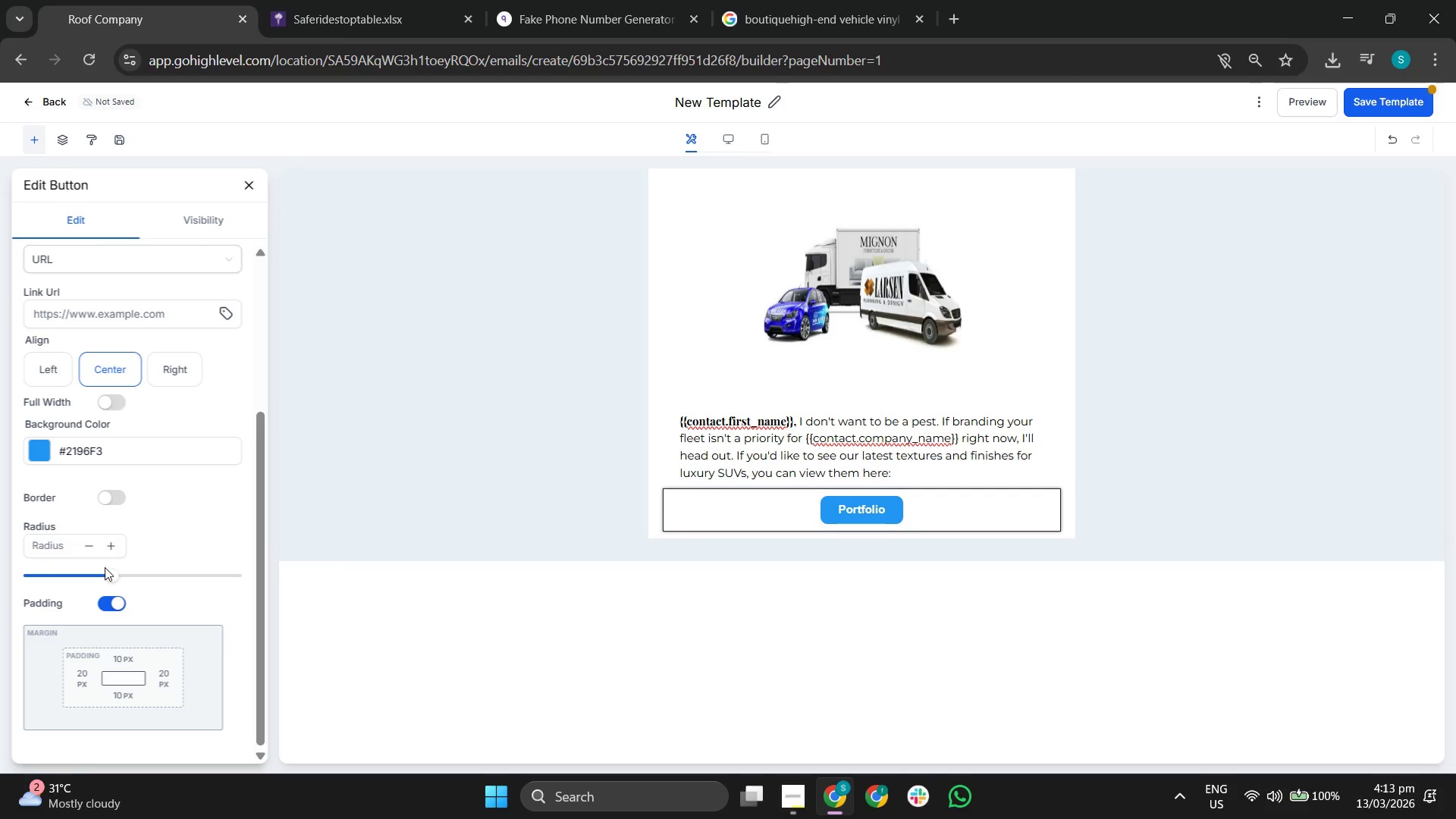 
left_click_drag(start_coordinate=[108, 573], to_coordinate=[252, 573])
 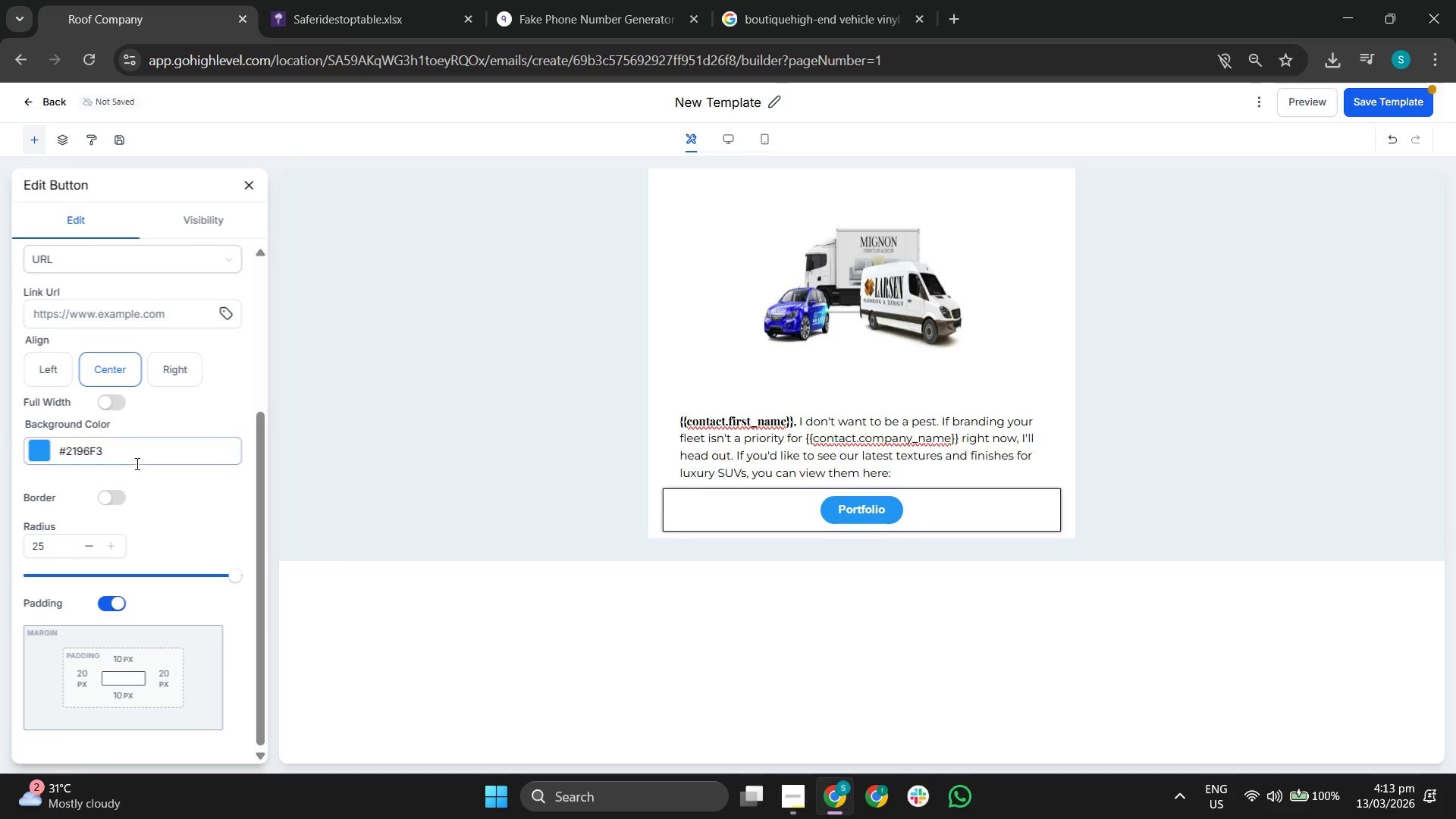 
scroll: coordinate [135, 463], scroll_direction: up, amount: 3.0
 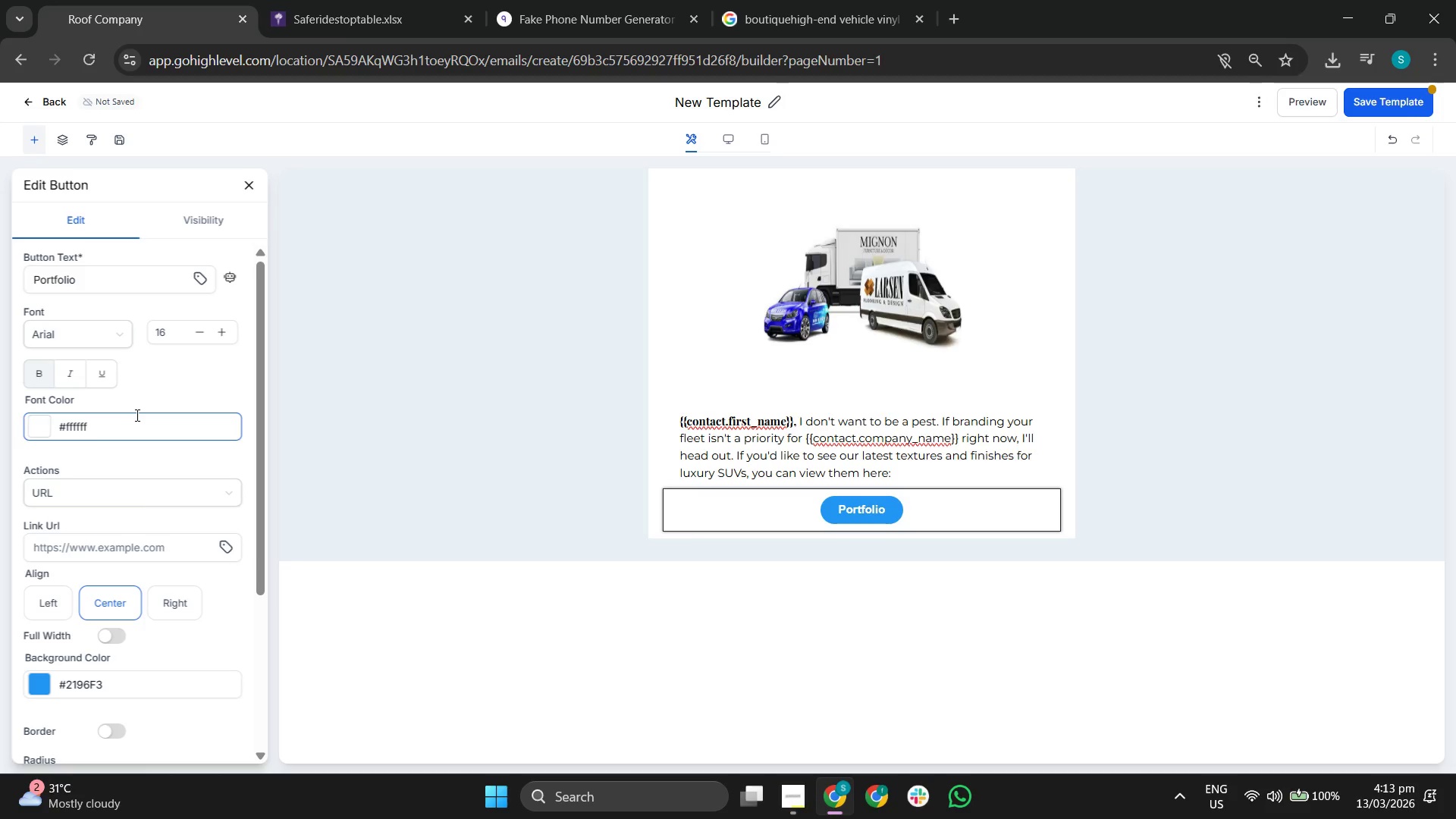 
scroll: coordinate [134, 380], scroll_direction: down, amount: 1.0
 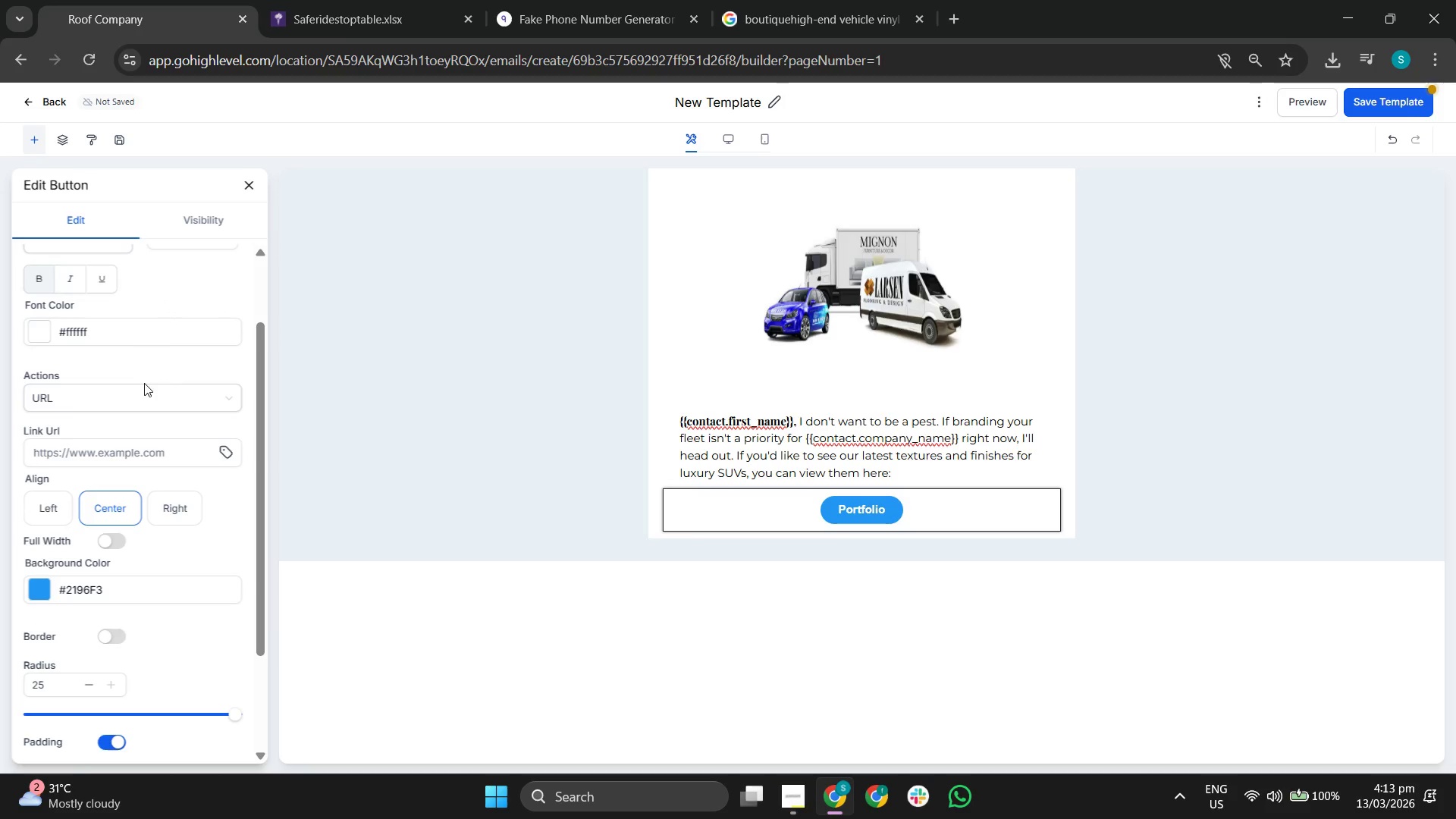 
left_click([41, 593])
 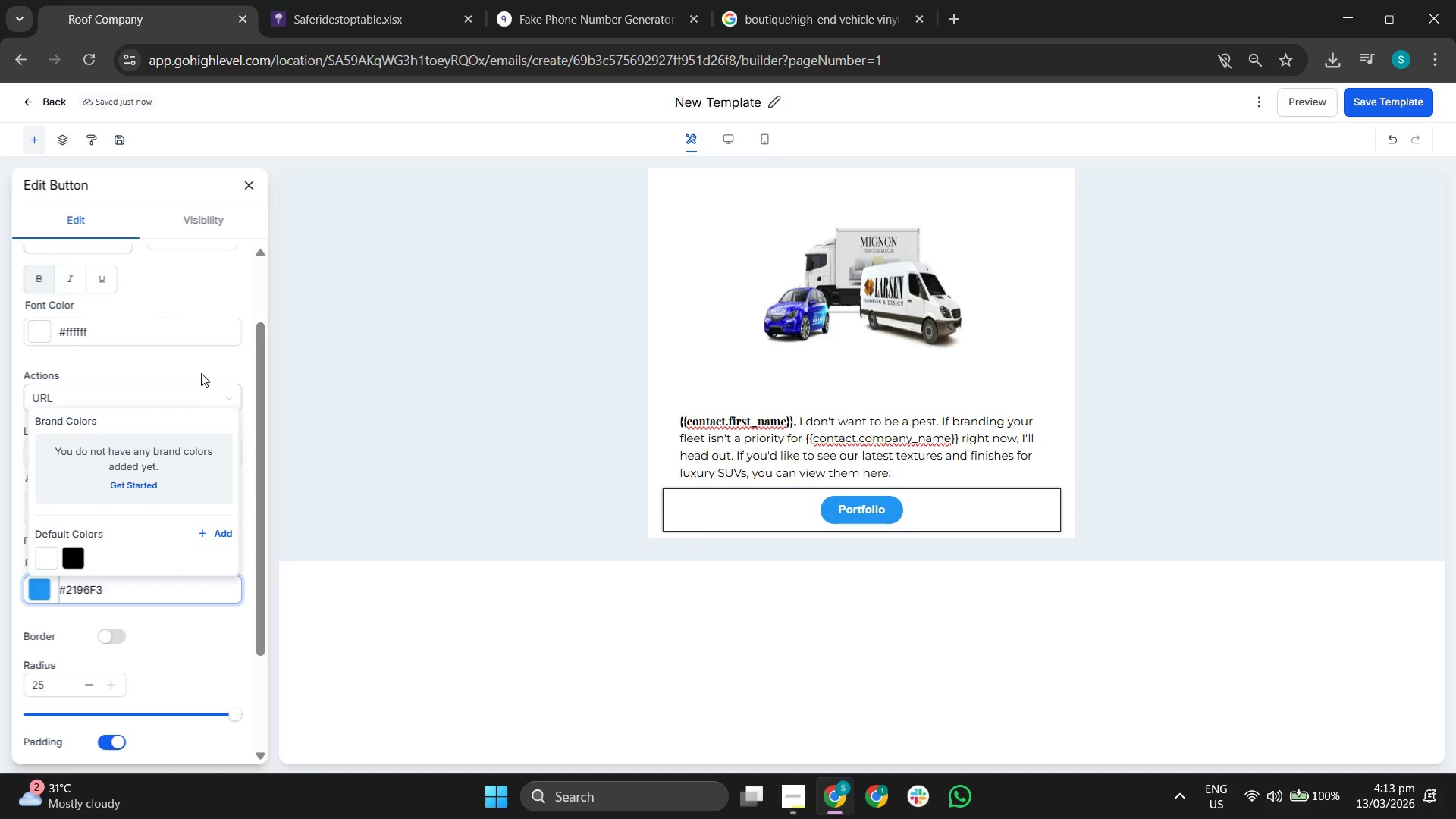 
left_click([198, 300])
 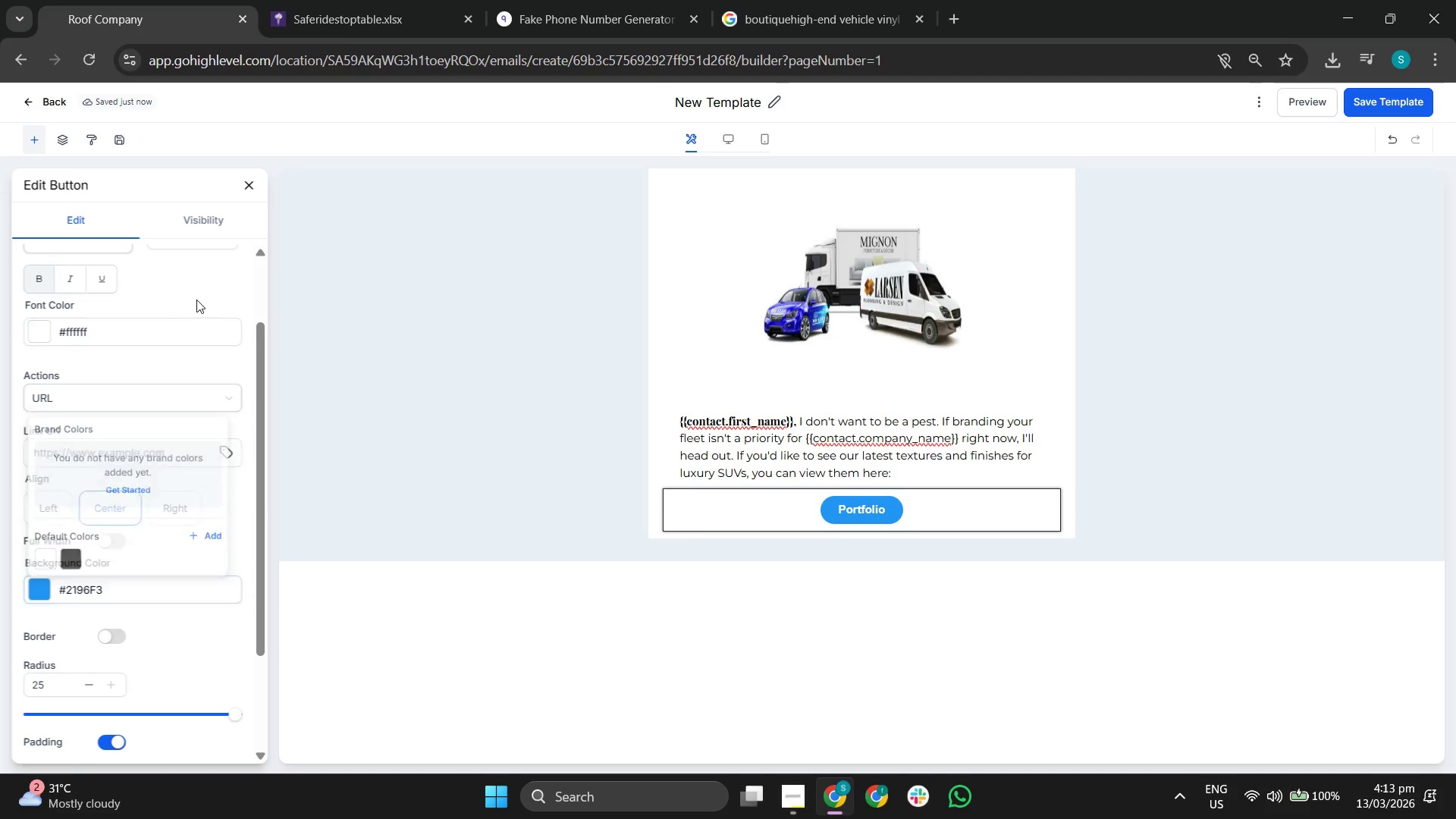 
scroll: coordinate [193, 304], scroll_direction: up, amount: 3.0
 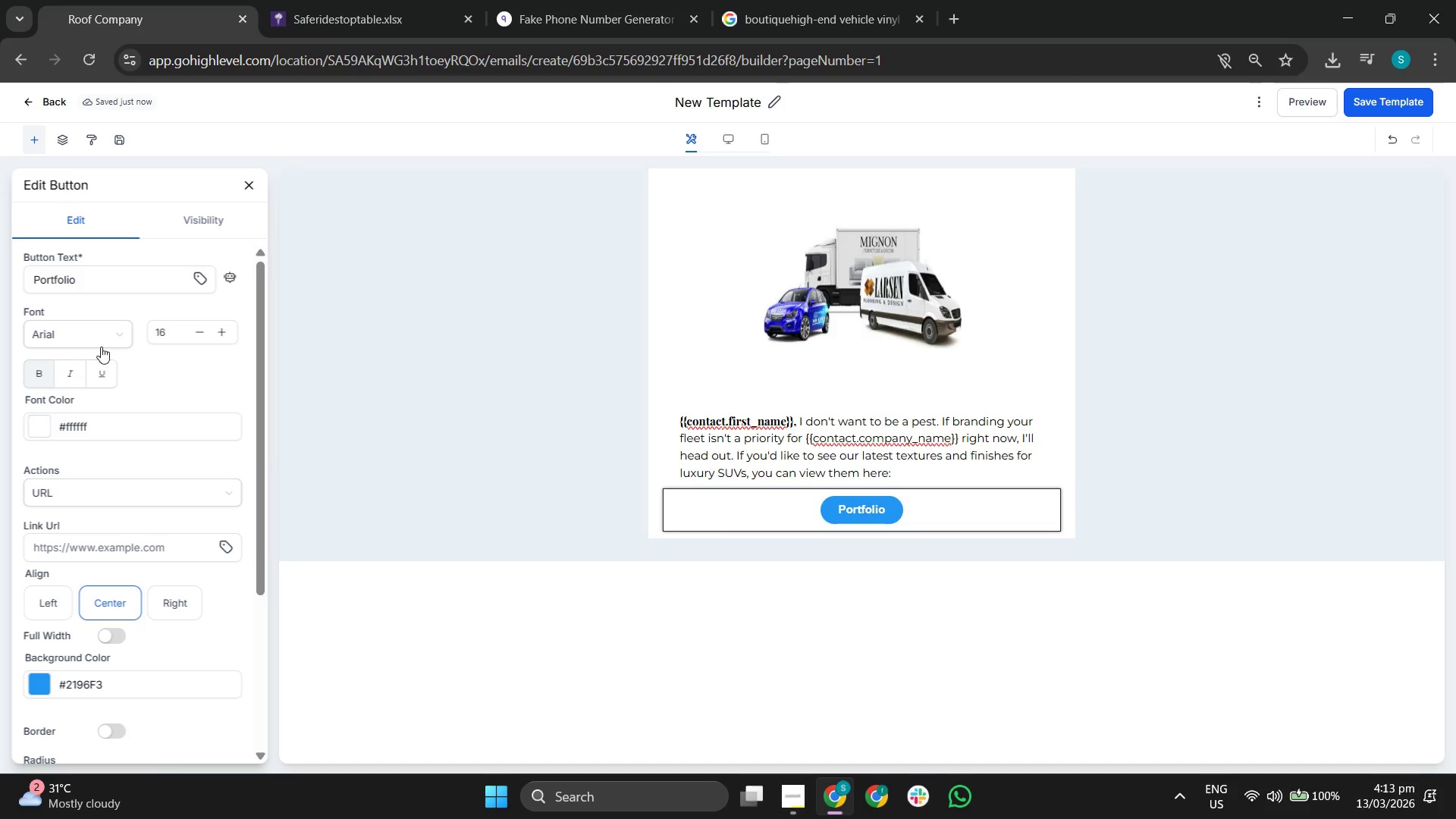 
left_click([99, 338])
 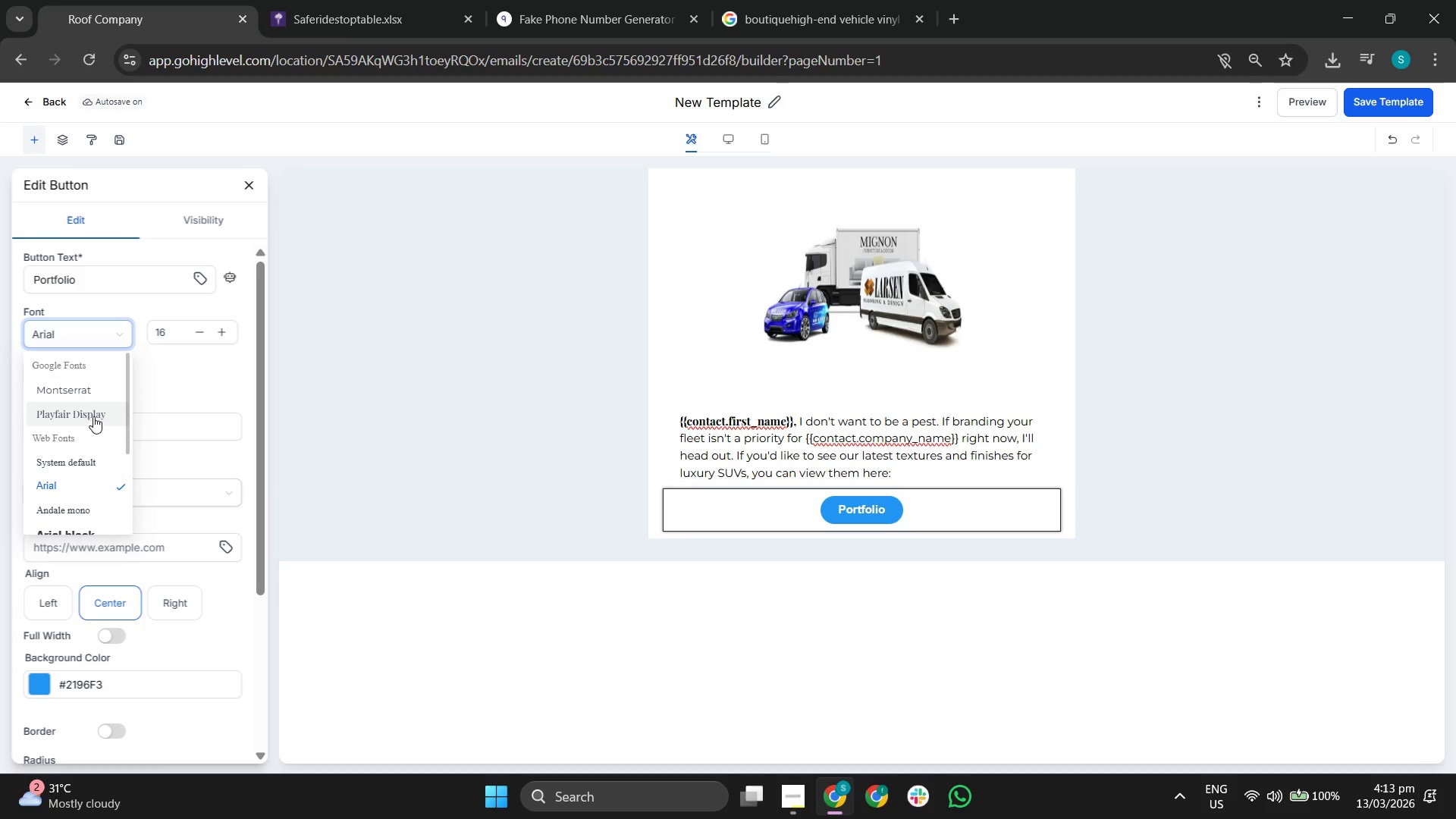 
left_click([85, 388])
 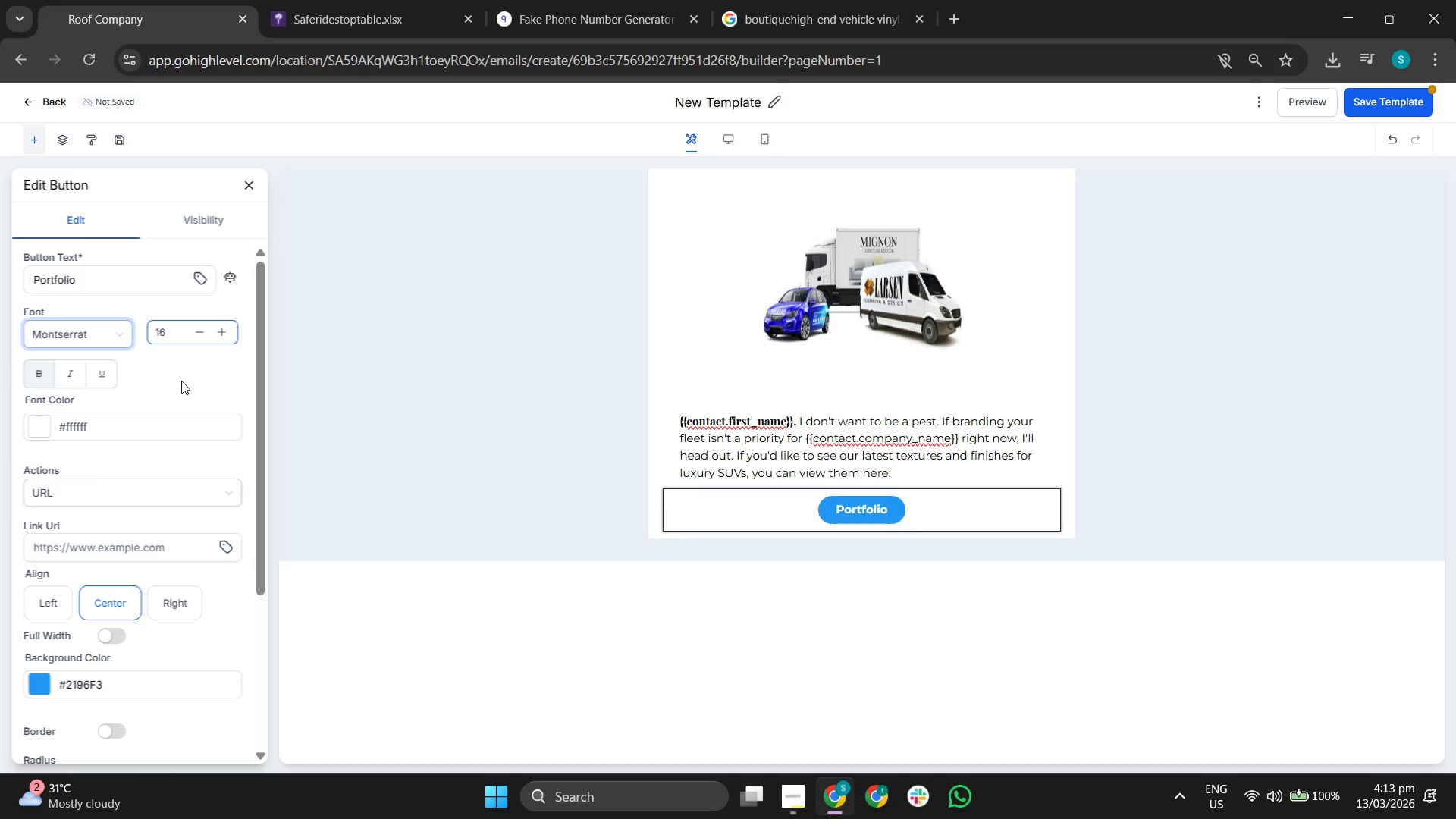 
left_click([203, 391])
 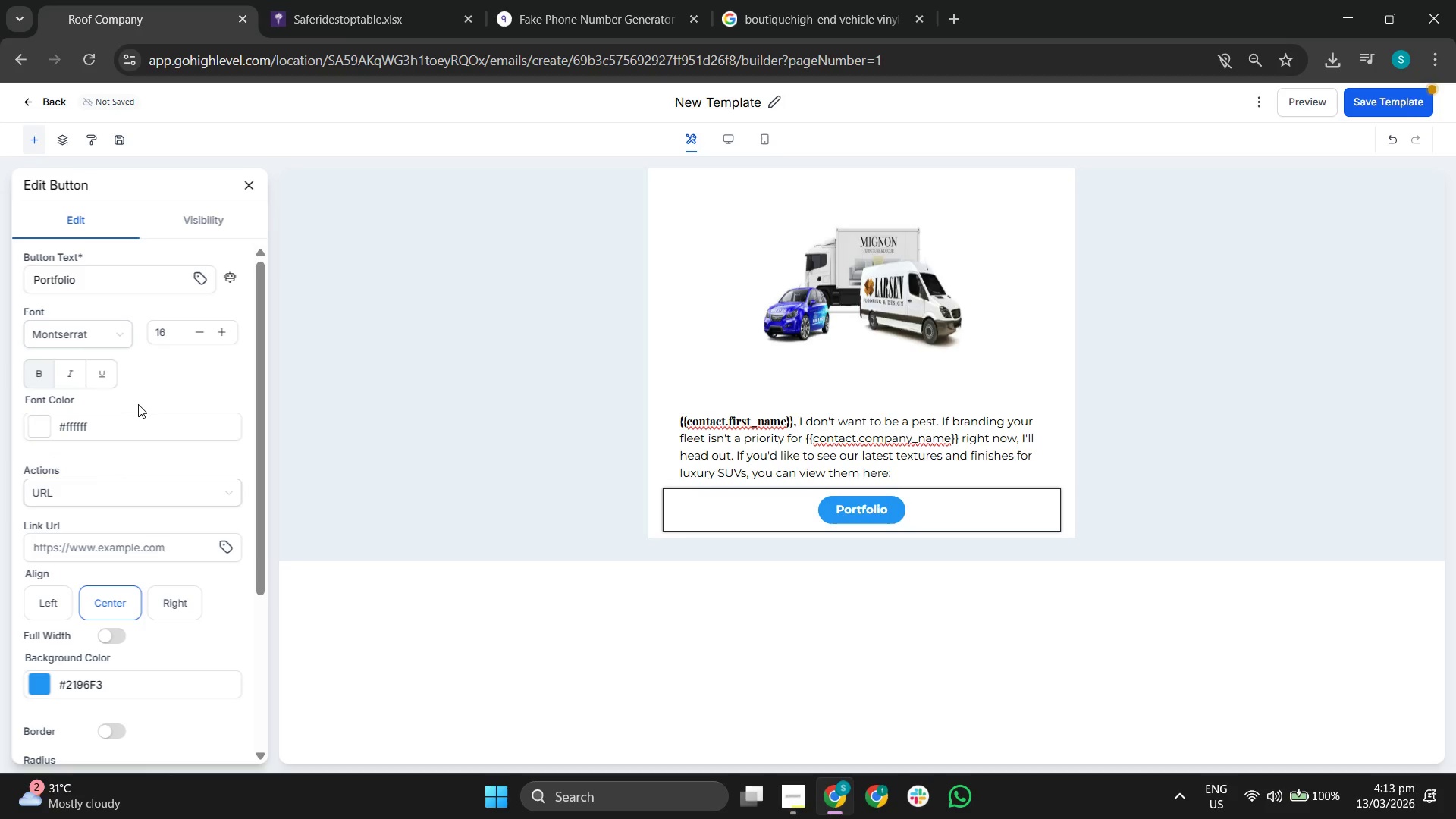 
scroll: coordinate [141, 404], scroll_direction: down, amount: 1.0
 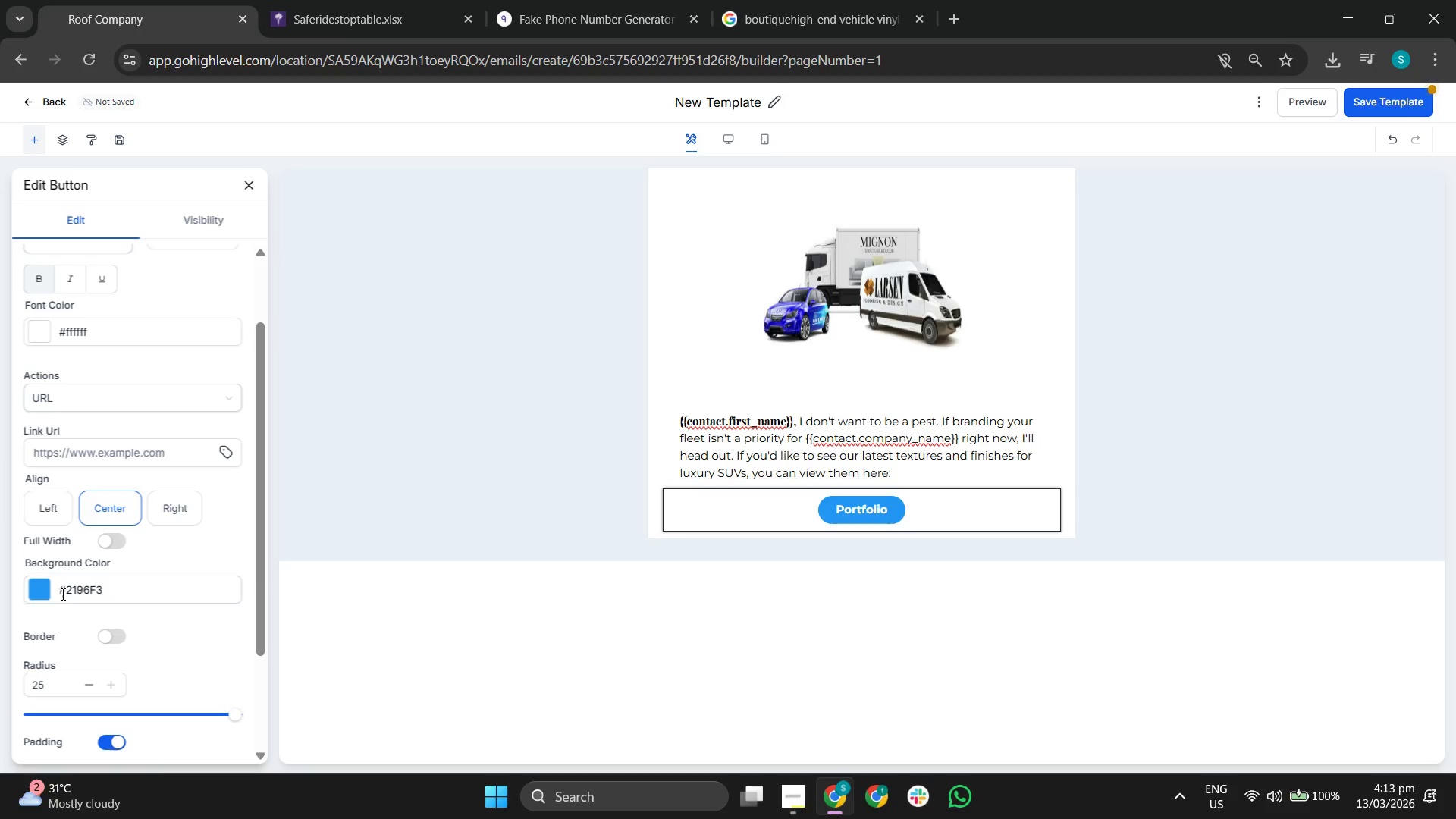 
left_click([27, 597])
 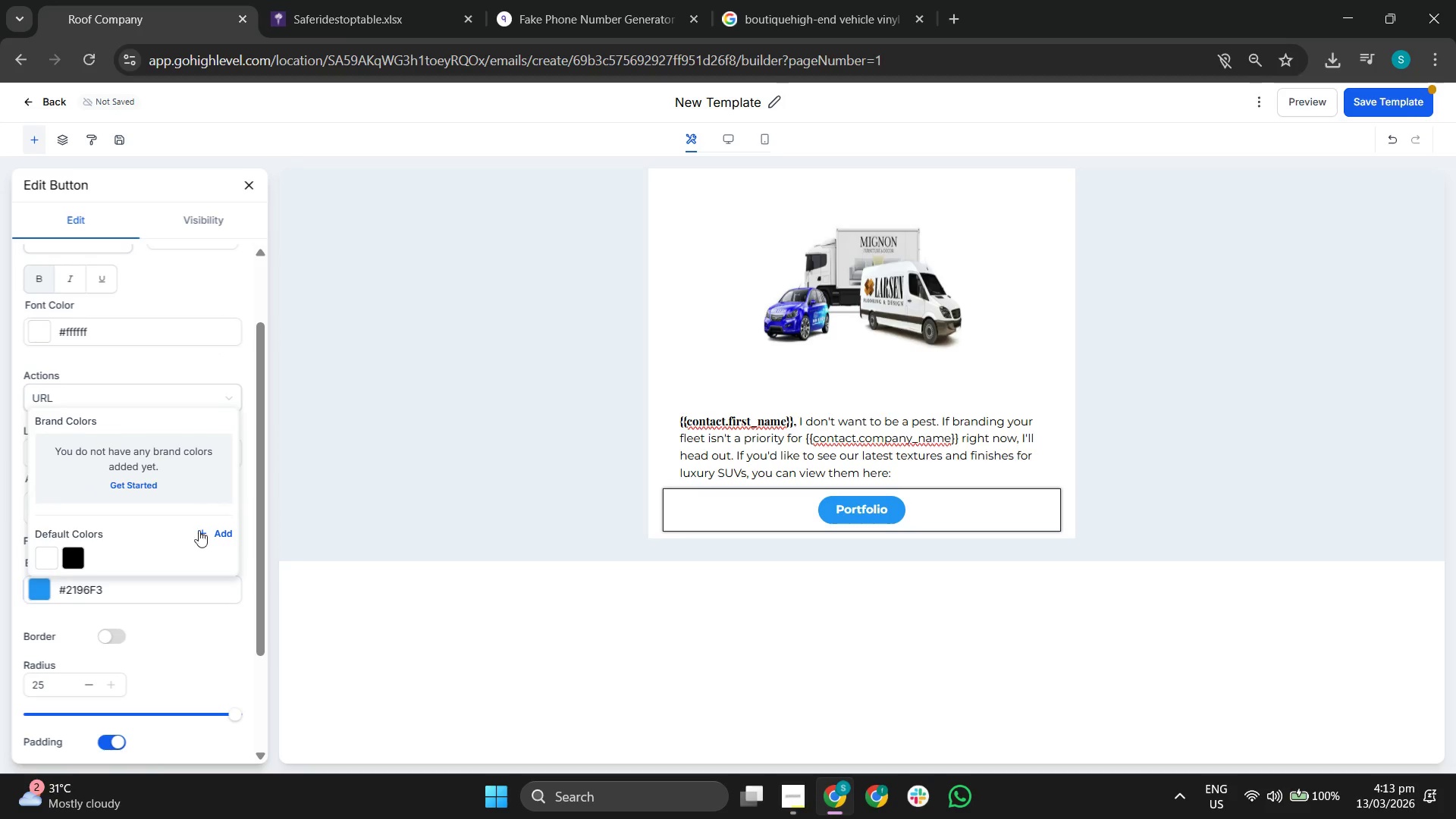 
left_click([221, 530])
 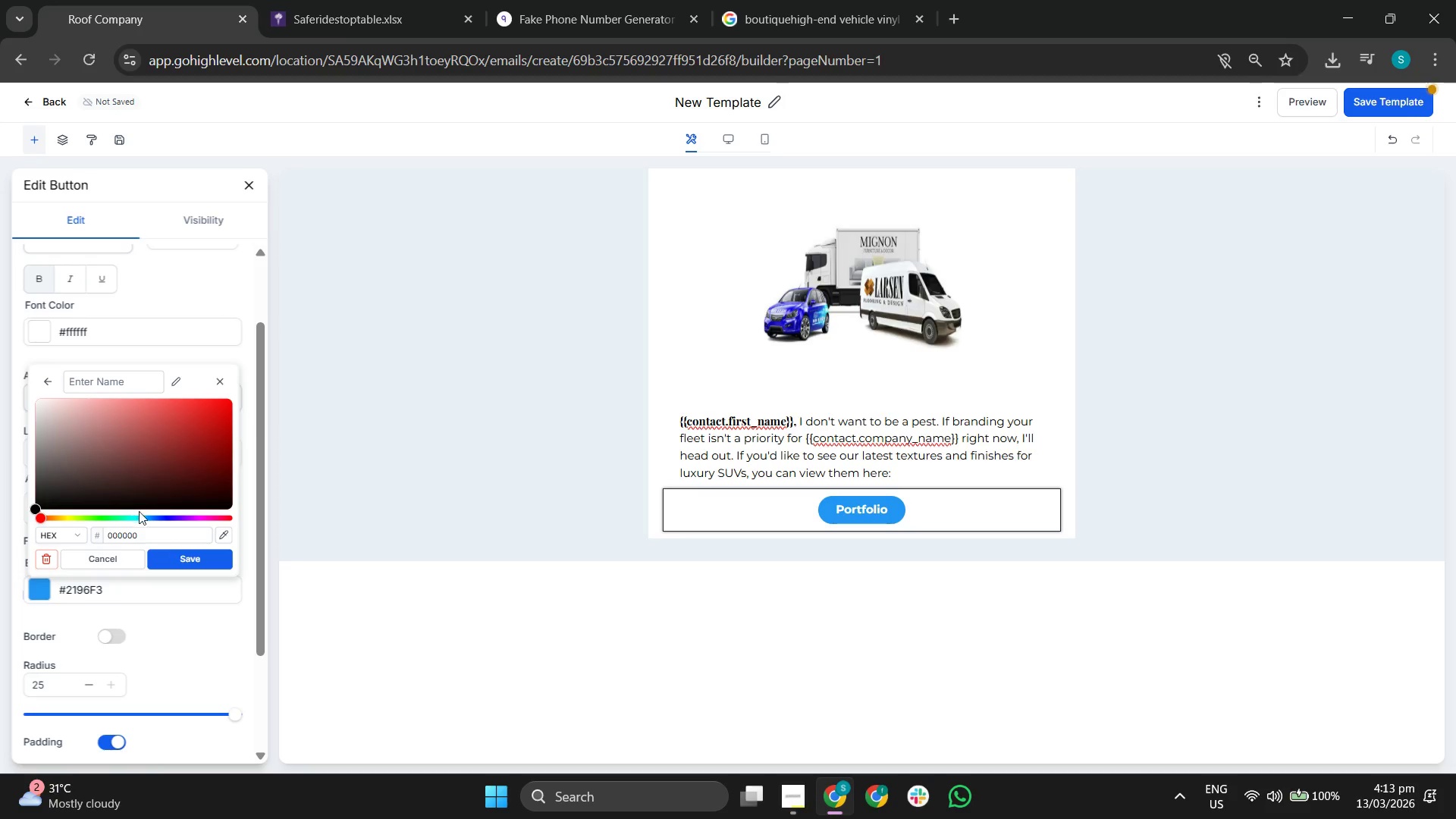 
left_click_drag(start_coordinate=[146, 514], to_coordinate=[152, 516])
 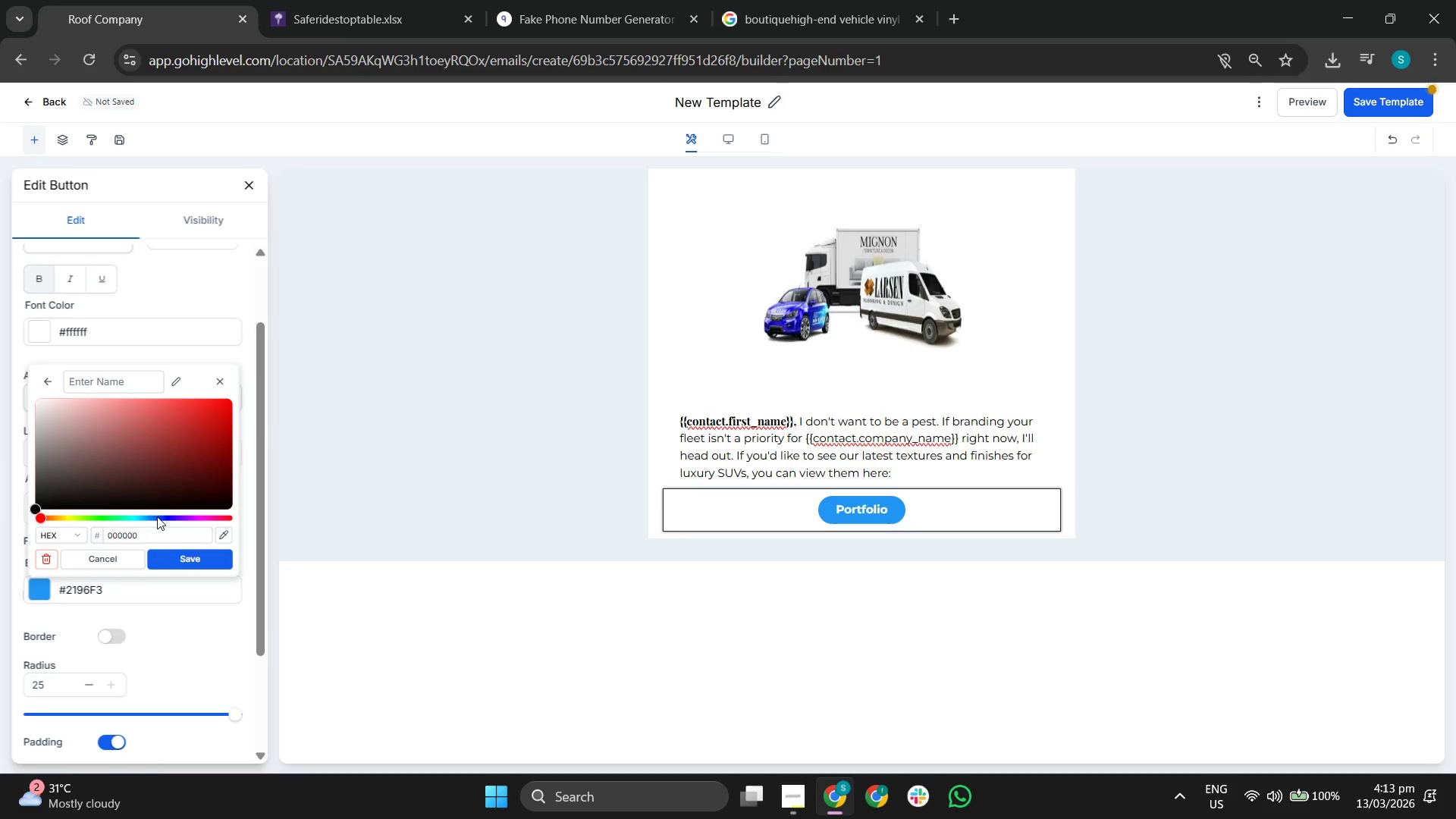 
left_click([157, 516])
 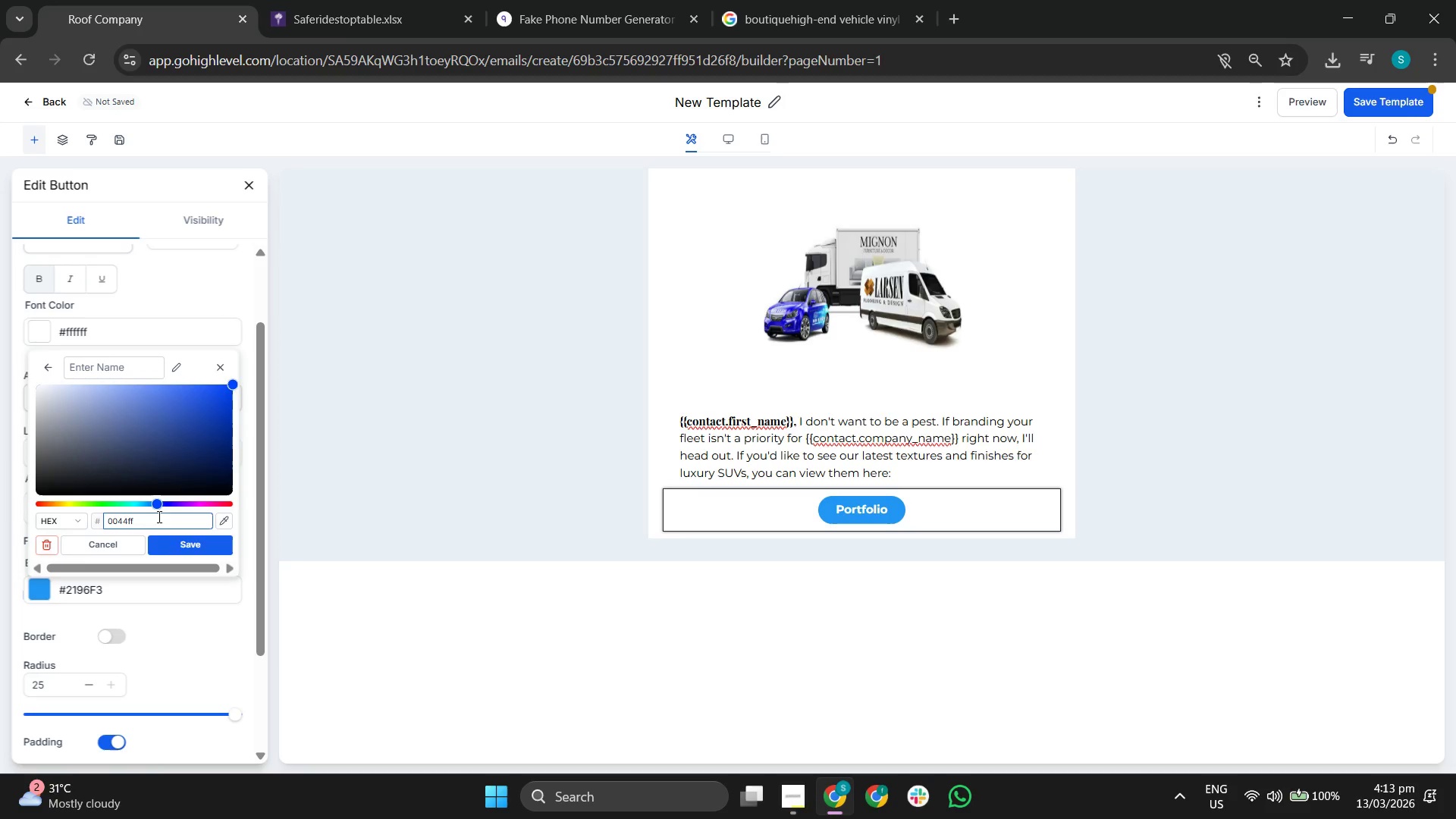 
left_click_drag(start_coordinate=[165, 468], to_coordinate=[174, 456])
 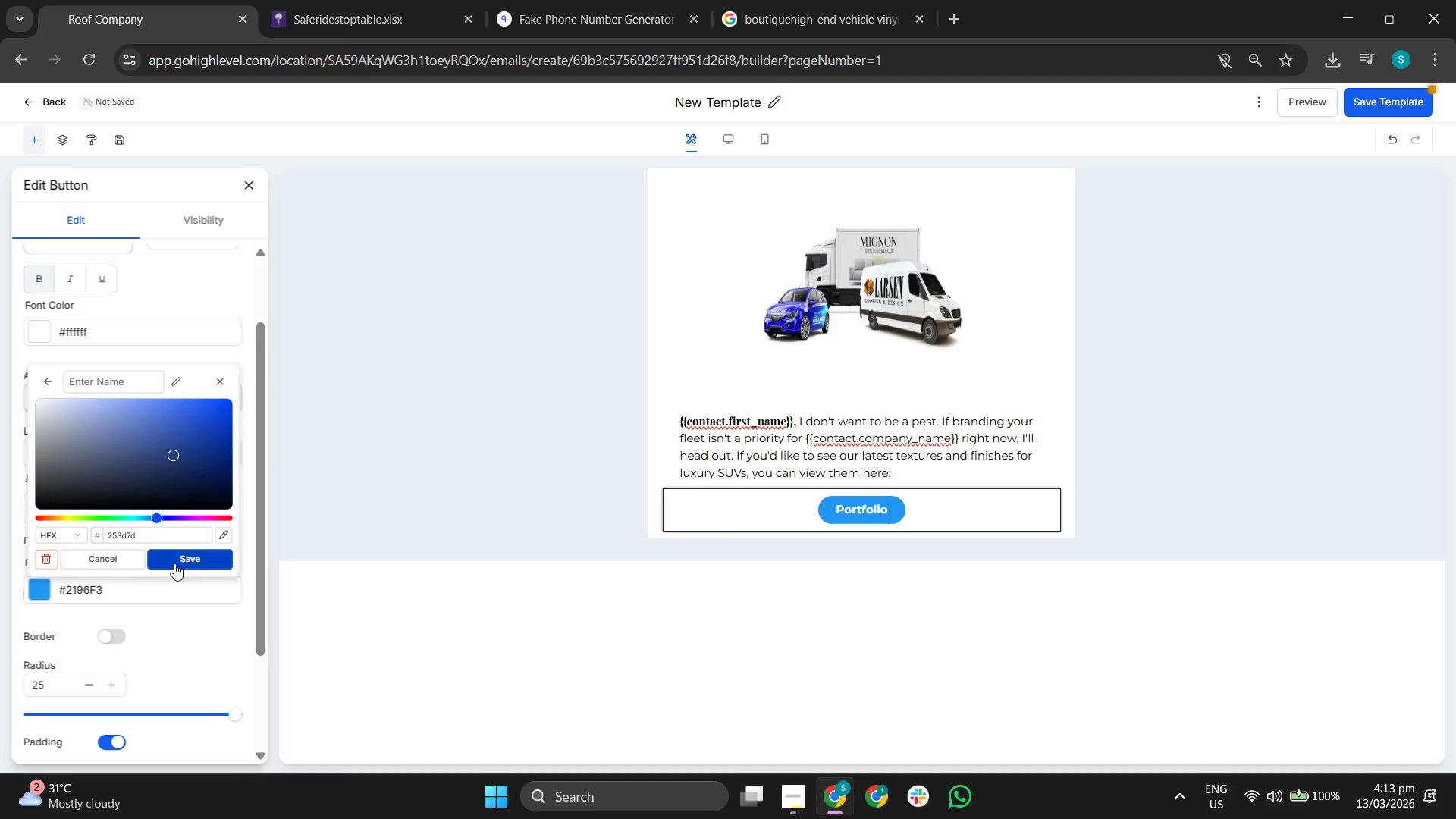 
left_click([180, 558])
 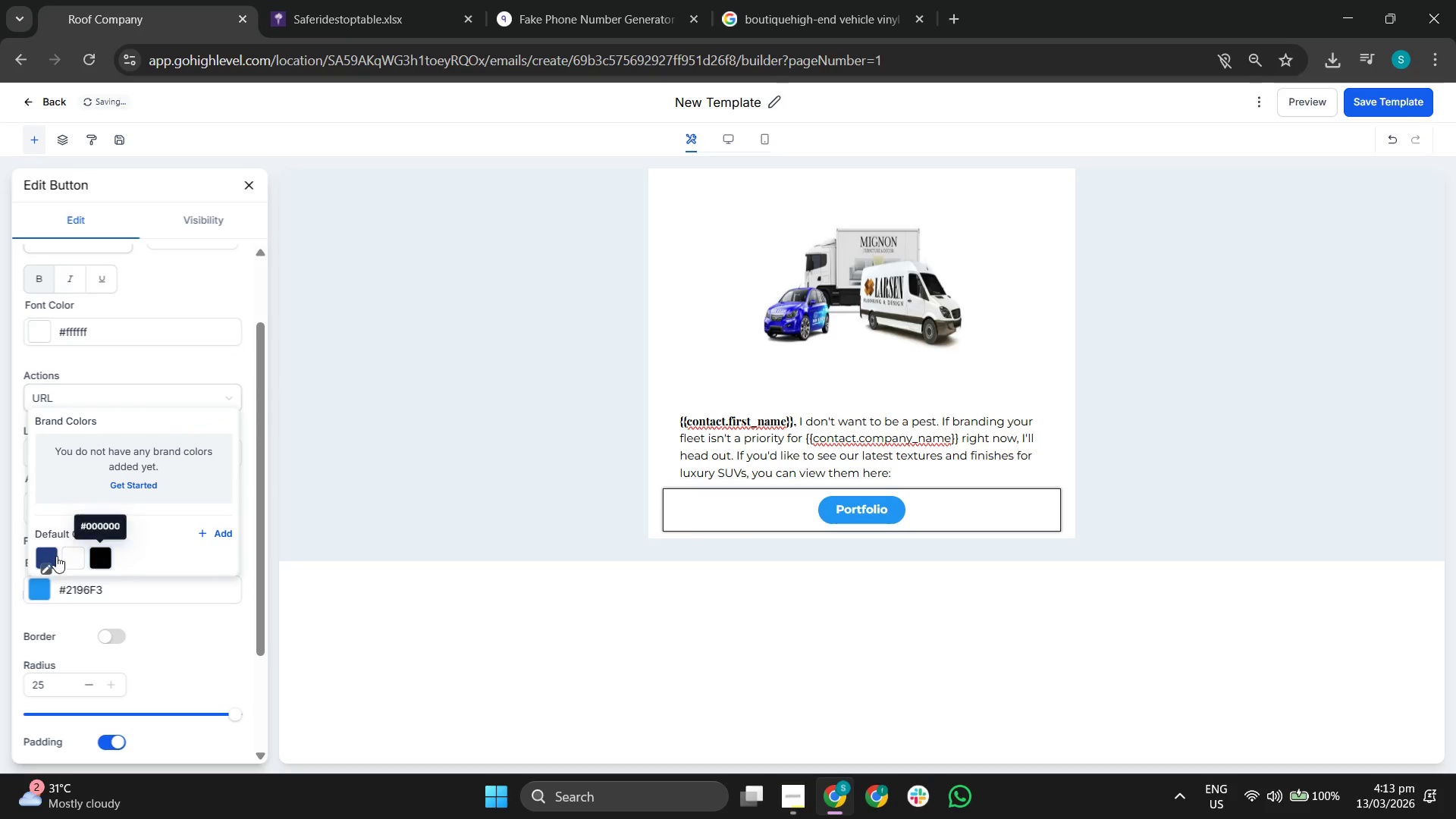 
left_click([52, 553])
 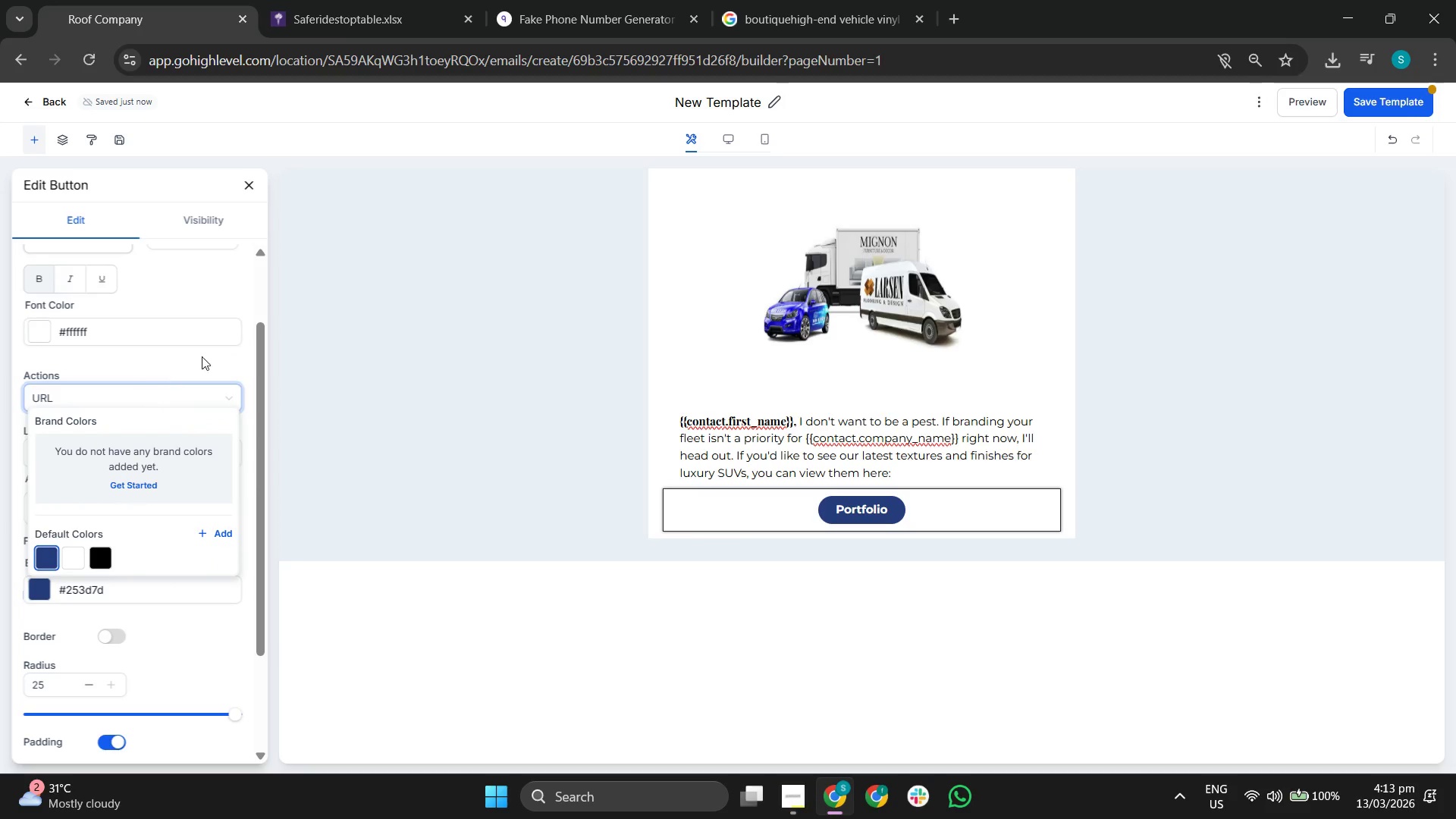 
left_click([221, 623])
 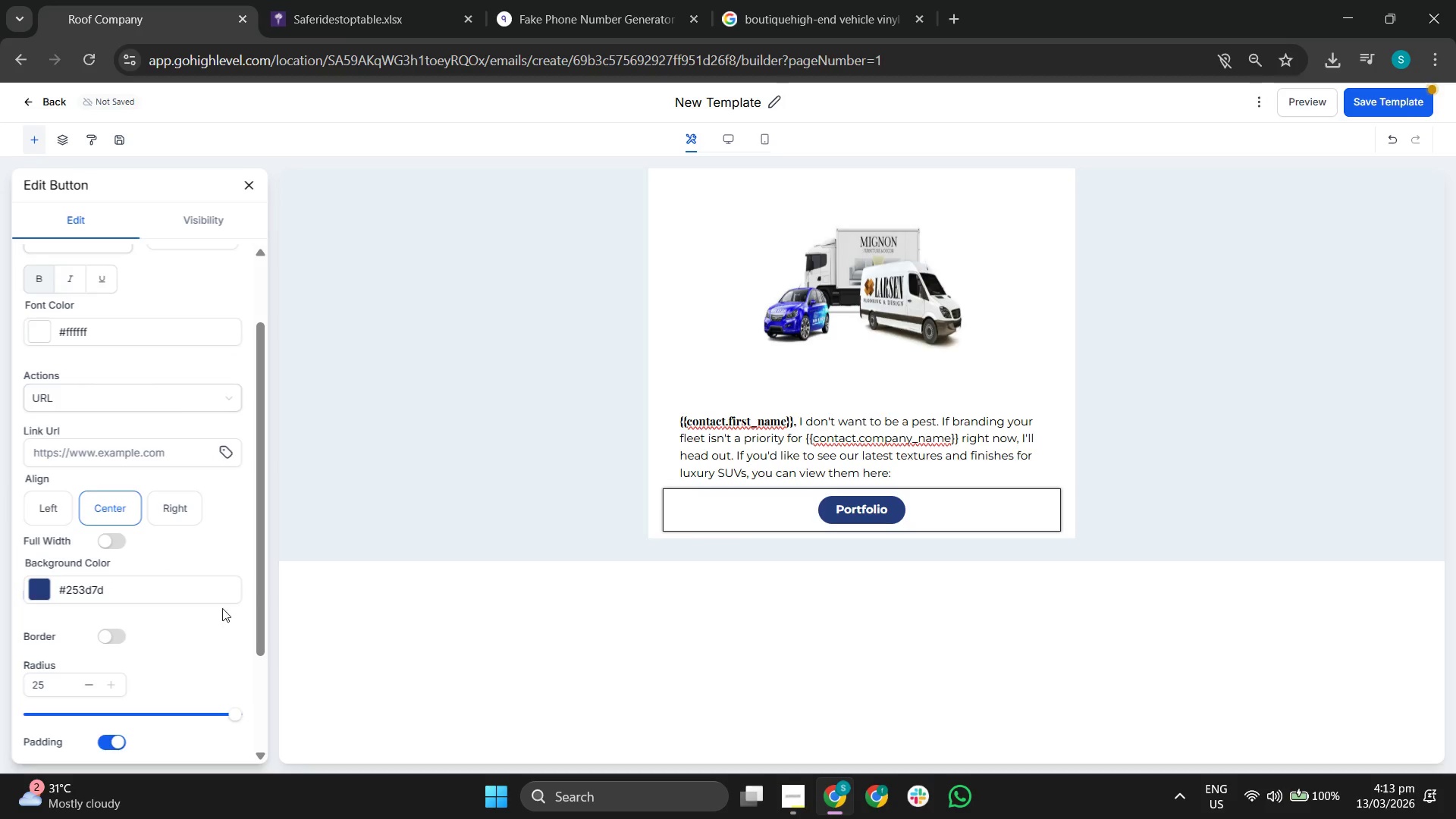 
scroll: coordinate [187, 509], scroll_direction: up, amount: 7.0
 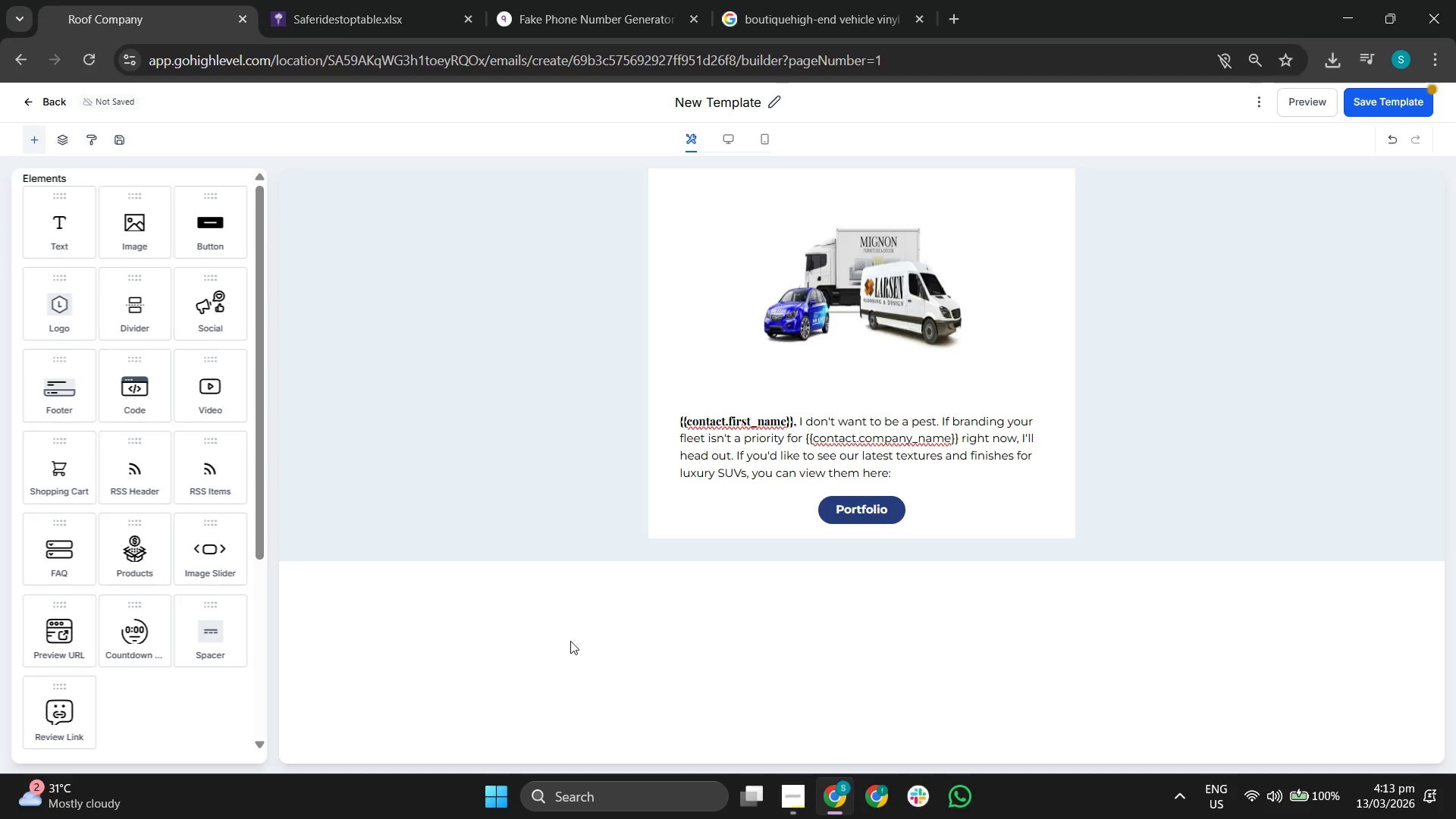 
wait(7.74)
 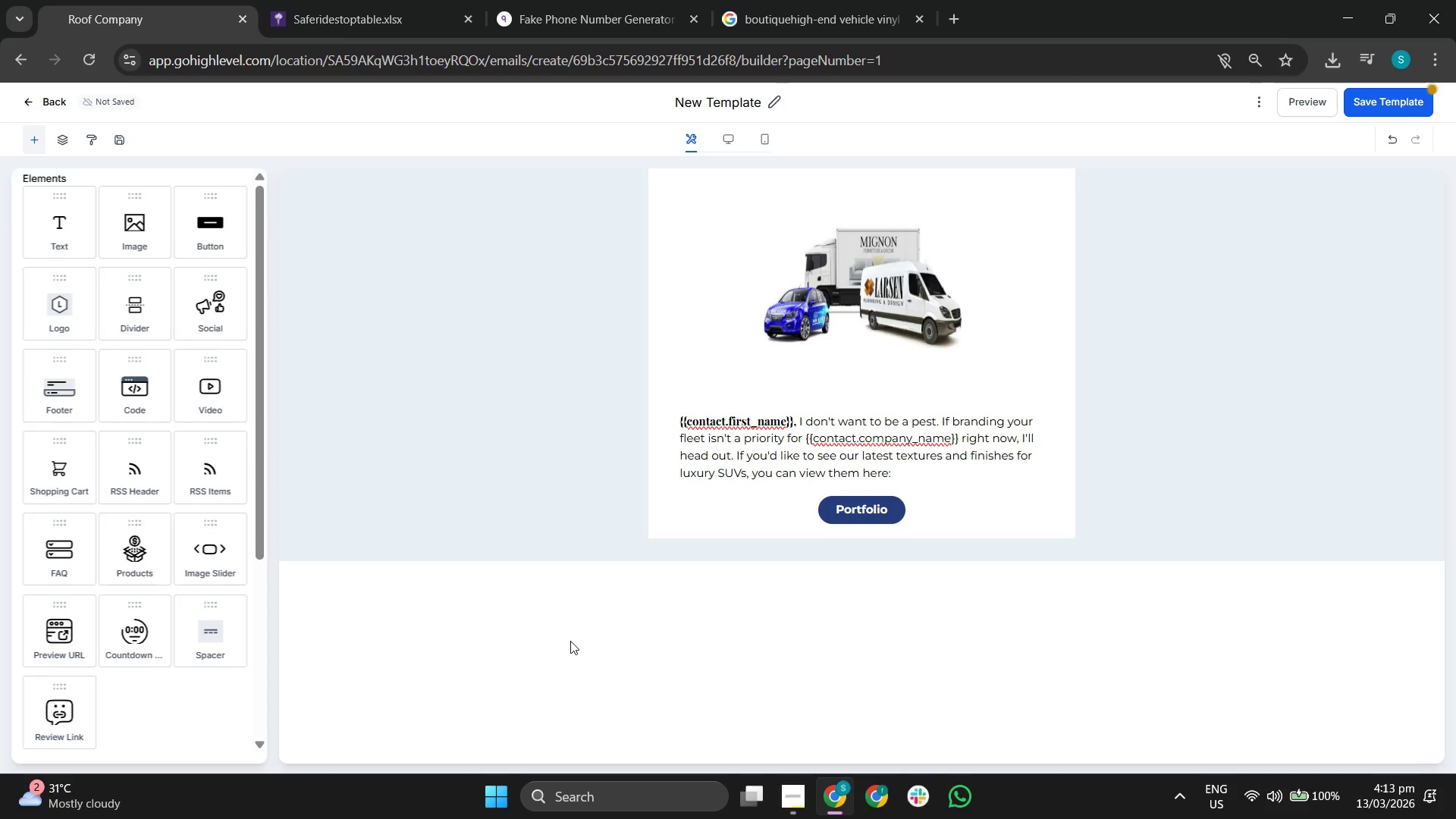 
left_click_drag(start_coordinate=[60, 240], to_coordinate=[731, 528])
 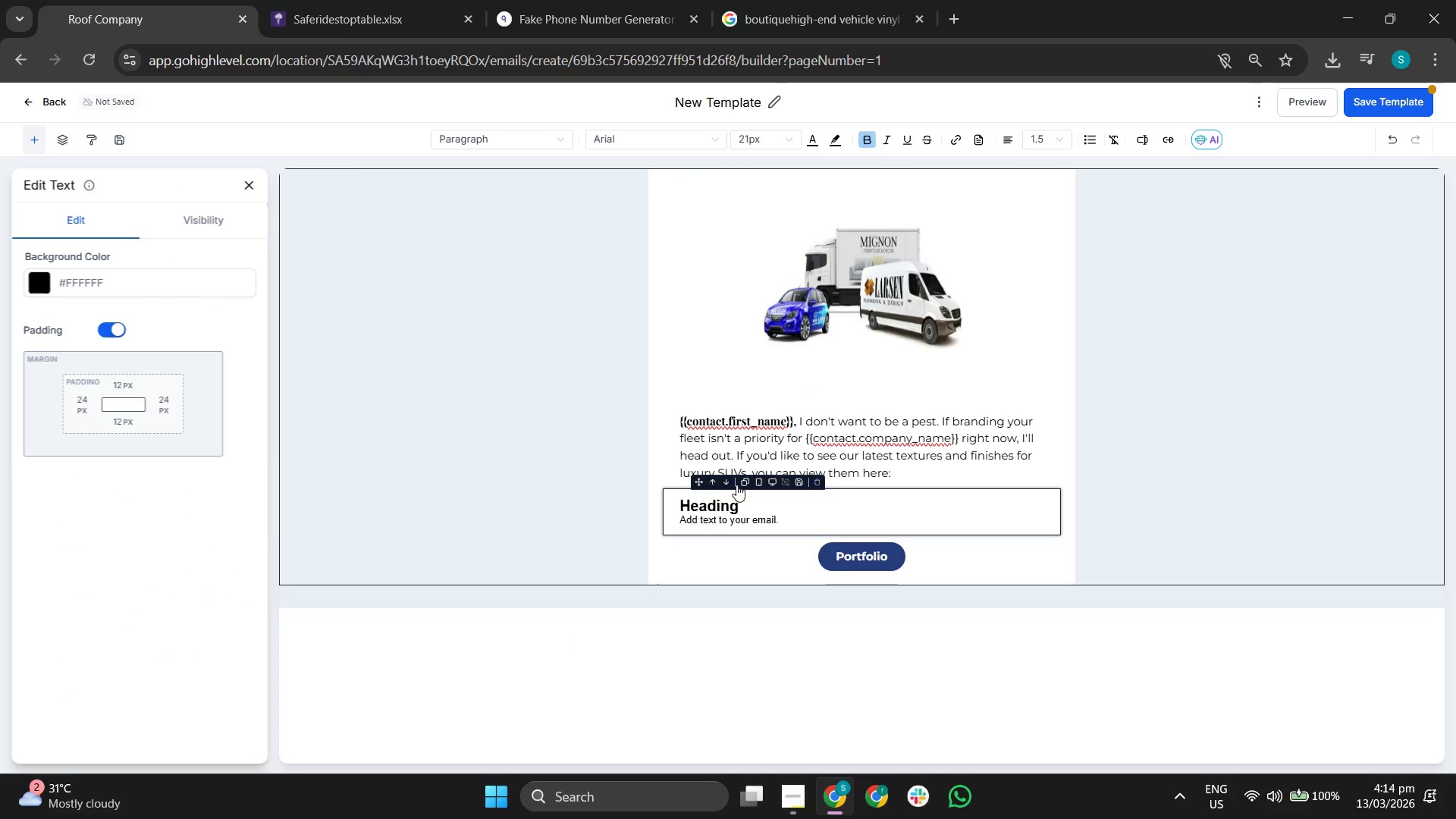 
left_click([729, 482])
 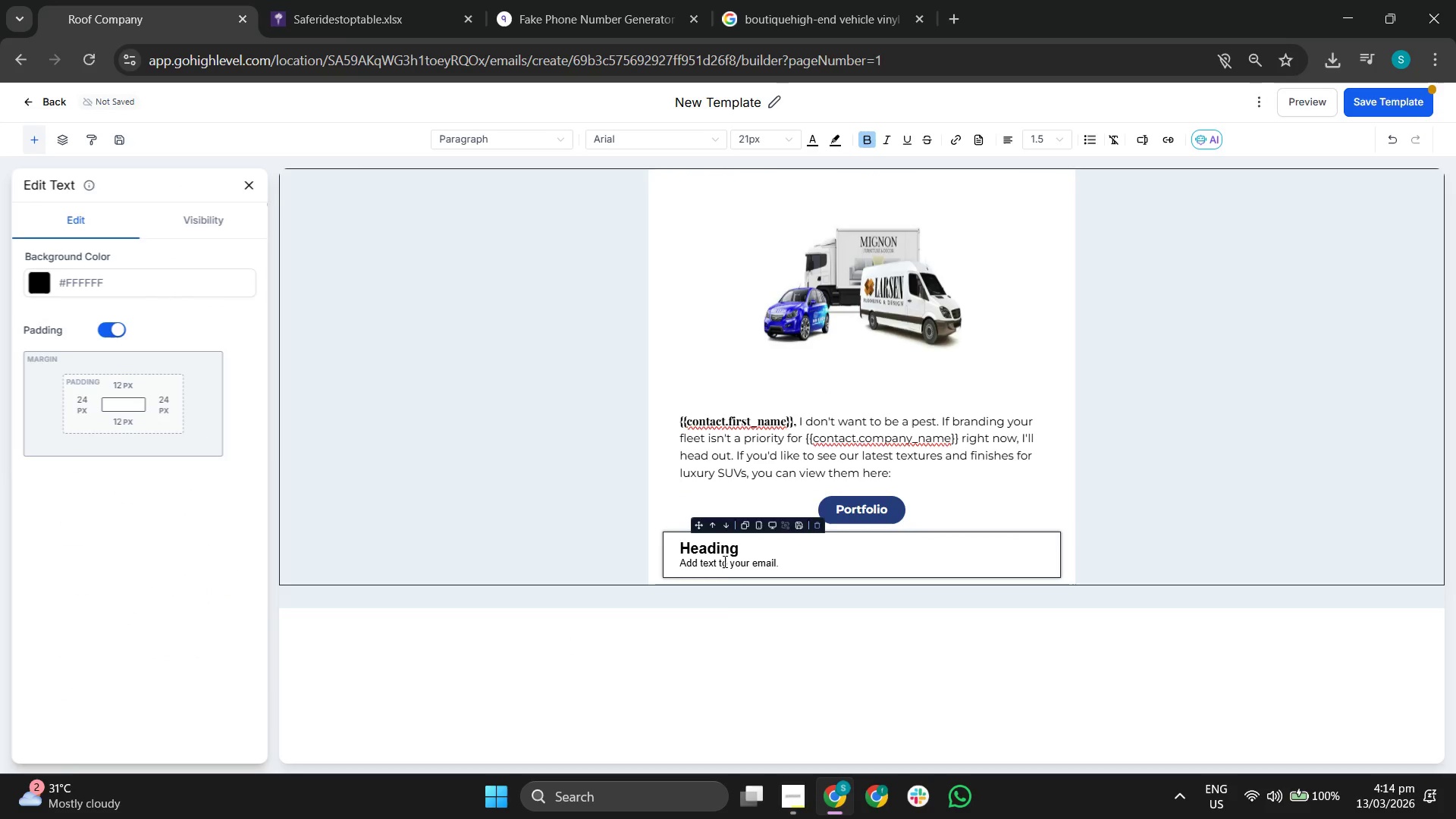 
double_click([716, 546])
 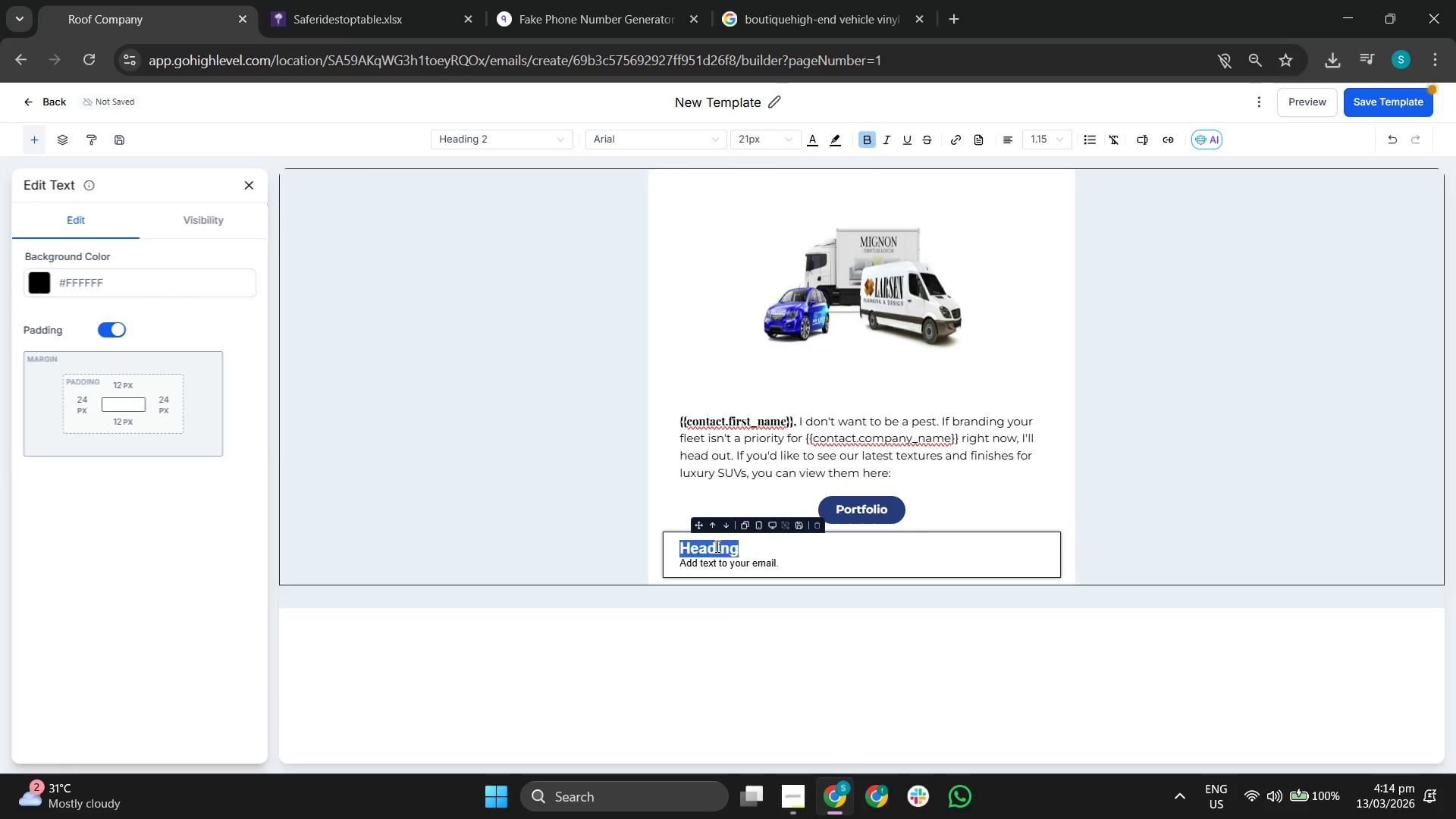 
triple_click([716, 546])
 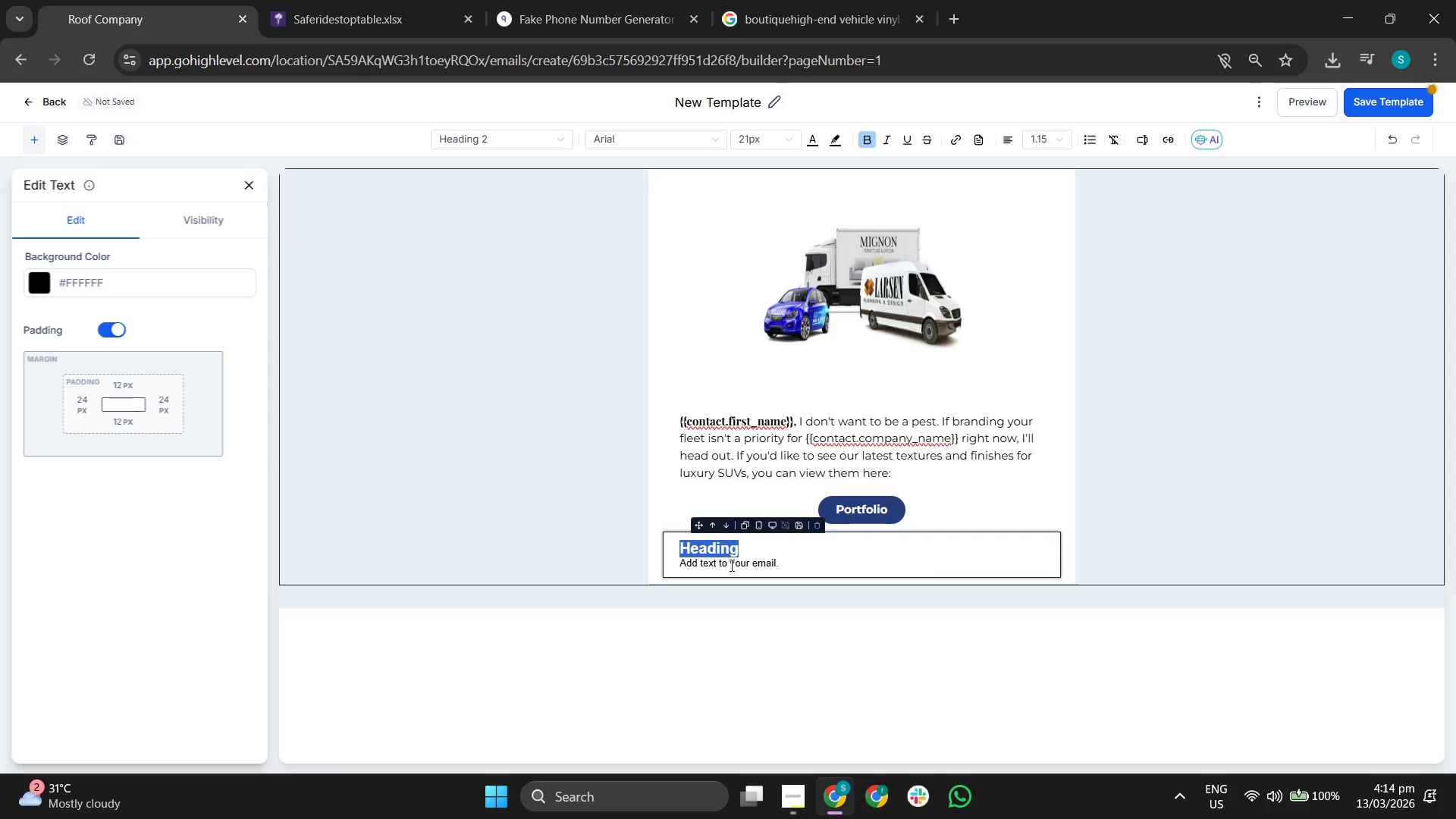 
double_click([730, 565])
 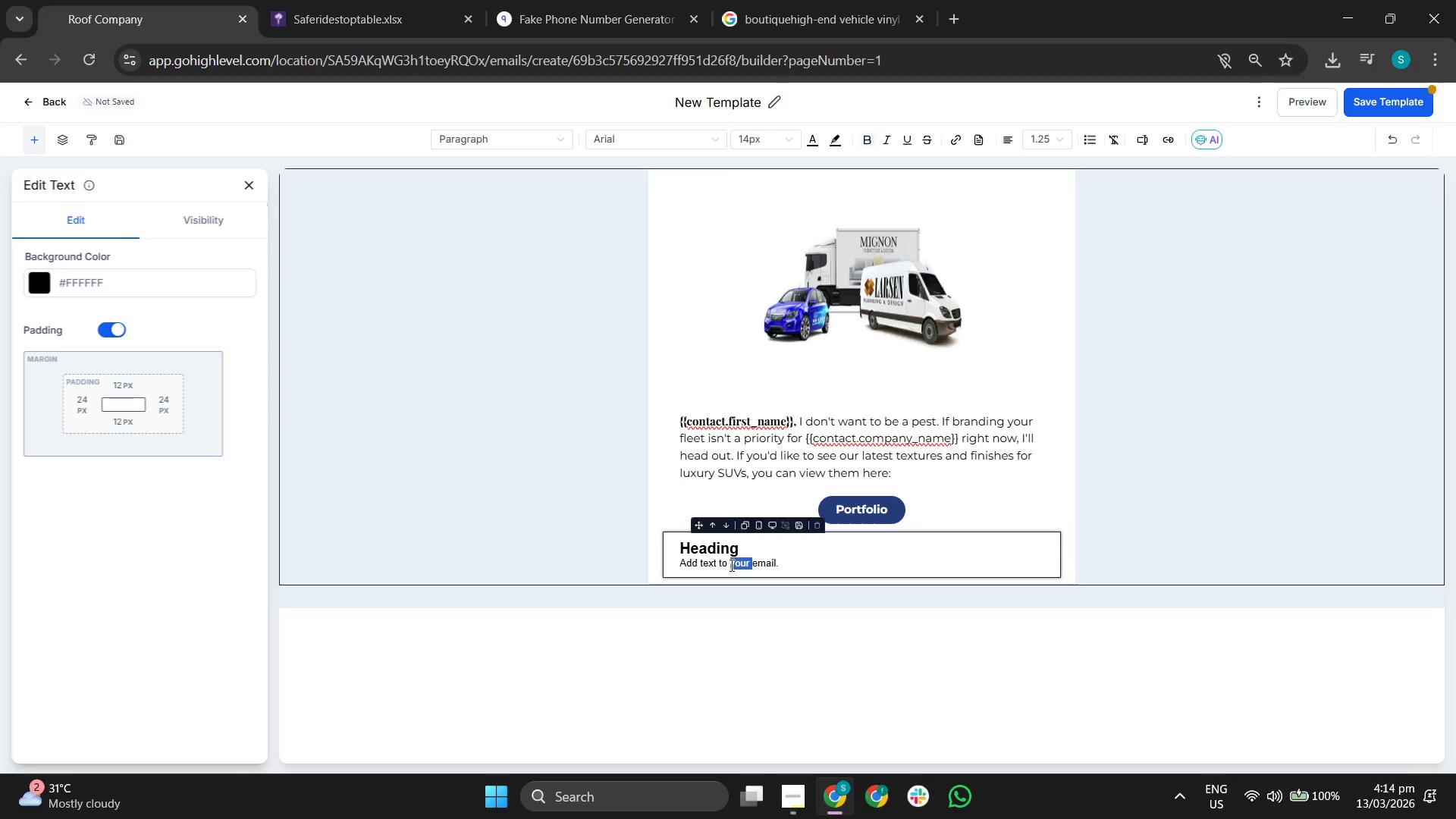 
triple_click([730, 565])
 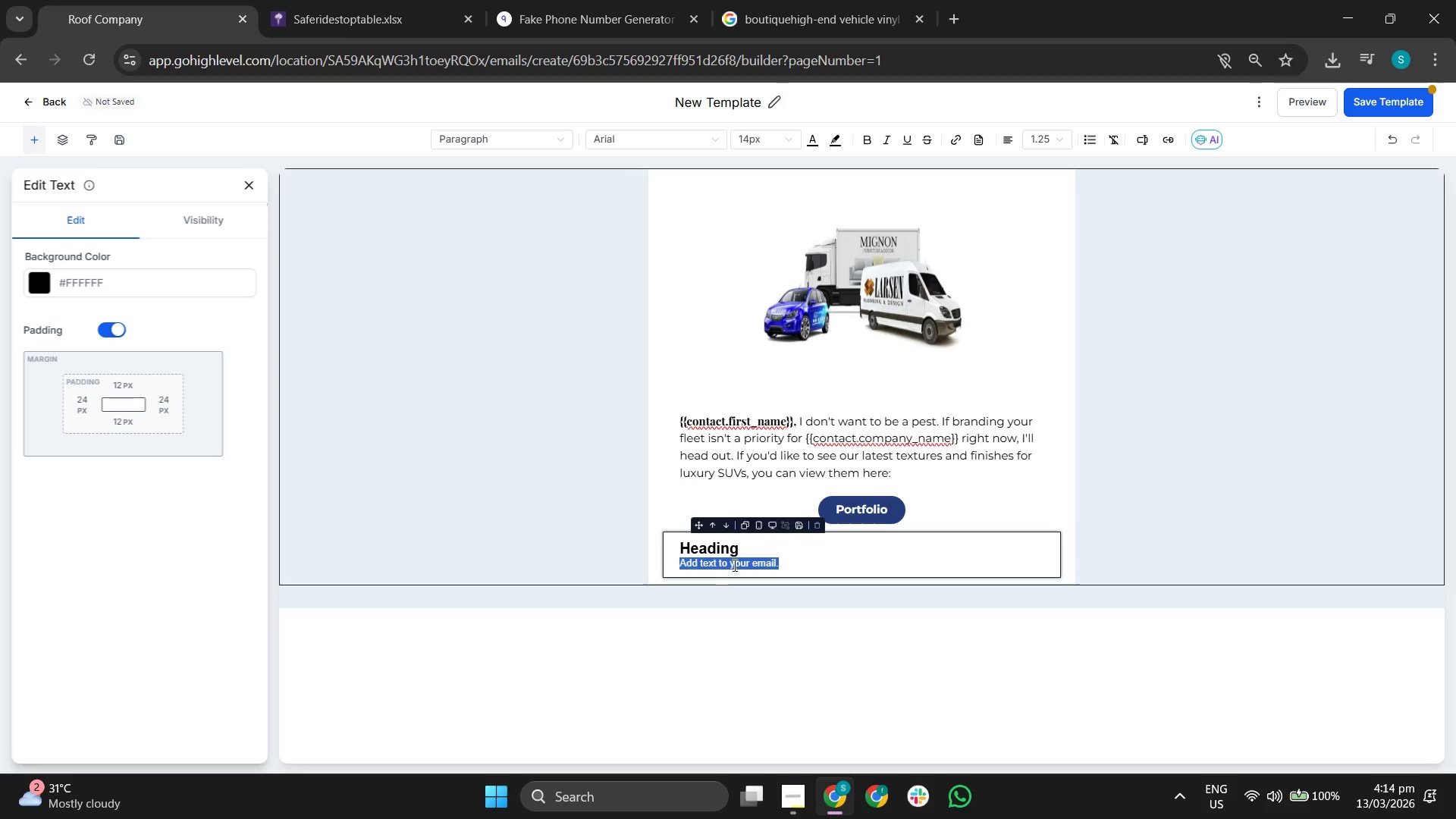 
key(Backspace)
 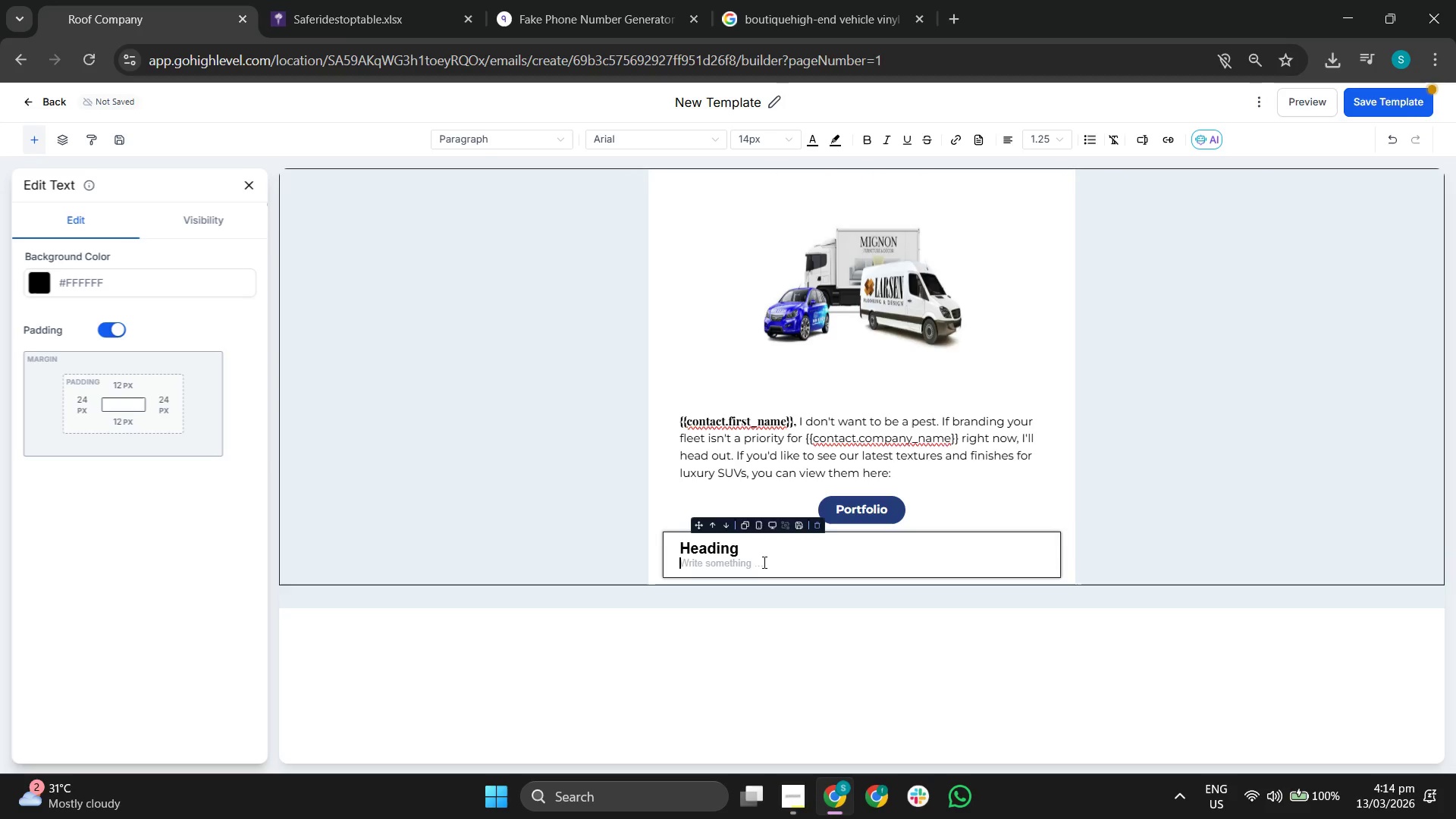 
key(Backspace)
 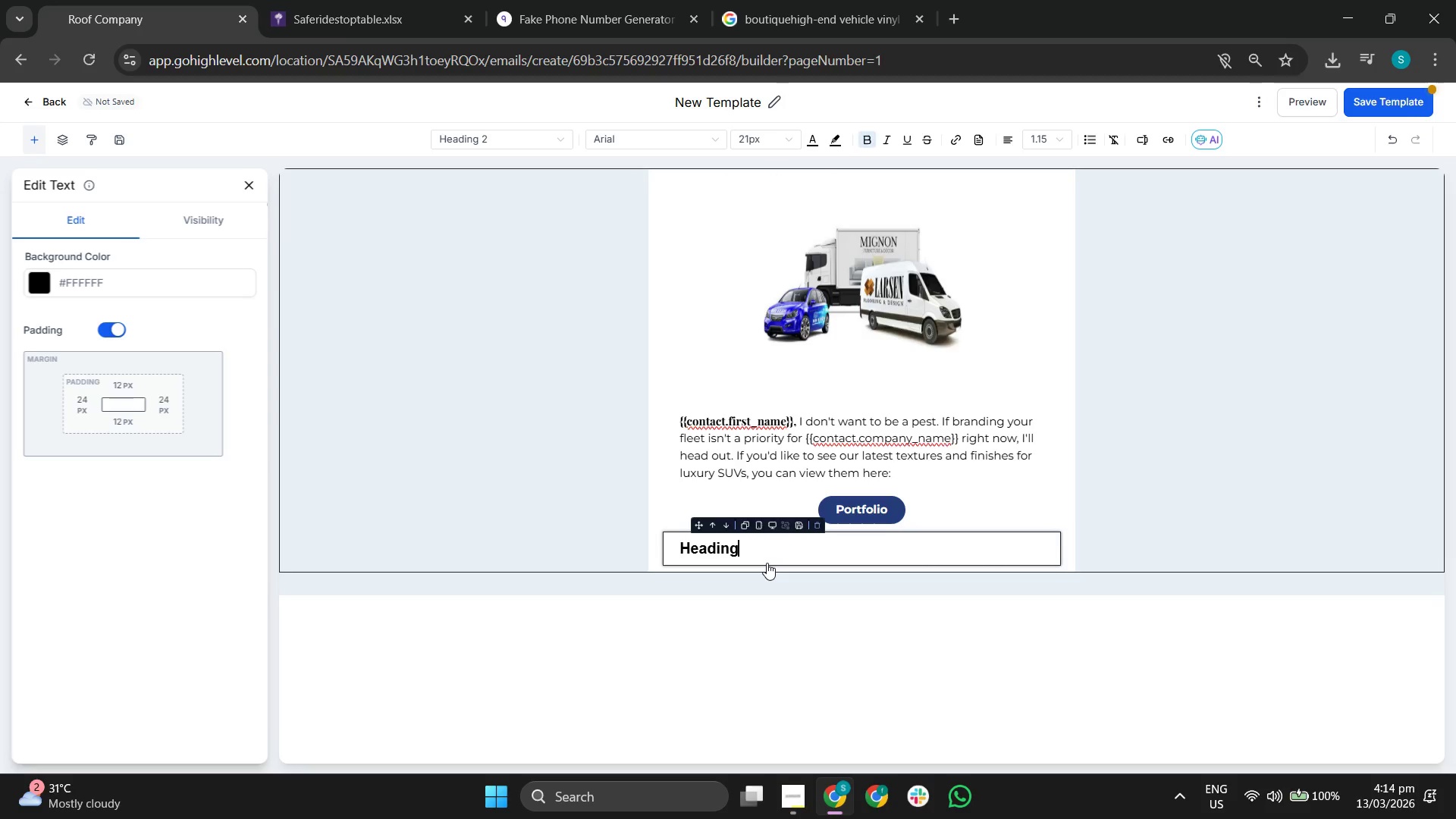 
key(Backspace)
 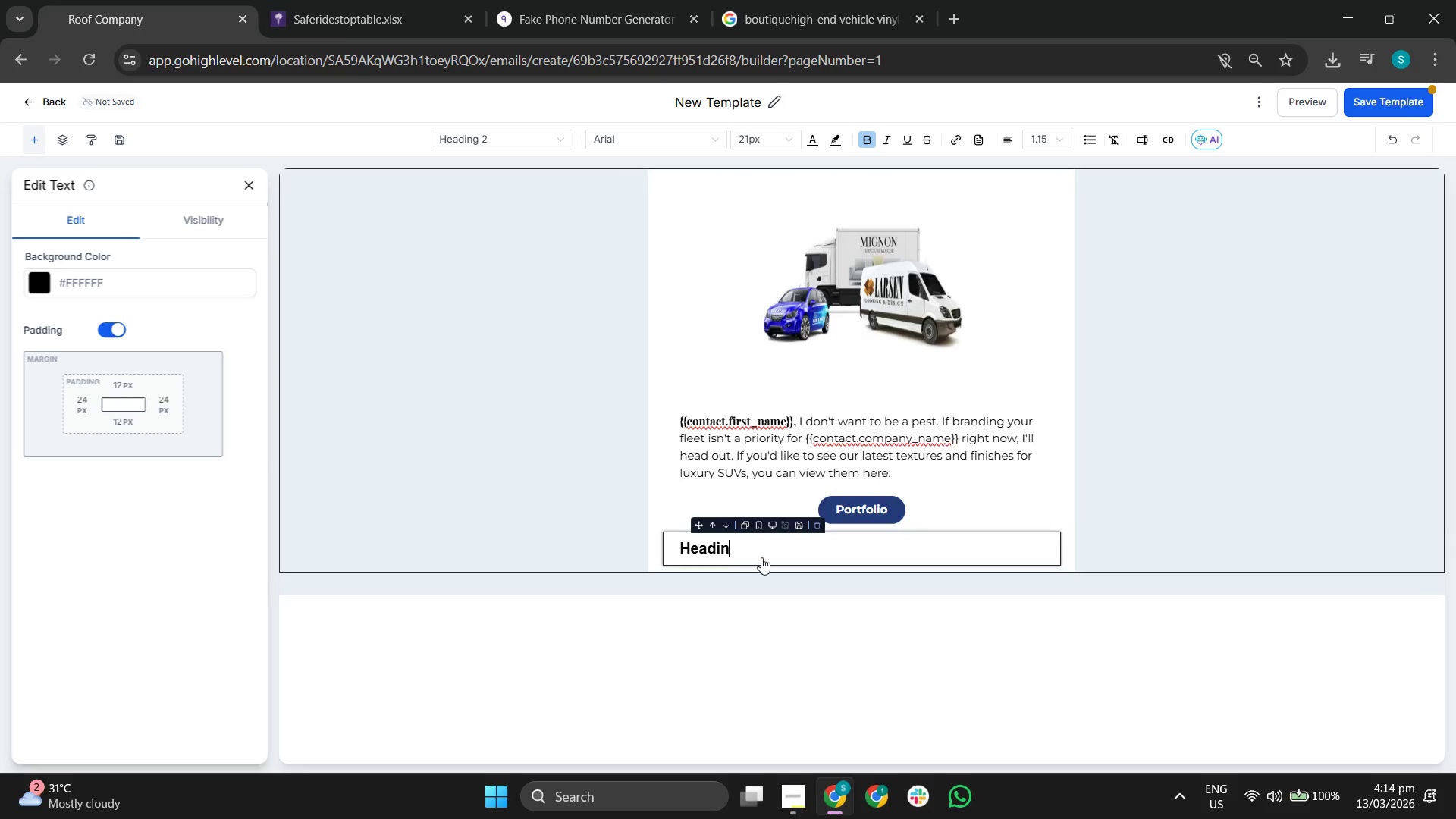 
key(Backspace)
 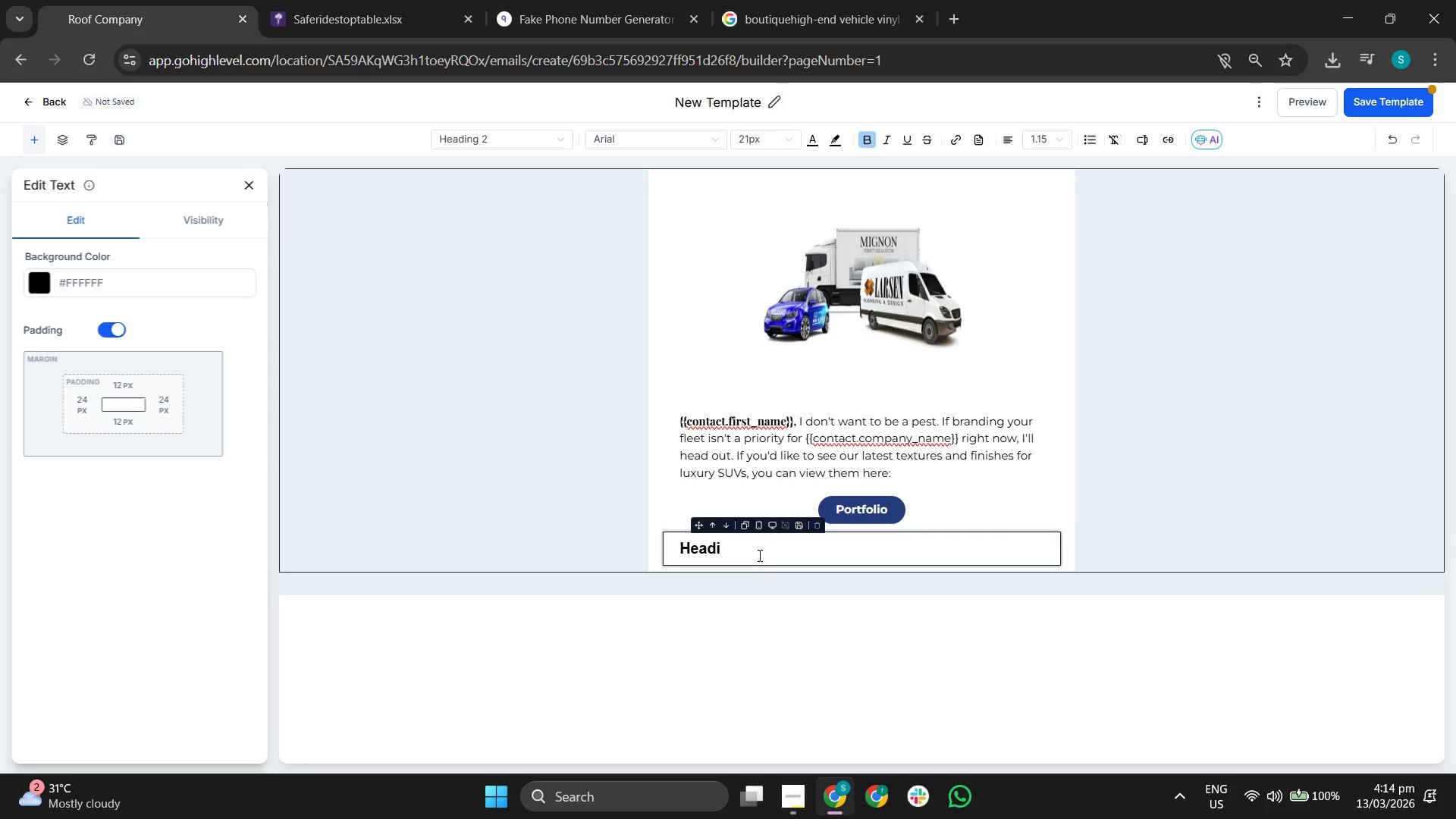 
key(Backspace)
 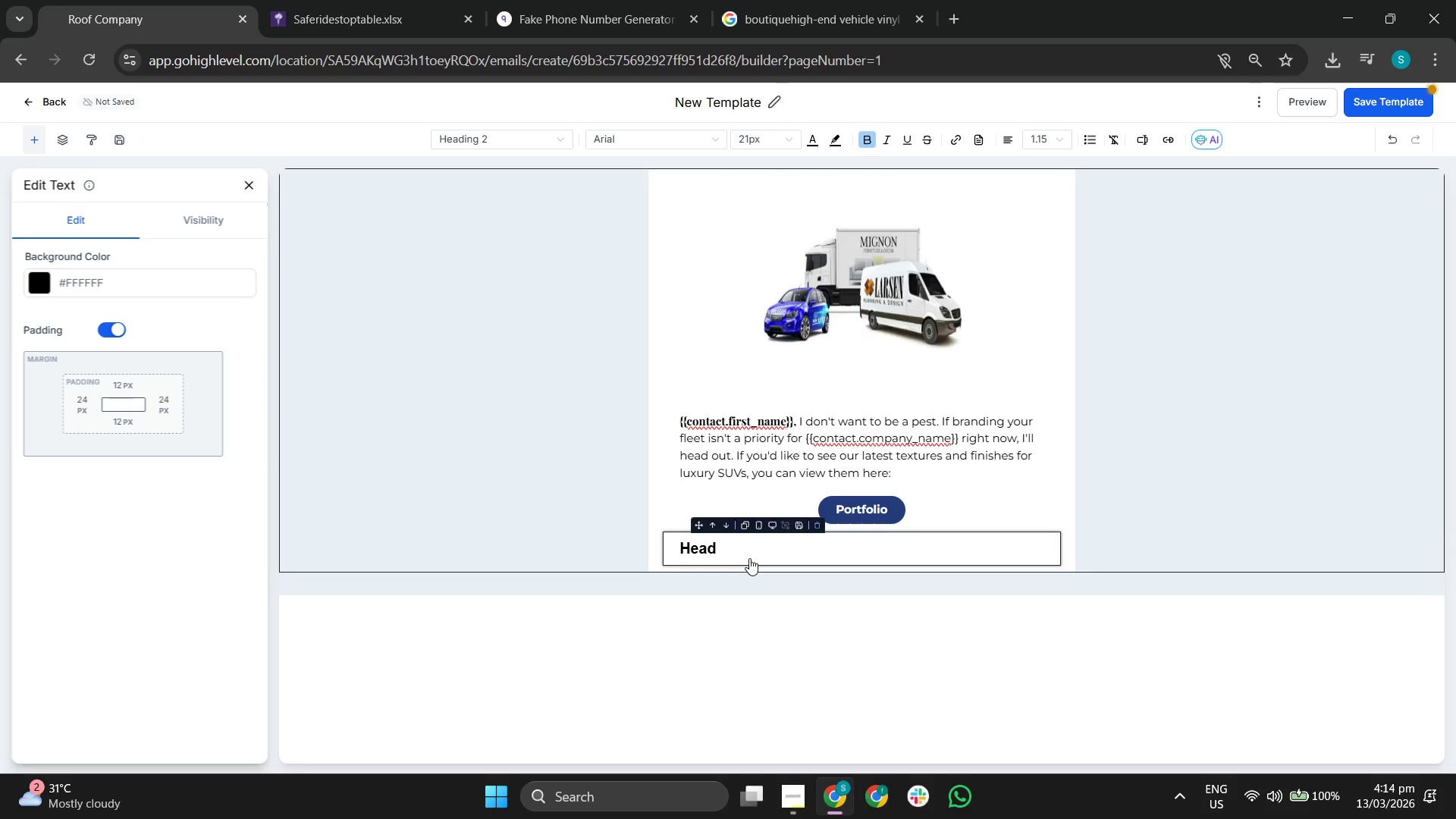 
key(Backspace)
 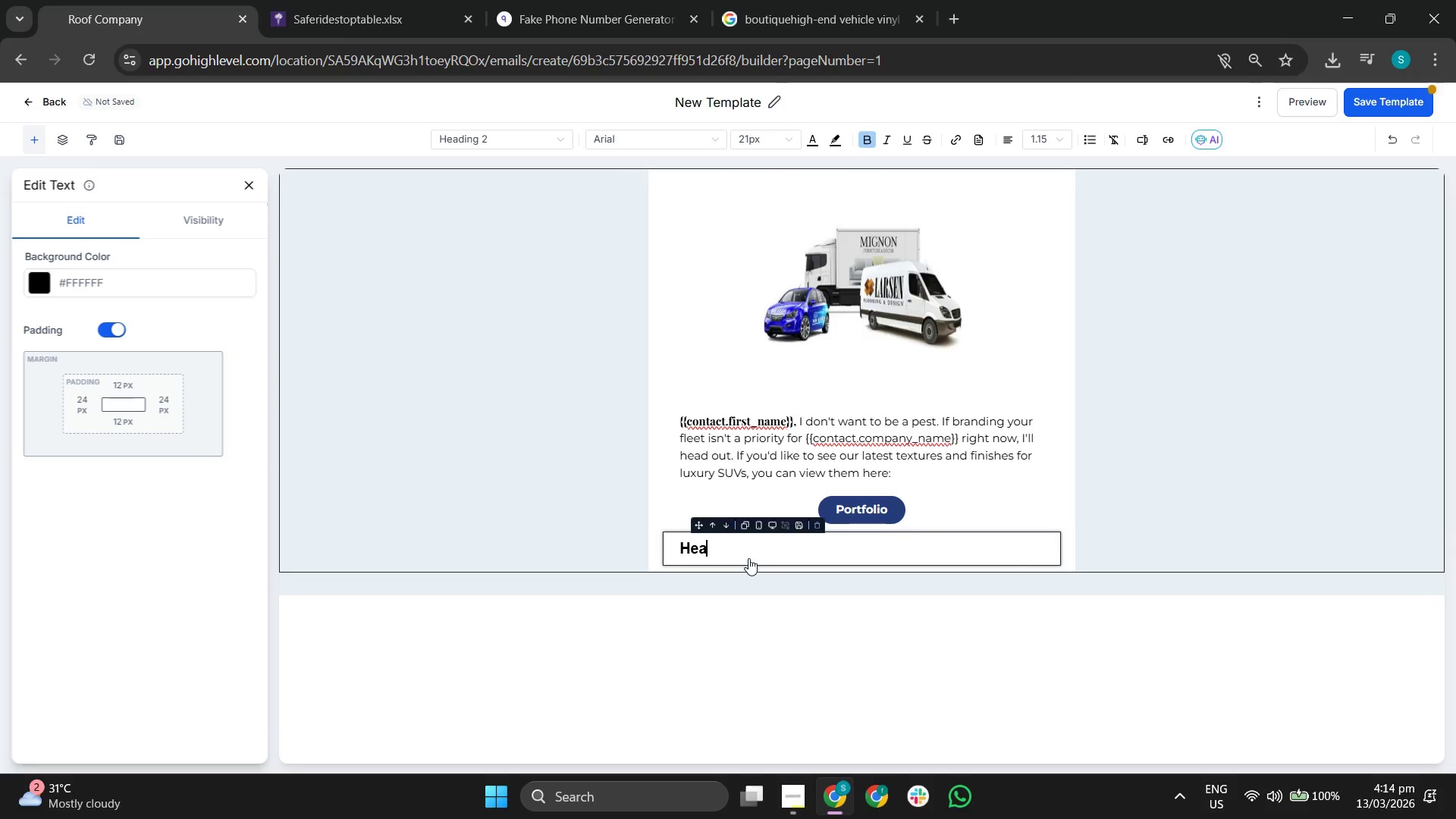 
key(Backspace)
 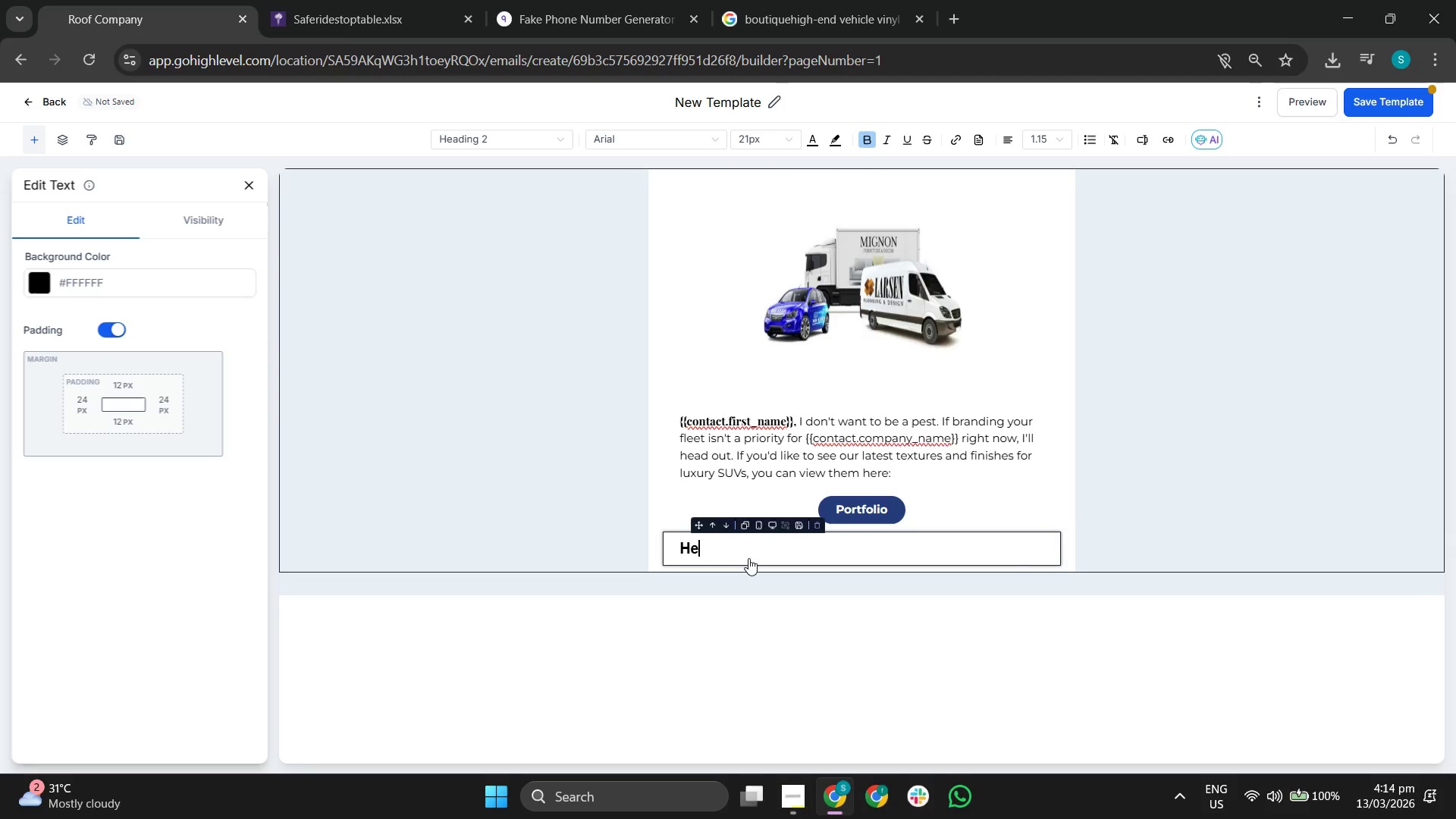 
key(Backspace)
 